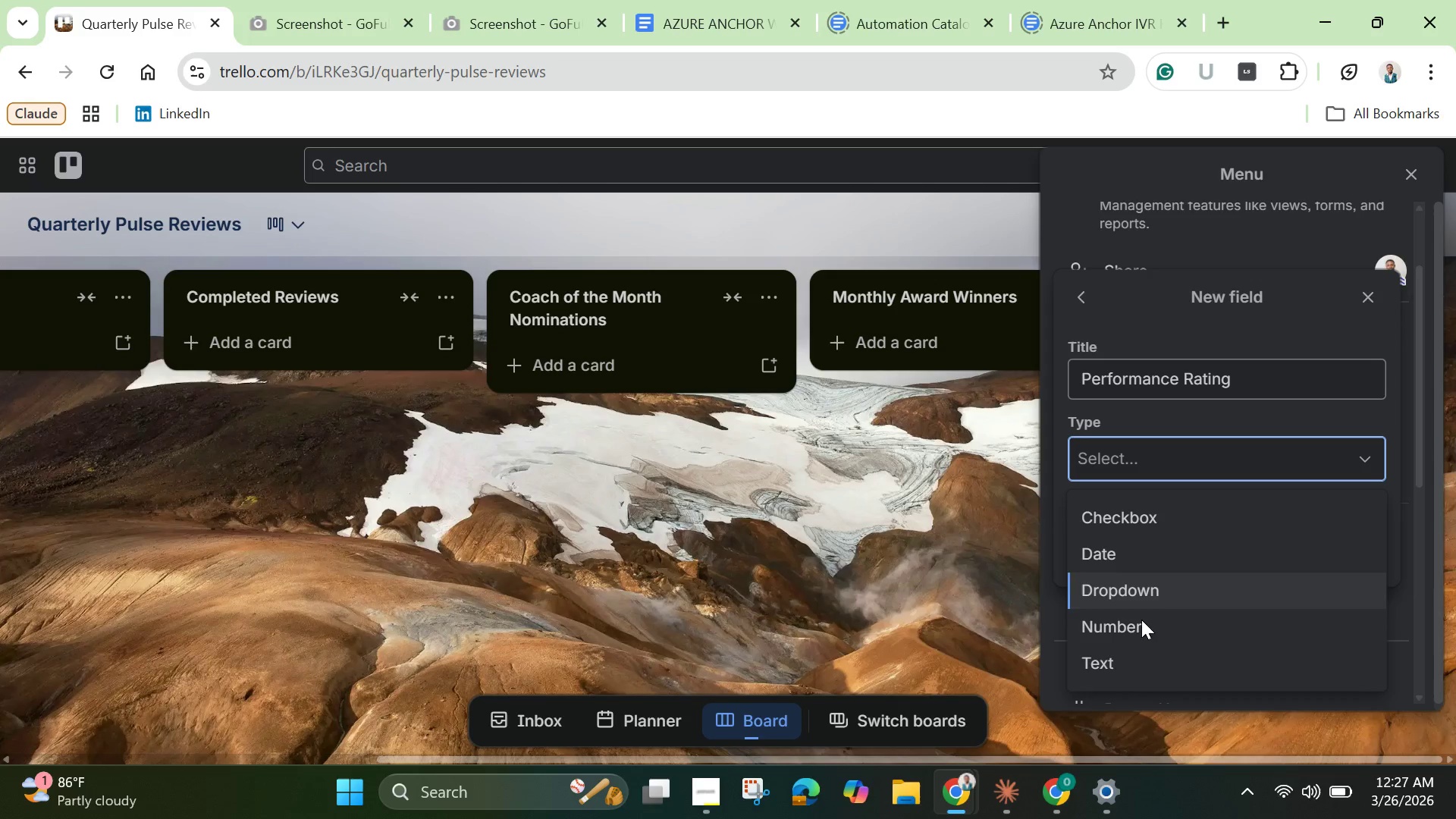 
left_click([1135, 628])
 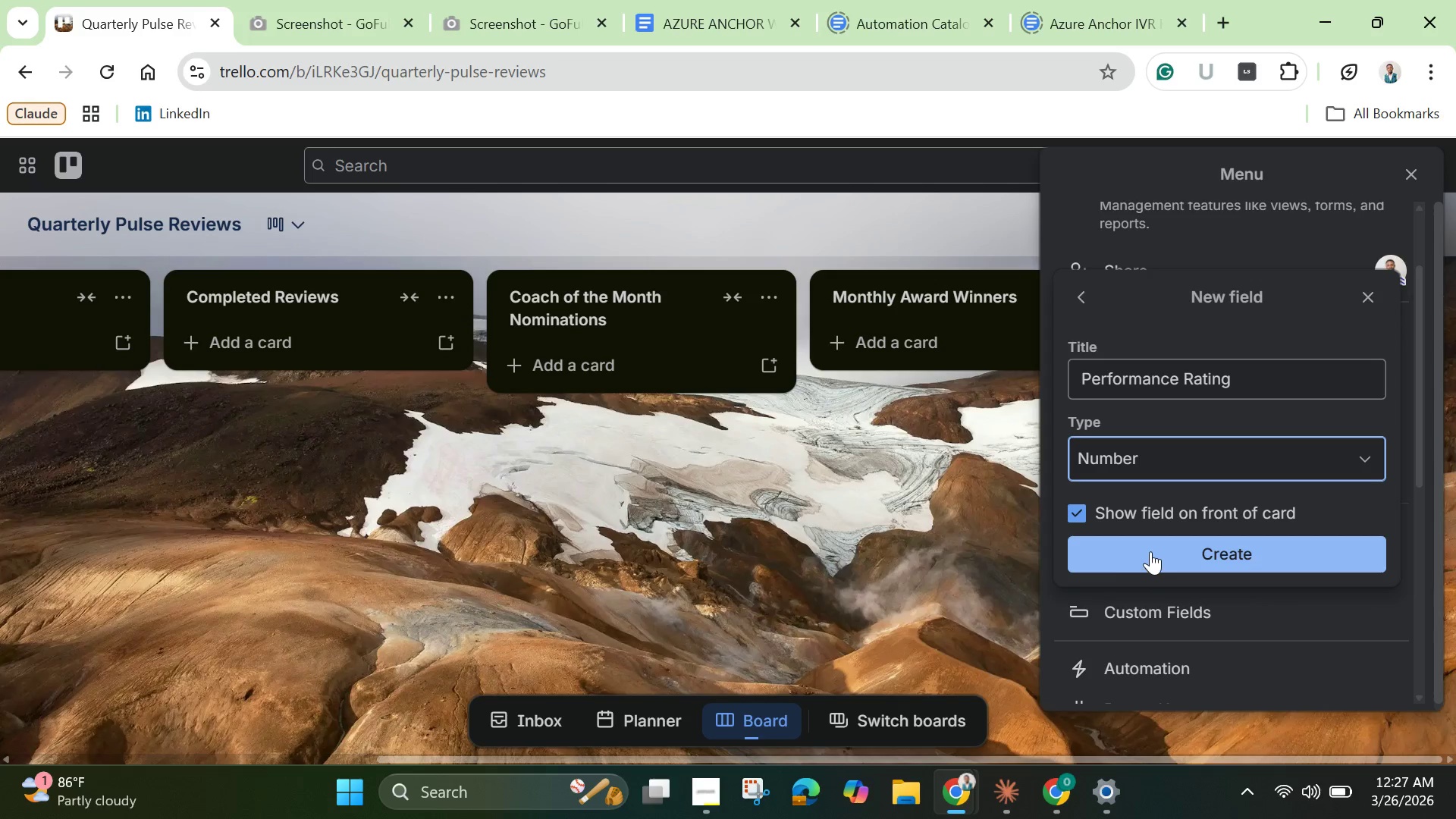 
left_click([1151, 551])
 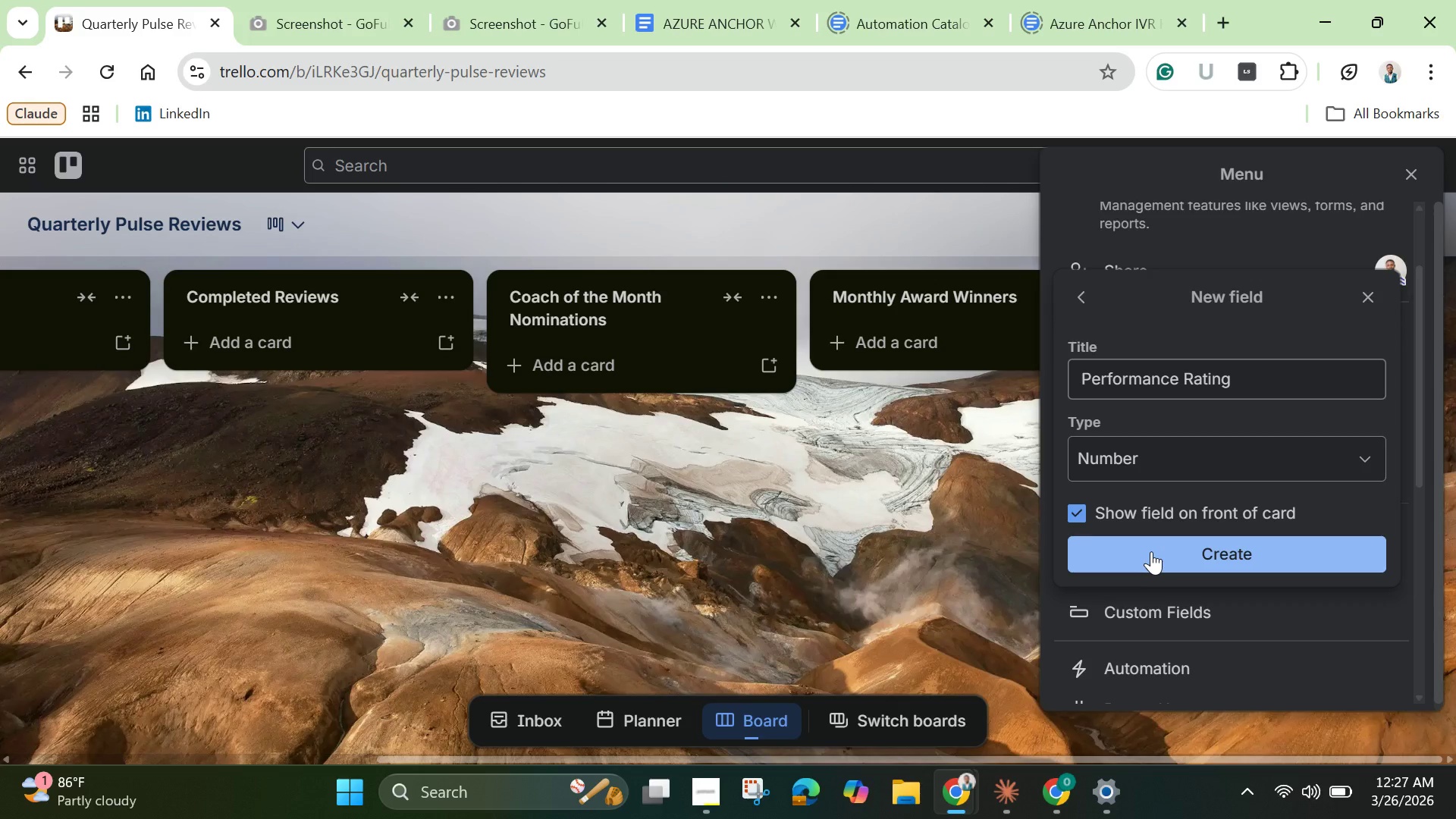 
left_click([1176, 555])
 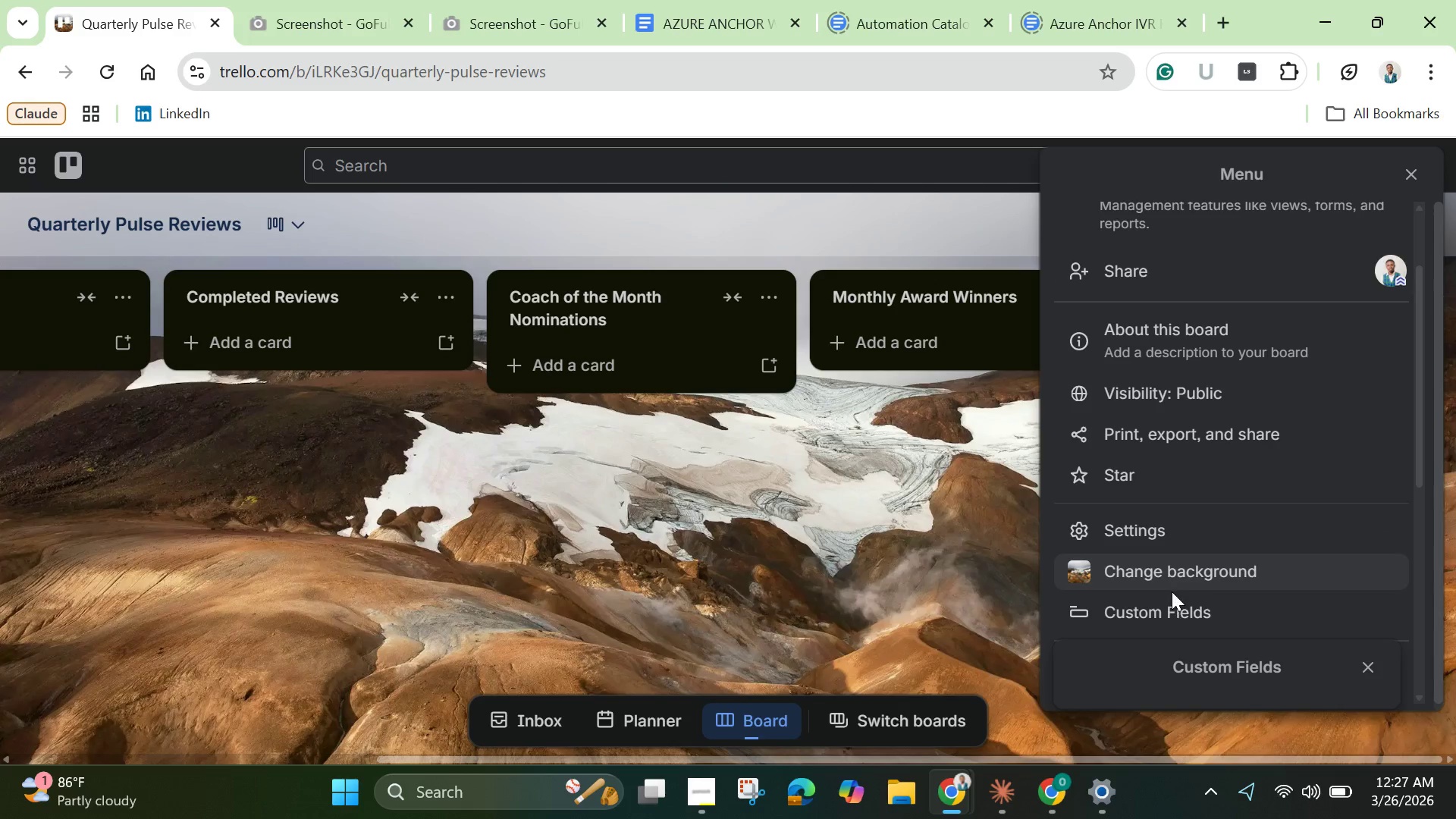 
left_click([1169, 607])
 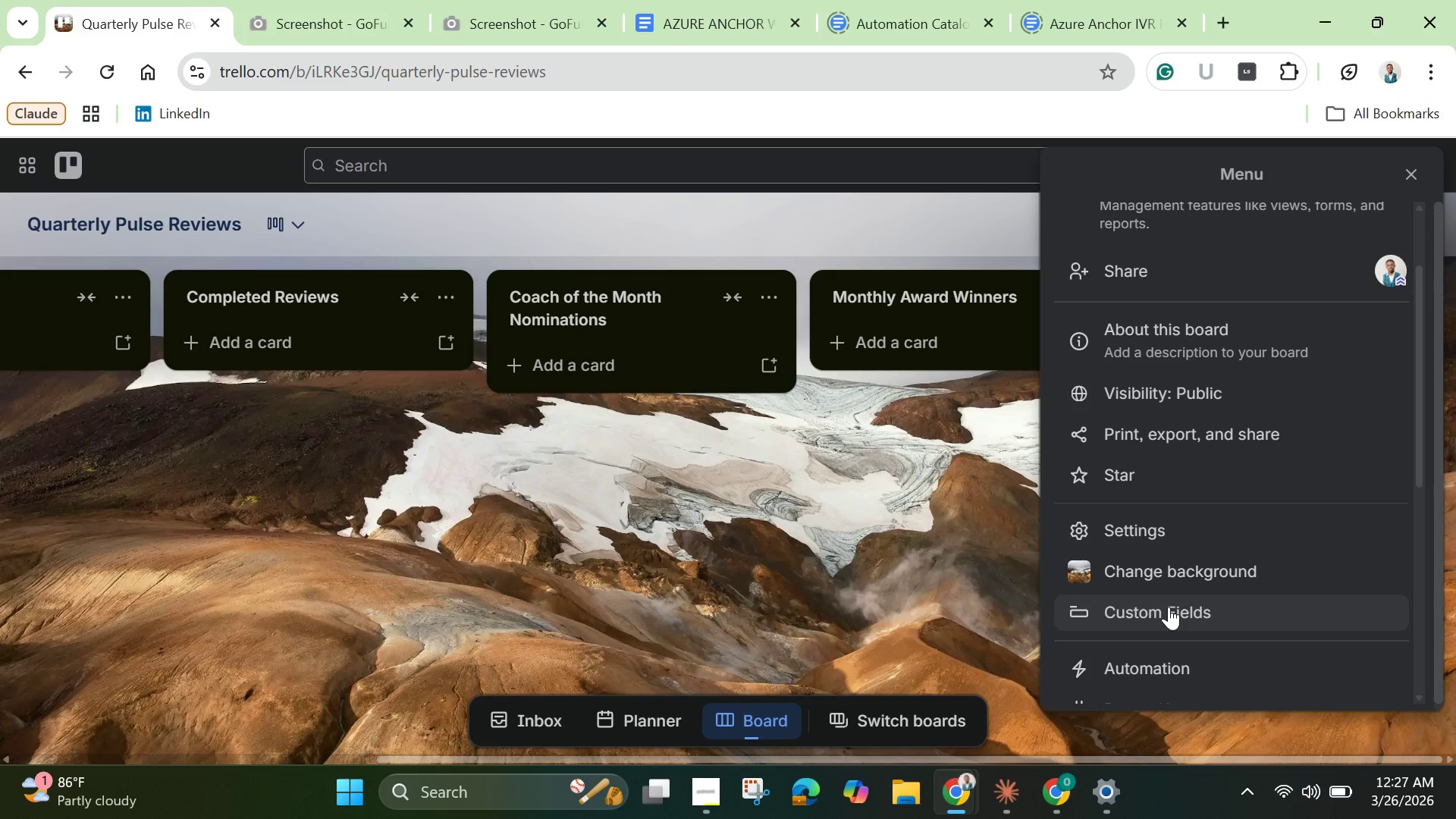 
wait(6.08)
 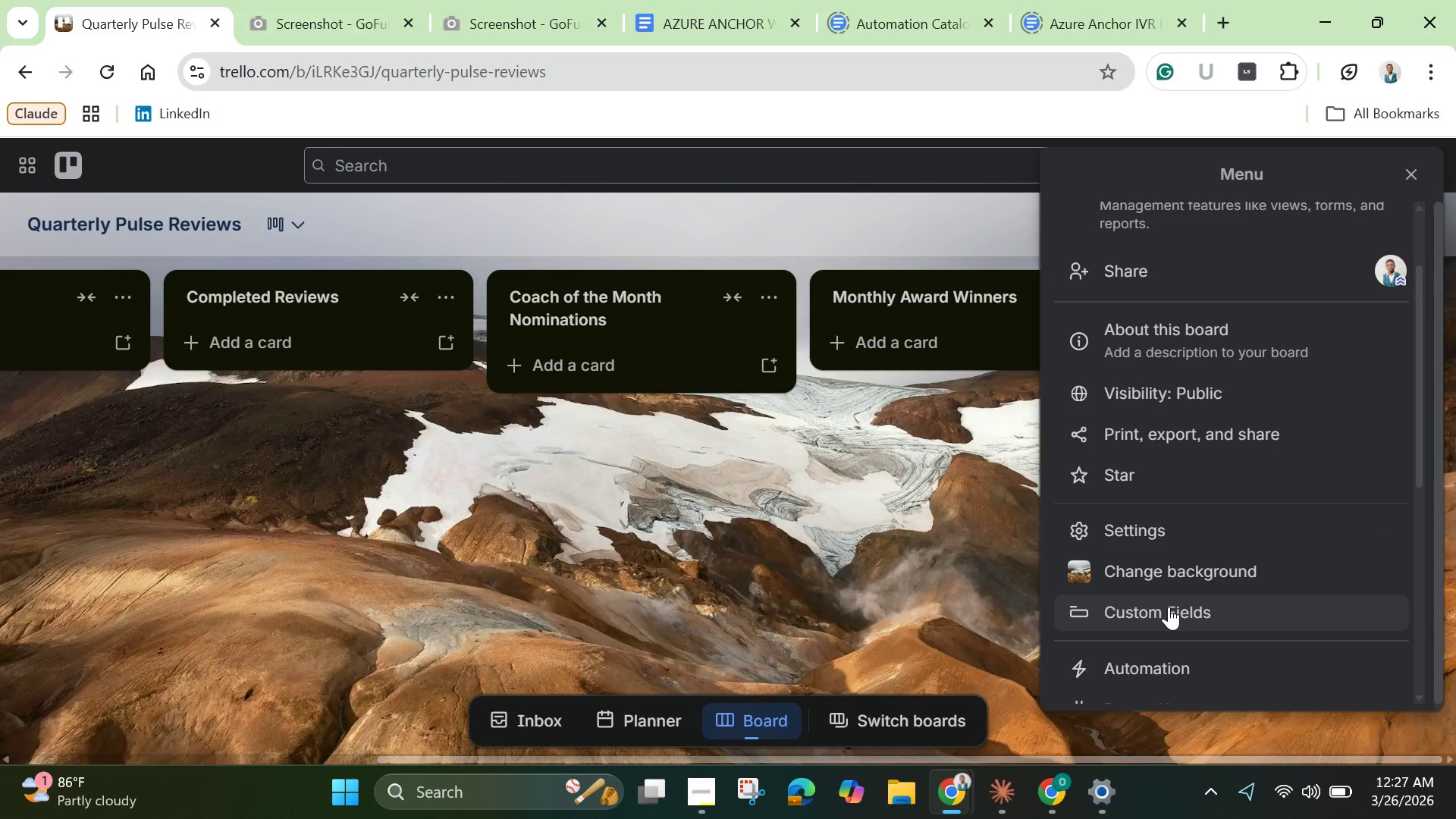 
left_click([1154, 607])
 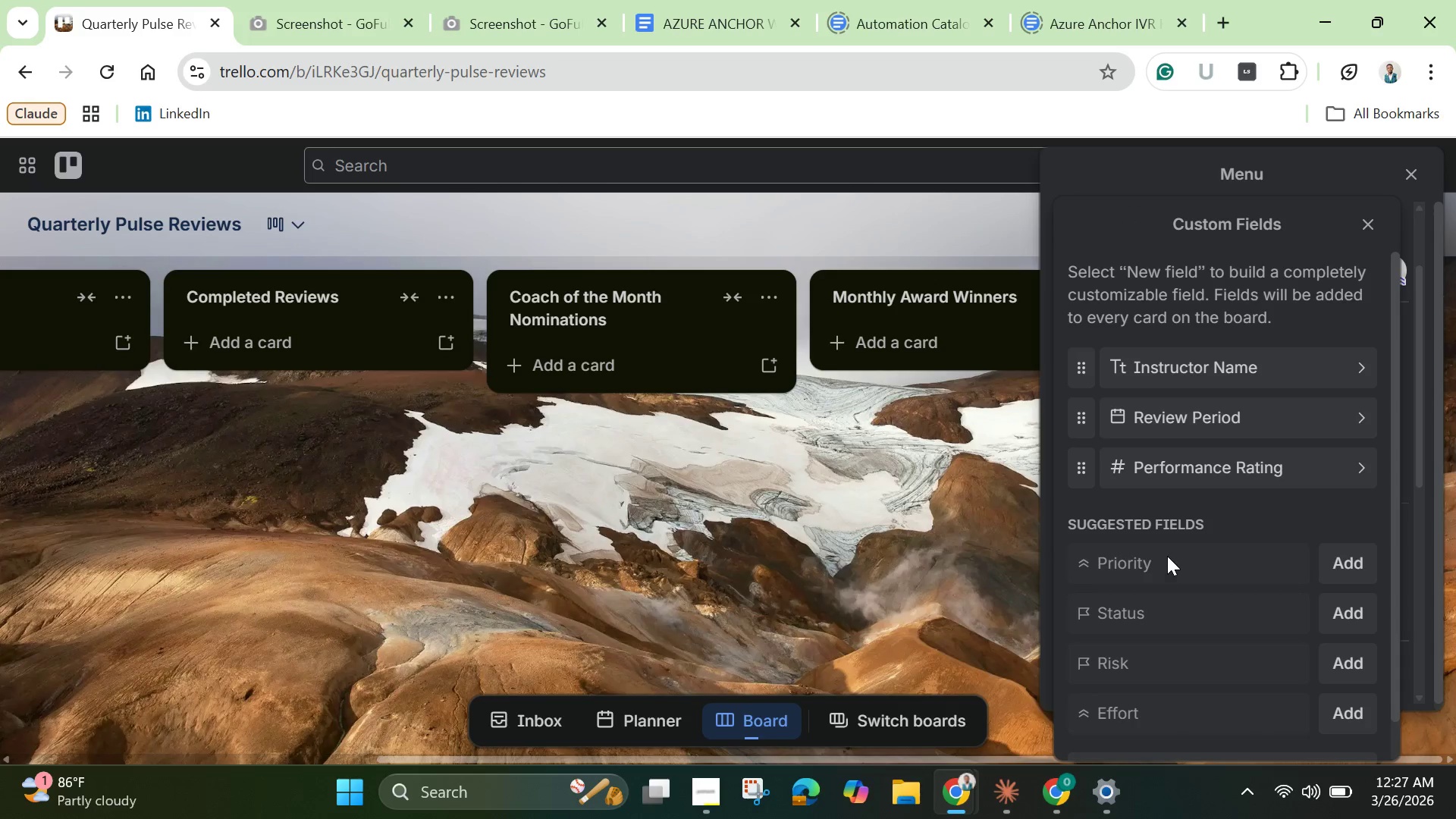 
scroll: coordinate [1167, 558], scroll_direction: down, amount: 3.0
 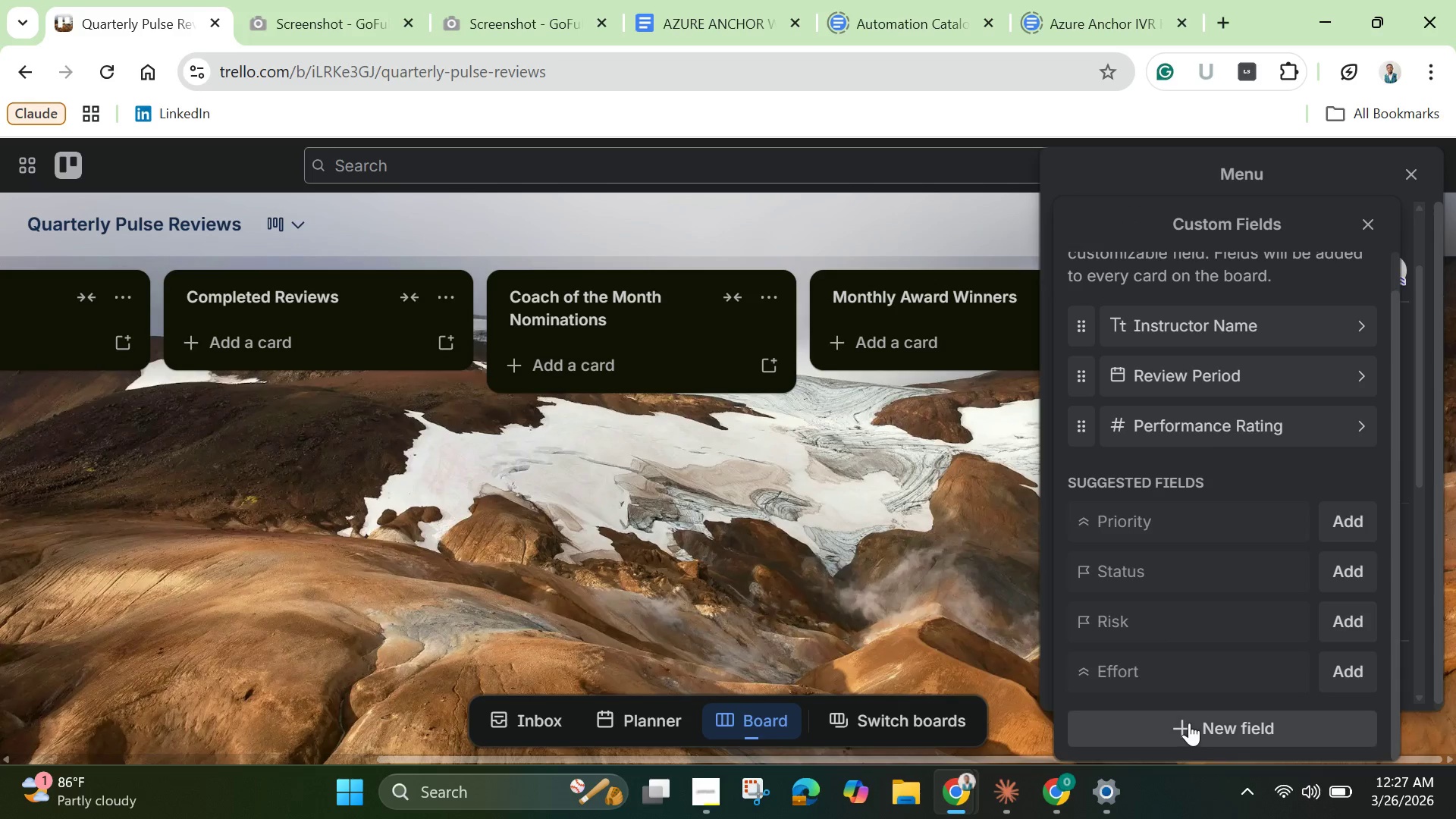 
left_click([1189, 724])
 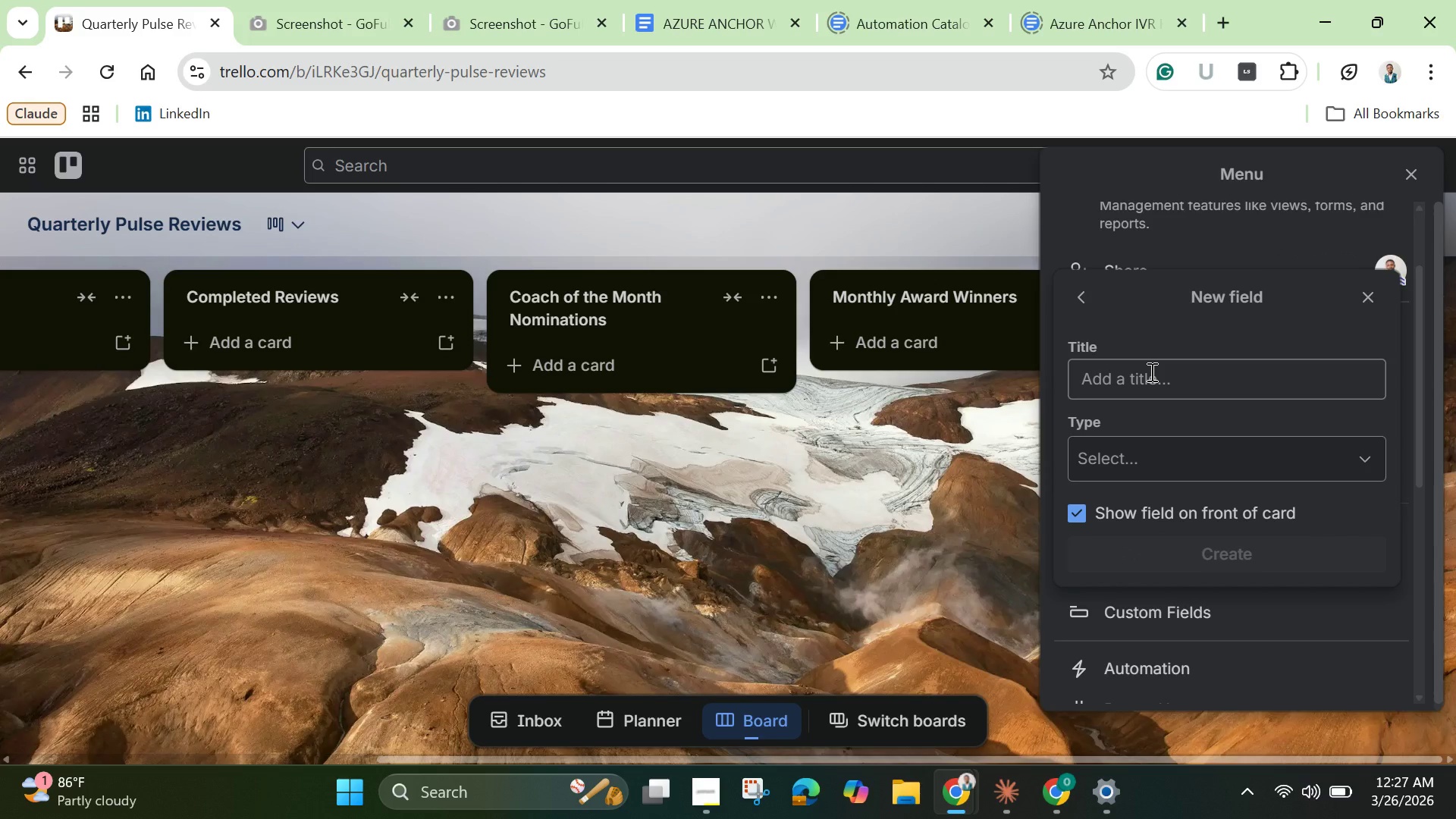 
left_click([1150, 372])
 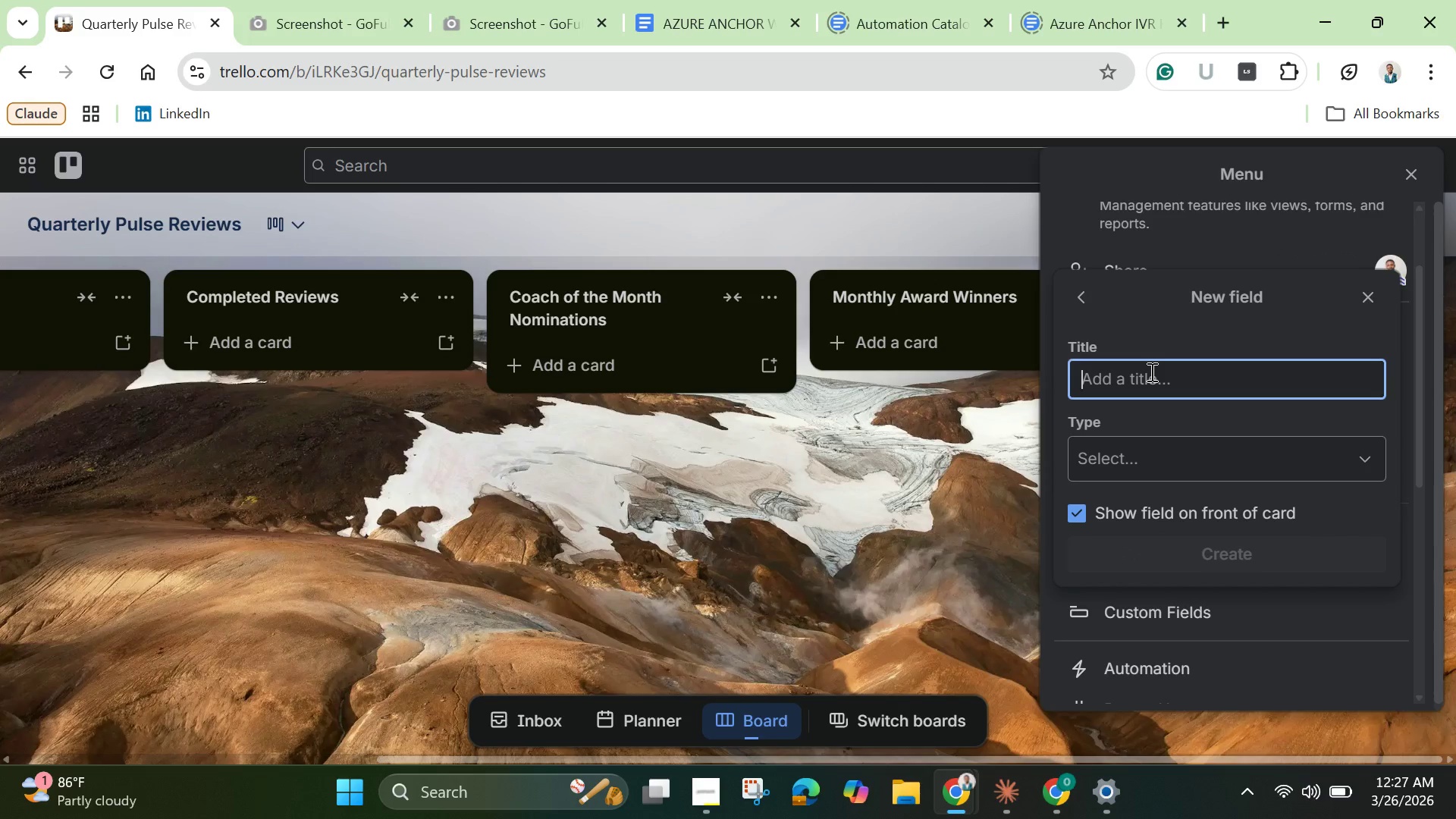 
type(Coach of the Month)
 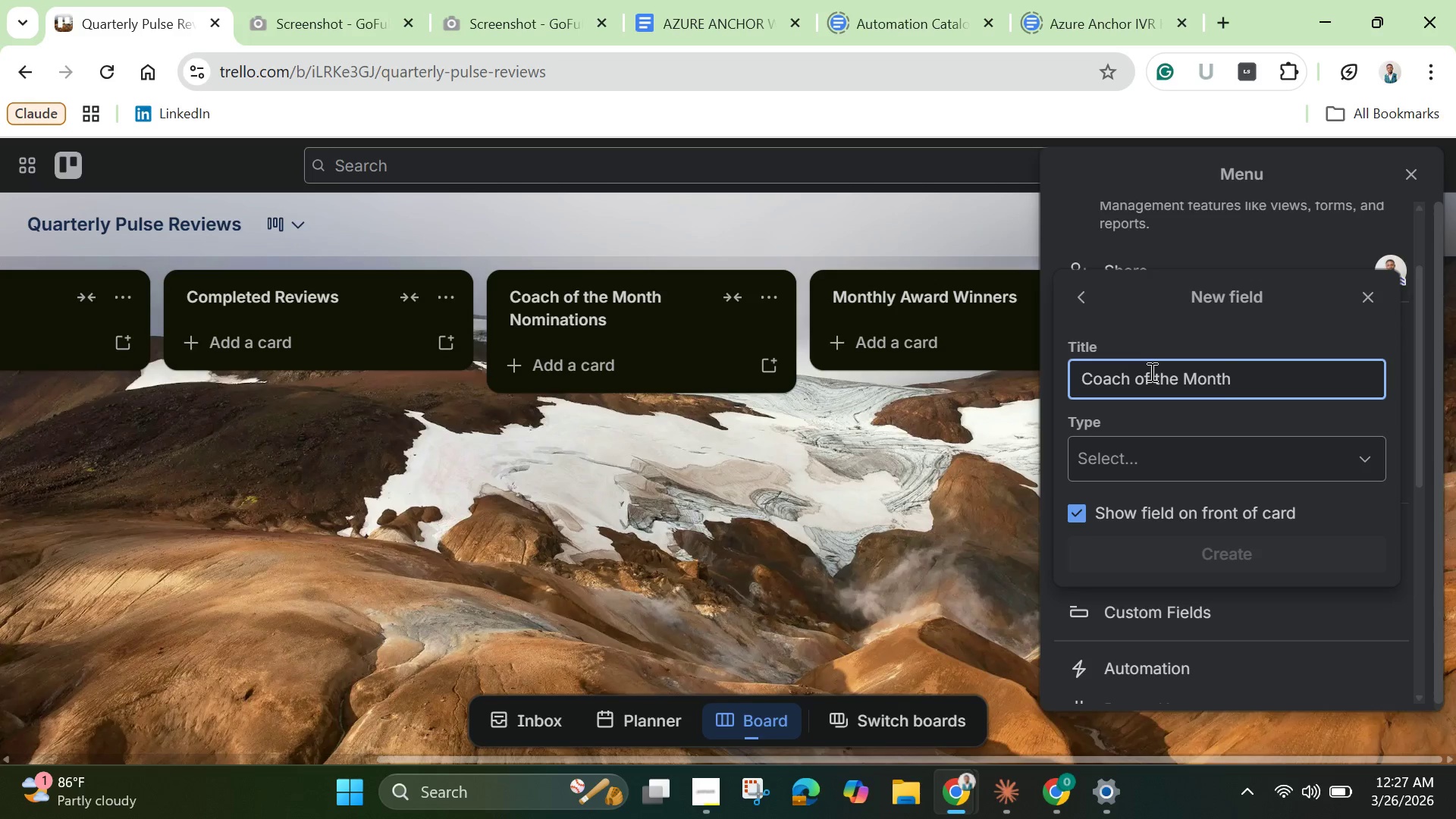 
left_click([1163, 465])
 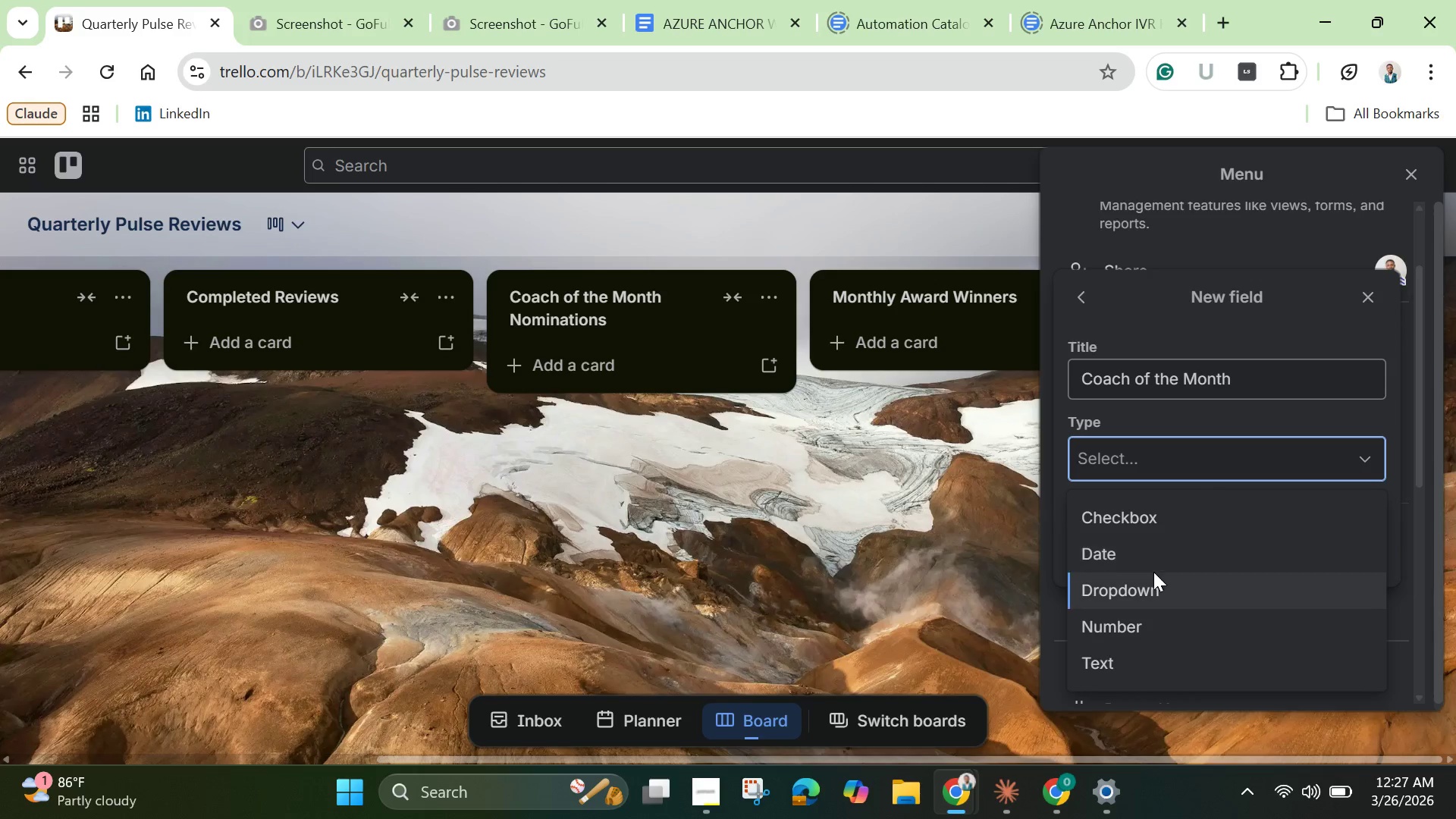 
left_click([1144, 515])
 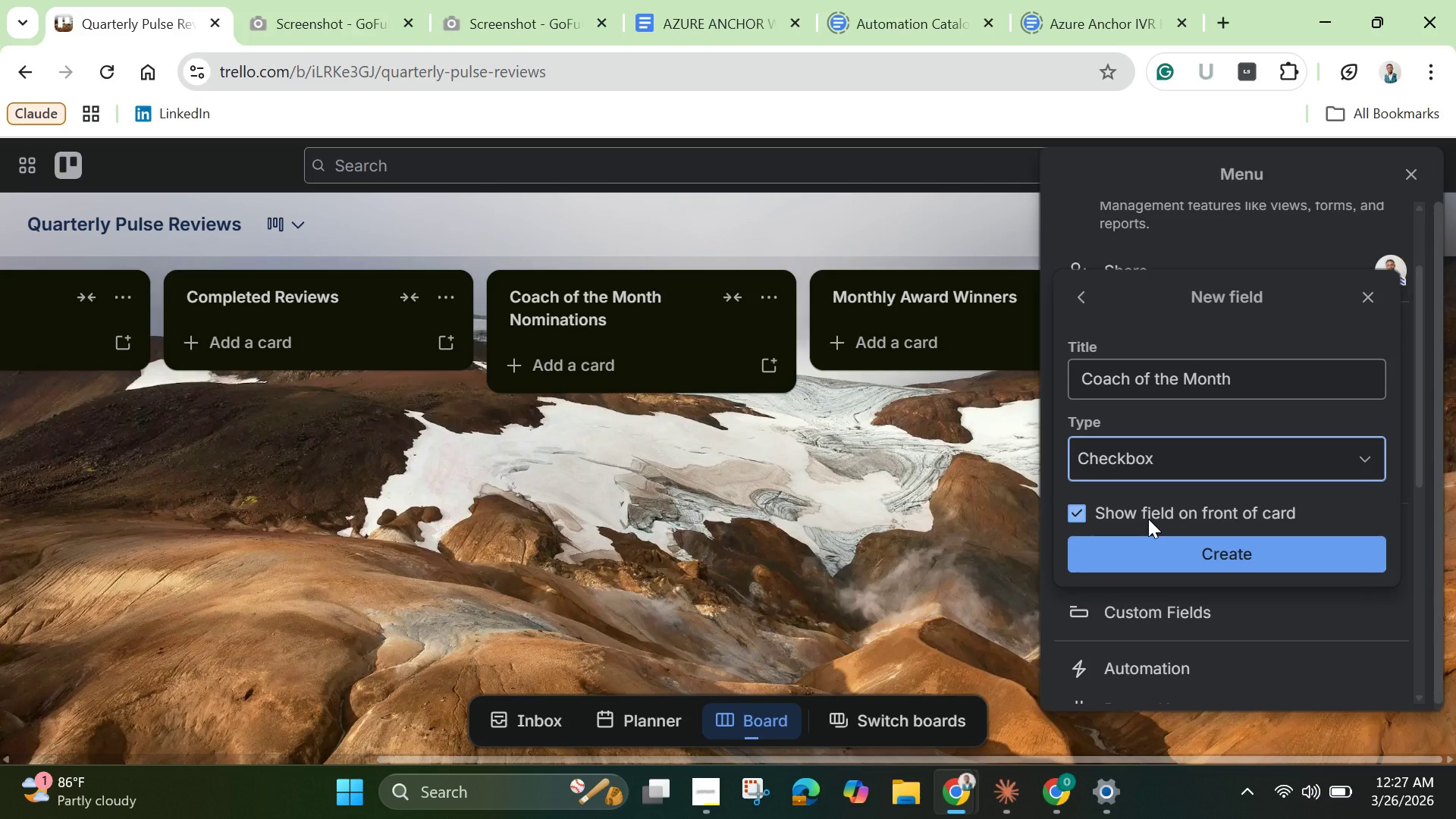 
wait(7.38)
 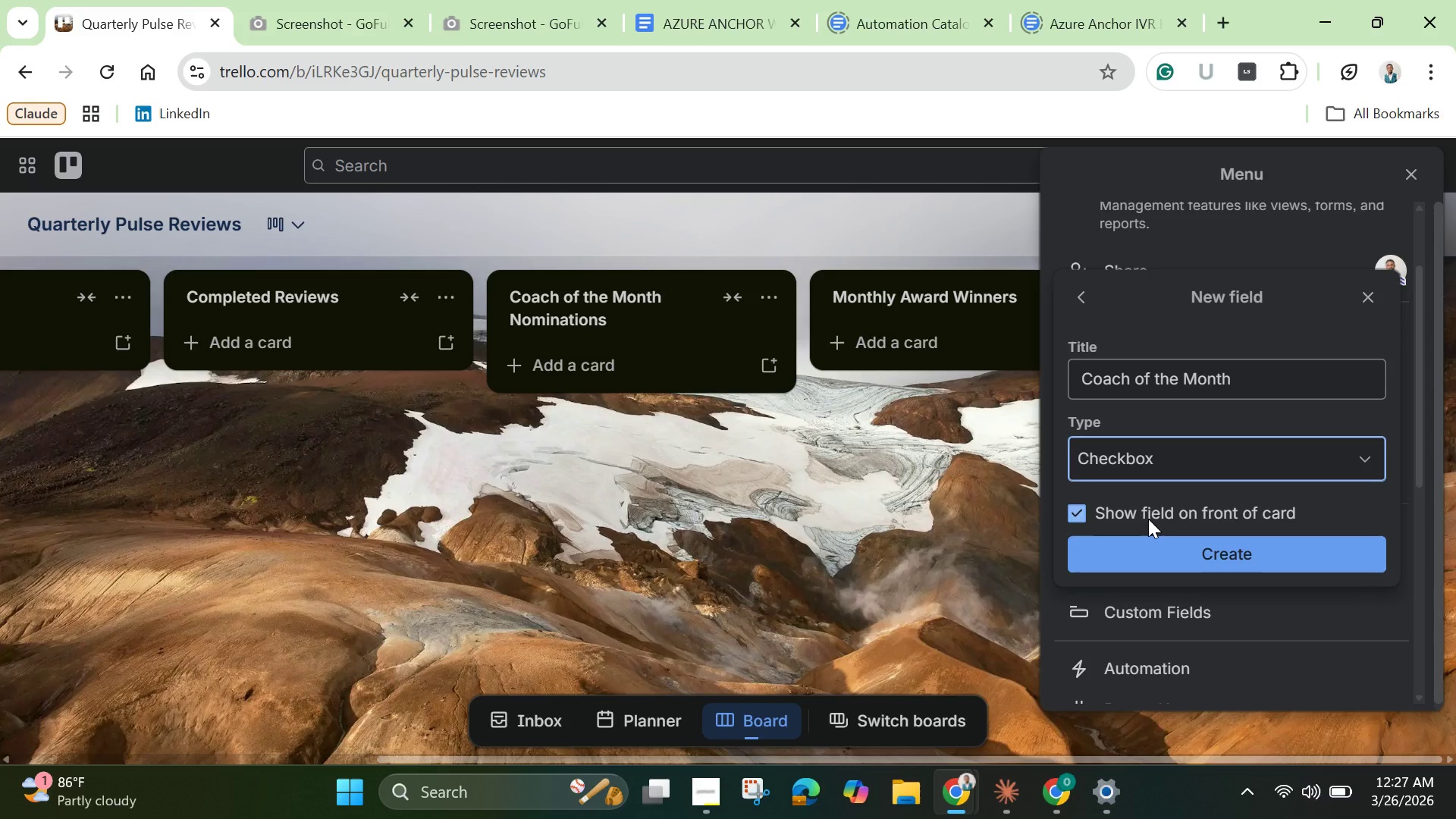 
left_click([1151, 551])
 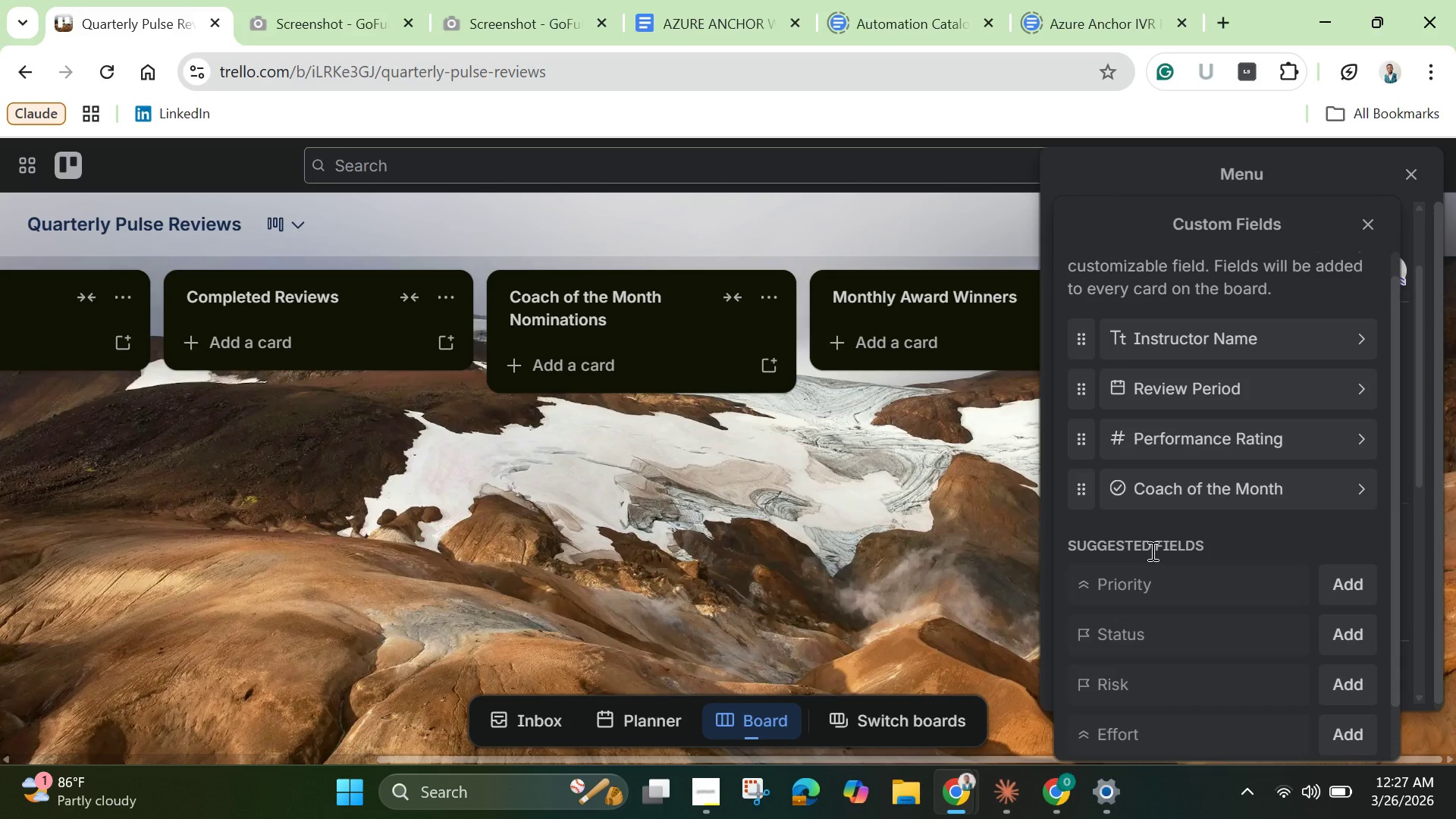 
scroll: coordinate [1151, 551], scroll_direction: down, amount: 2.0
 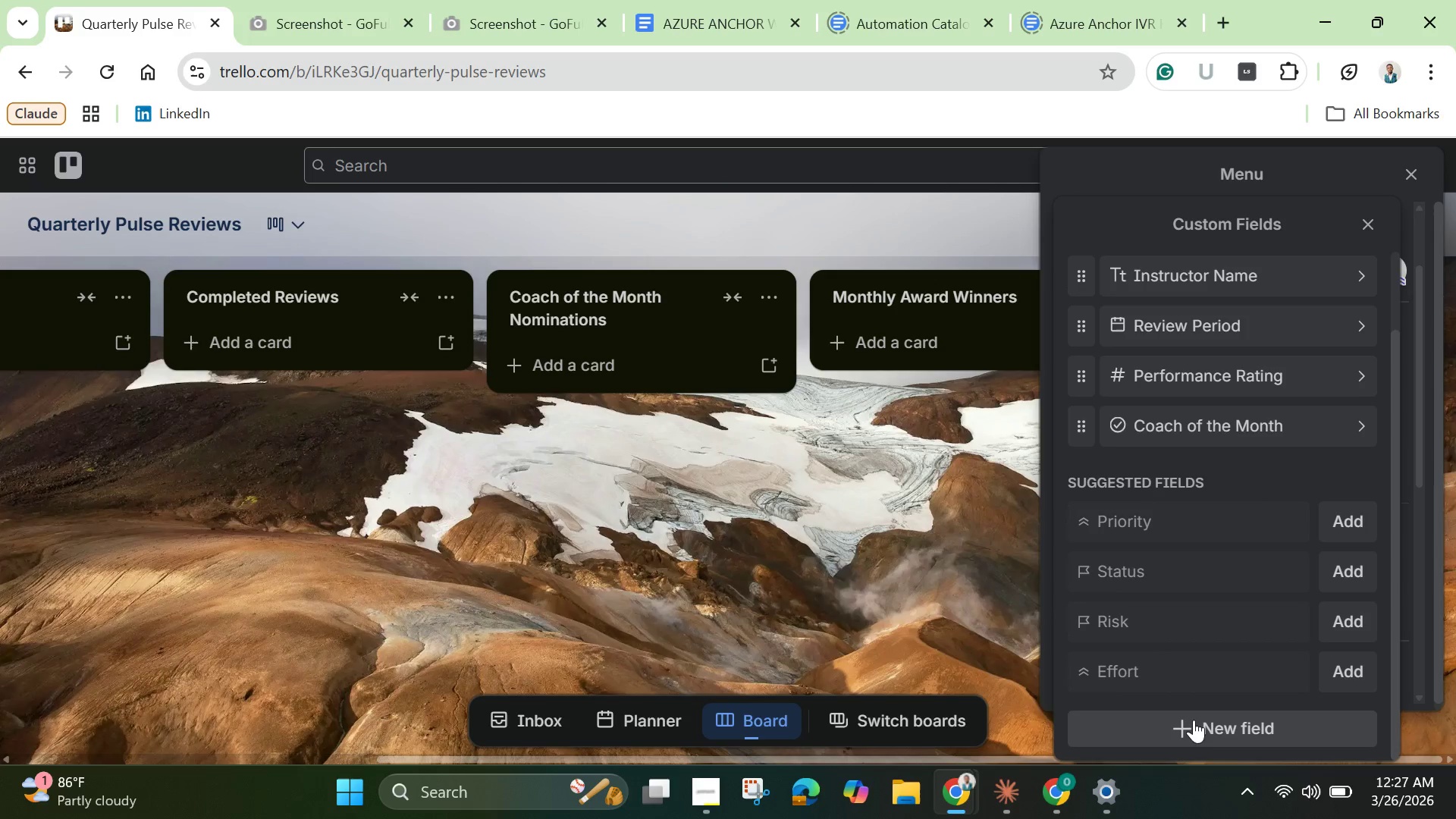 
left_click([1192, 720])
 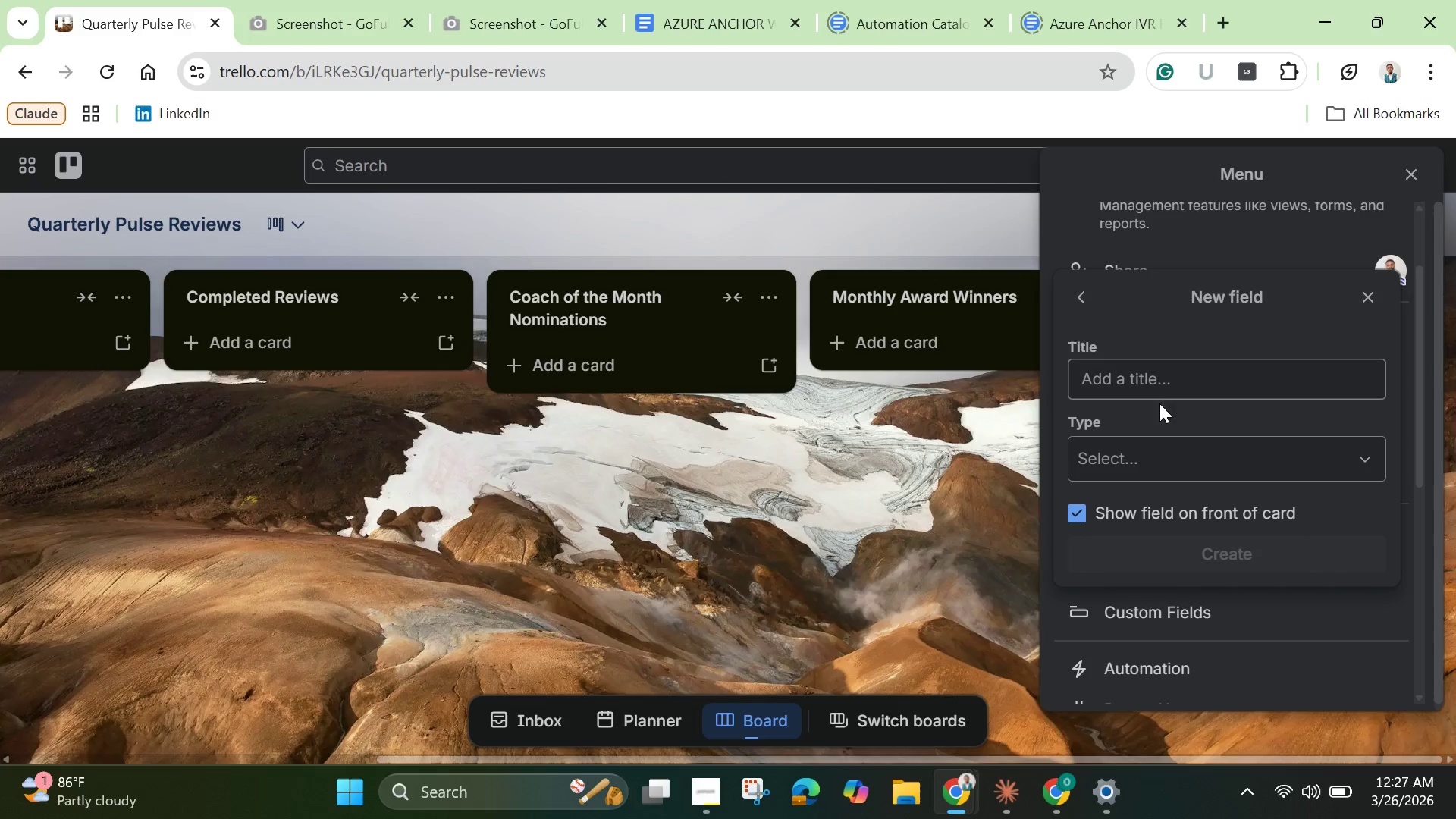 
left_click([1154, 374])
 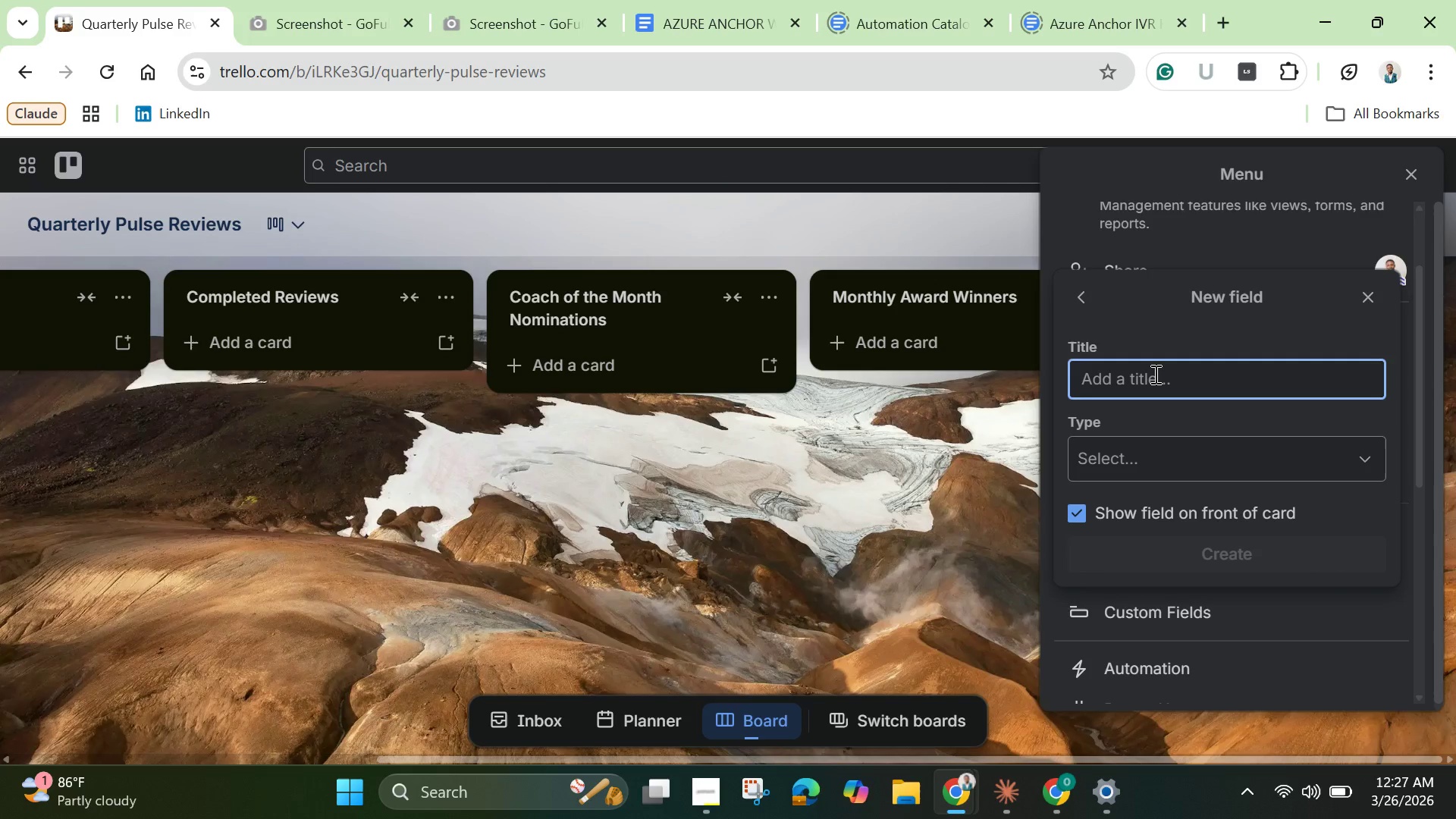 
type(Location)
 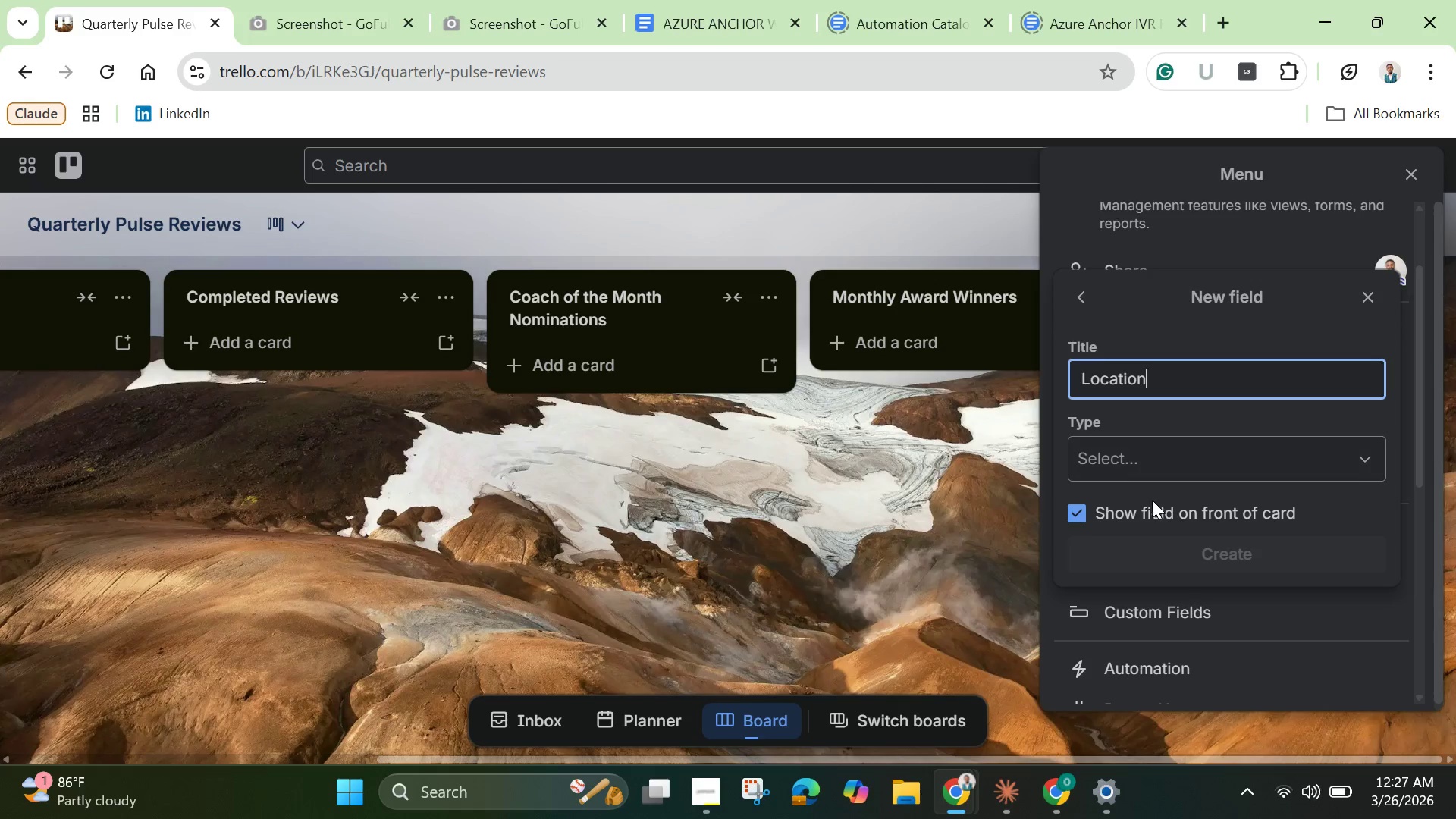 
left_click([1148, 459])
 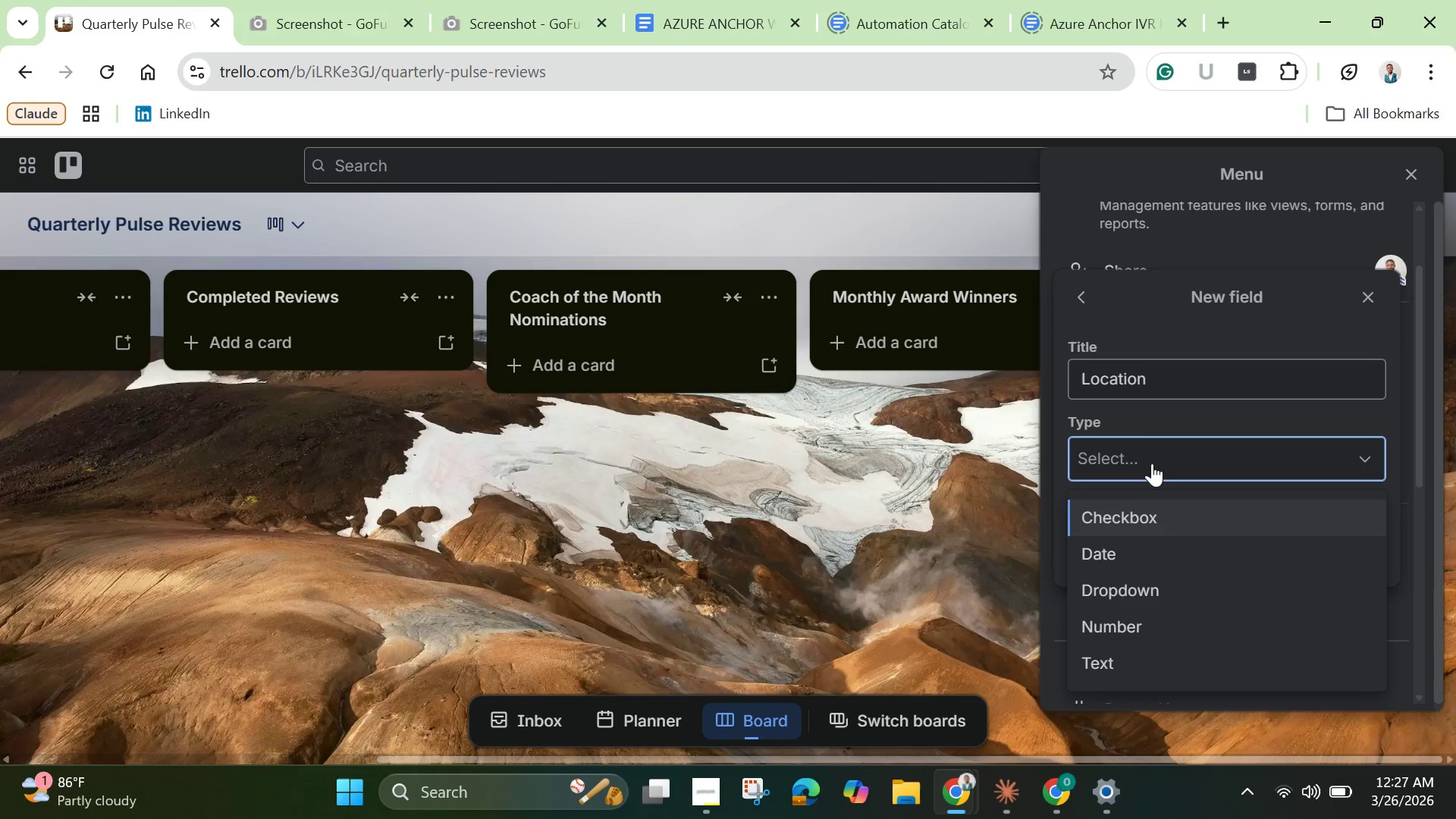 
left_click([1161, 582])
 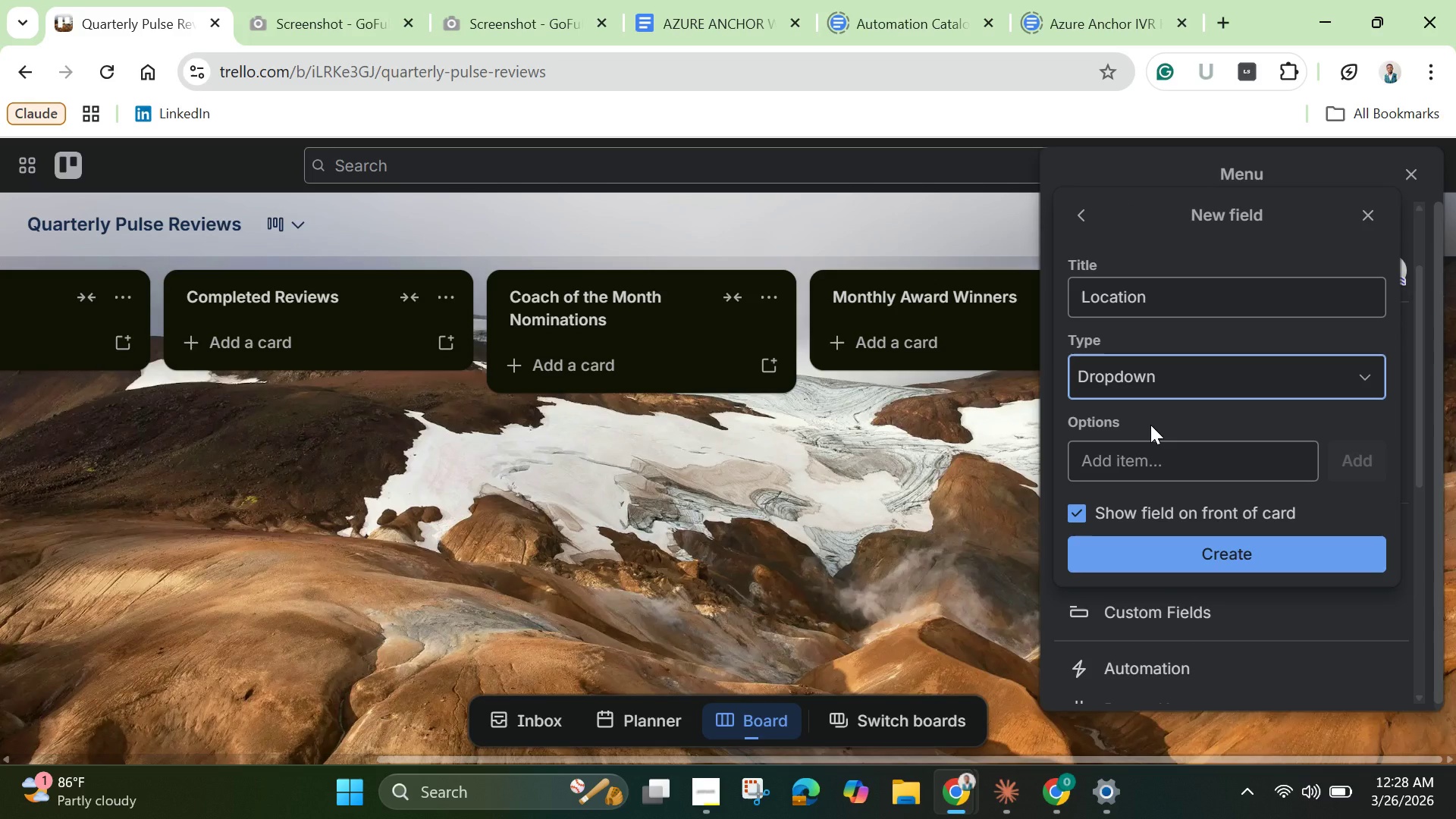 
left_click([1135, 462])
 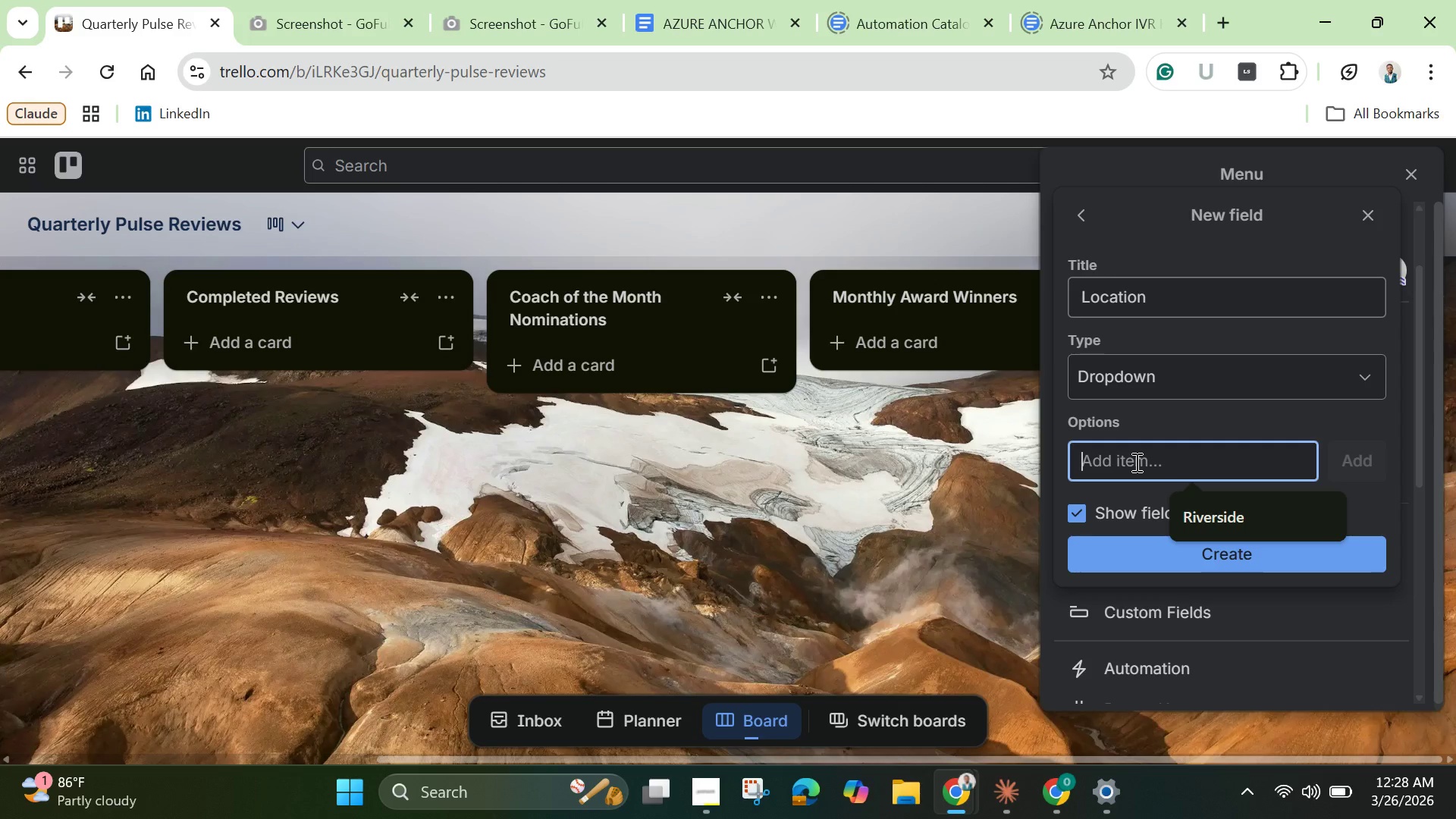 
type(Diown)
key(Backspace)
key(Backspace)
key(Backspace)
key(Backspace)
type(own )
key(Backspace)
type(town)
 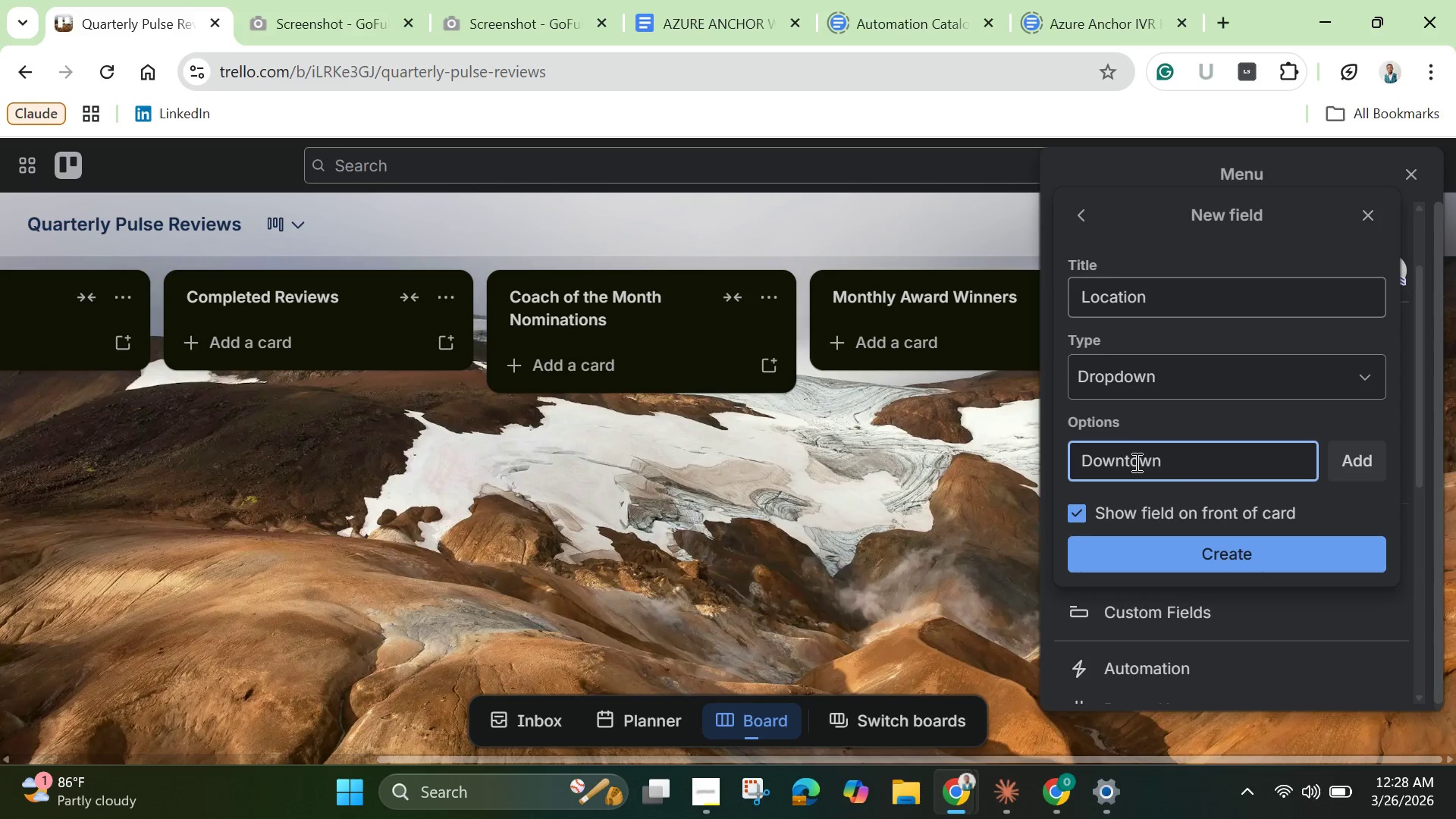 
key(Enter)
 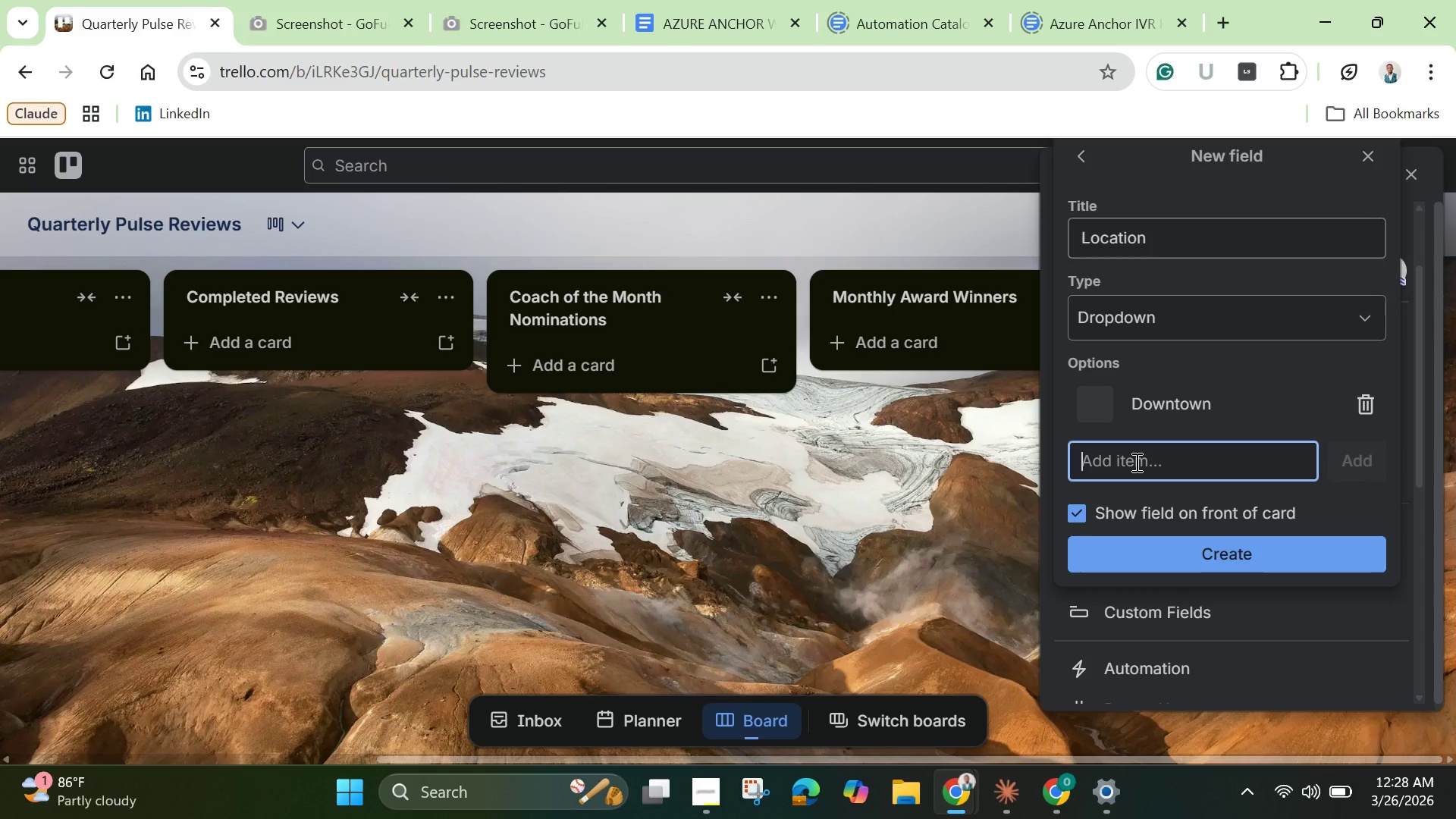 
type(Midtown)
 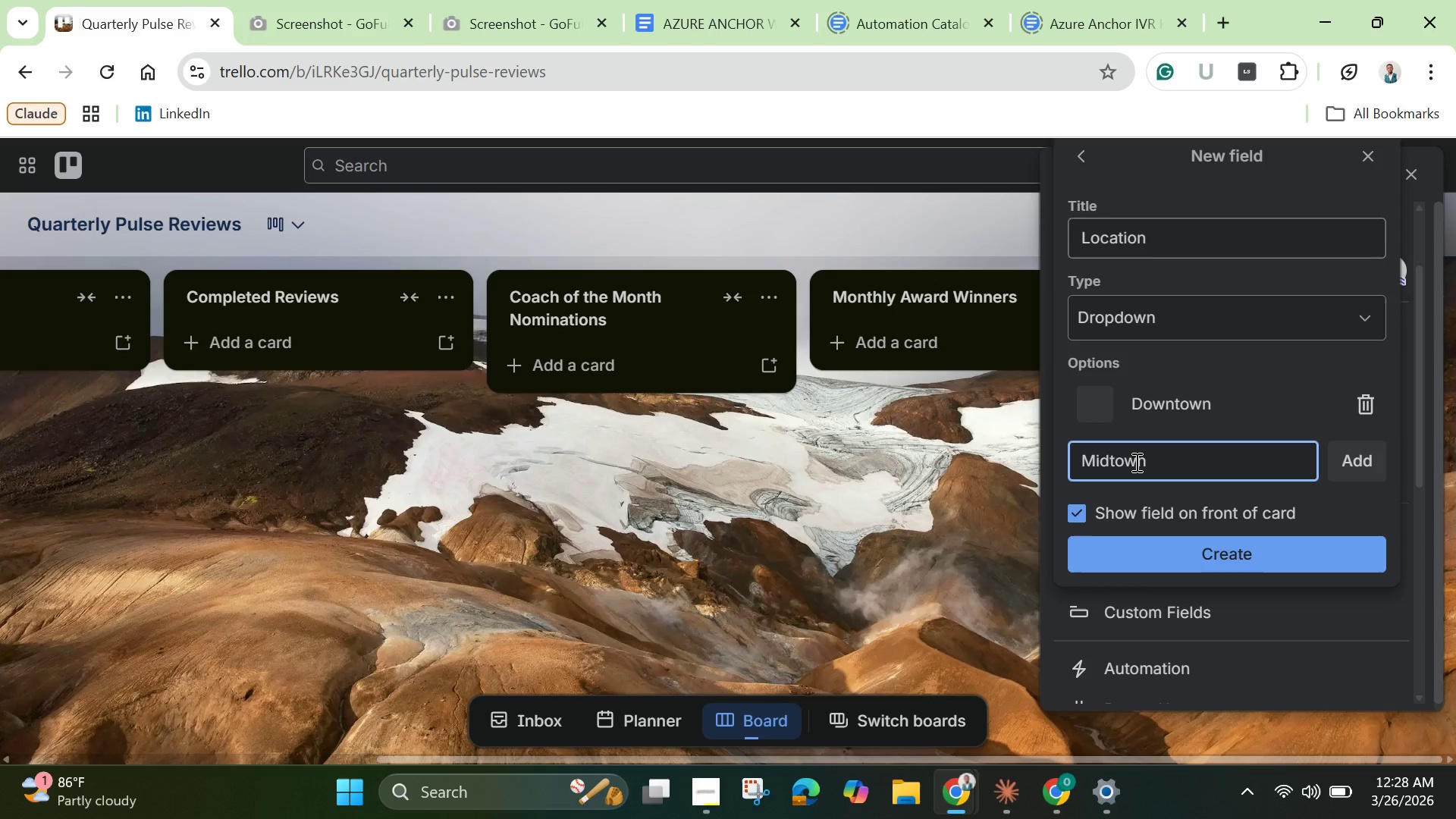 
key(Enter)
 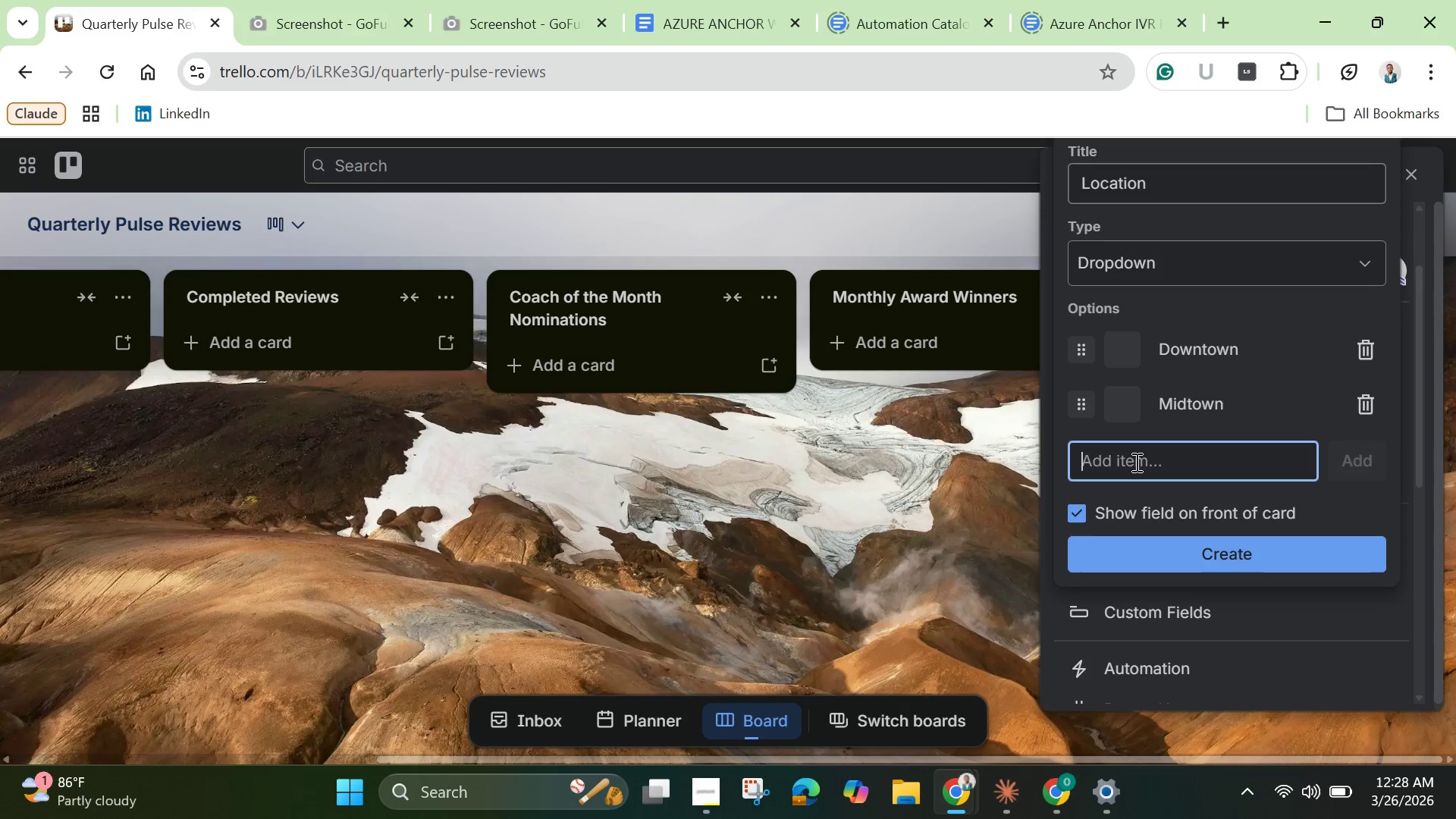 
type(Uptown)
 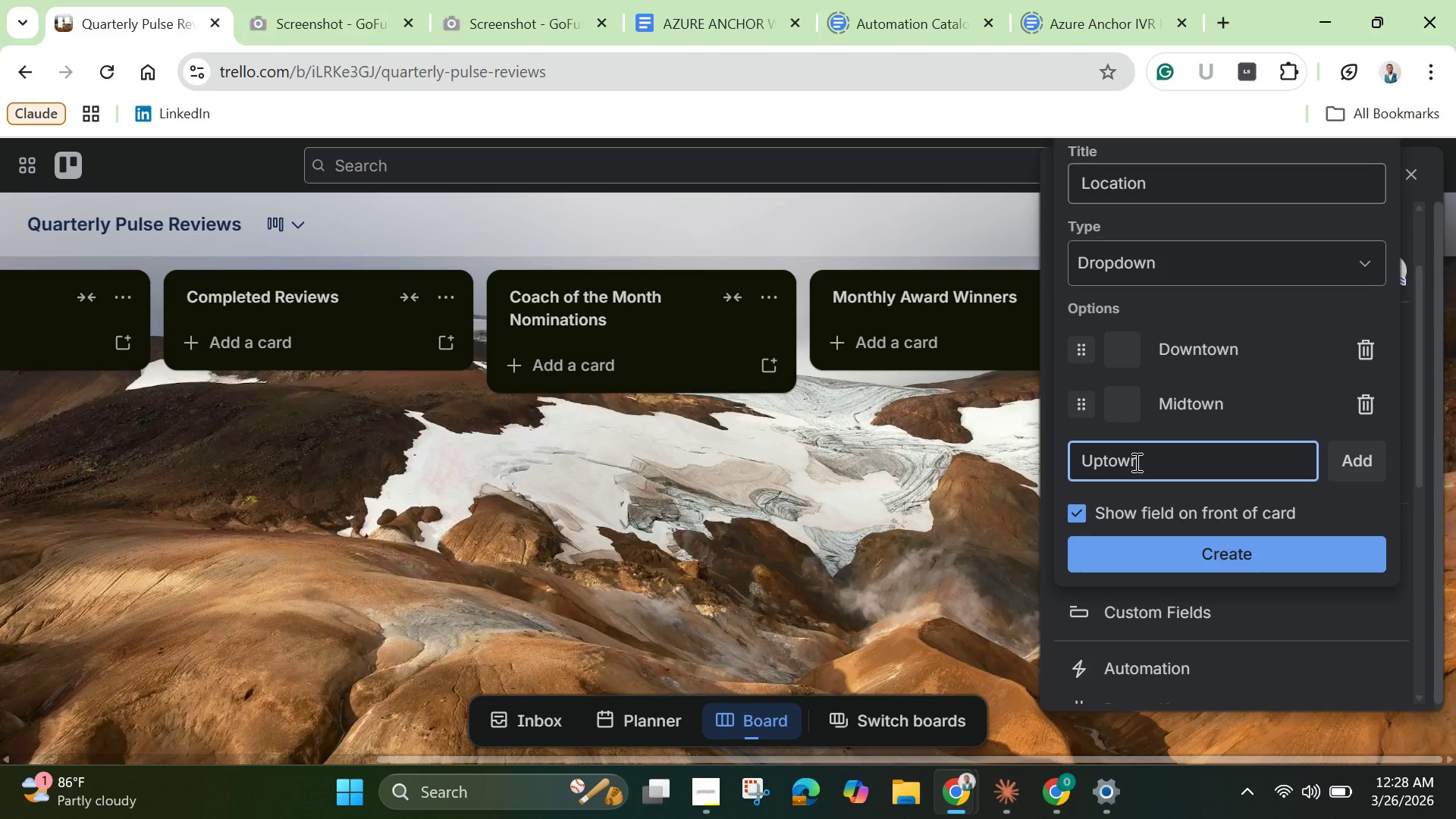 
key(Enter)
 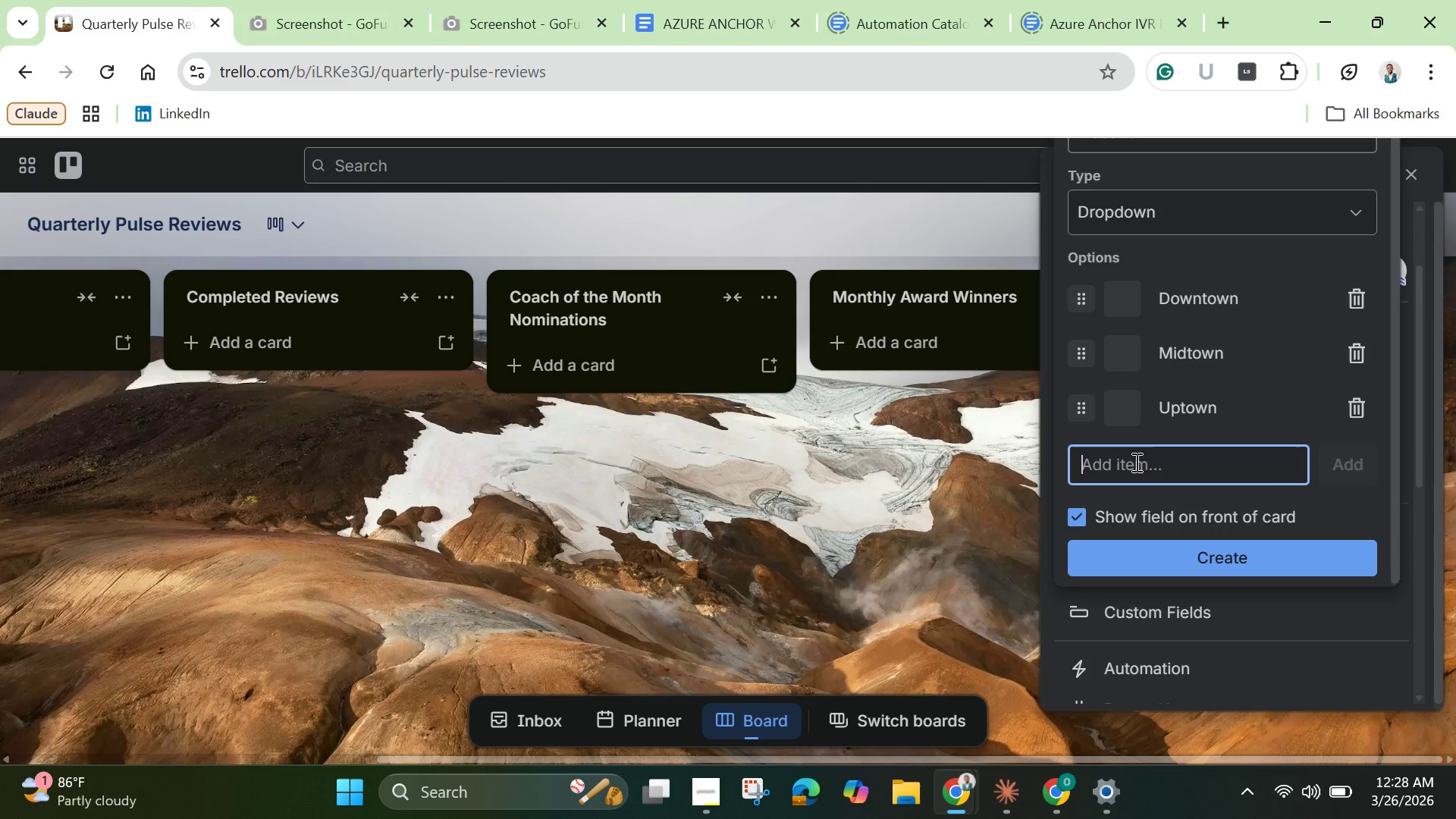 
type(Riverside)
 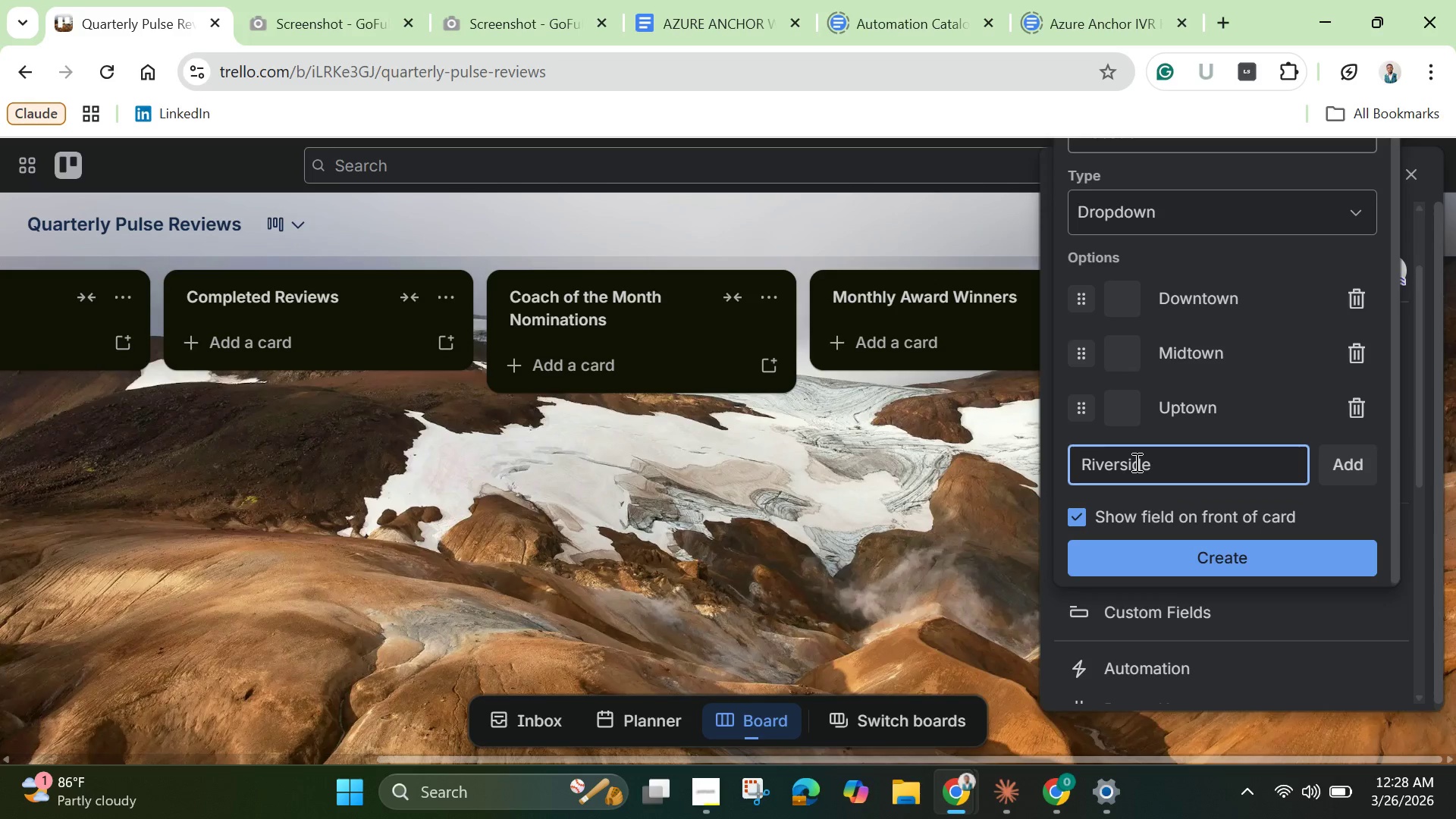 
key(Enter)
 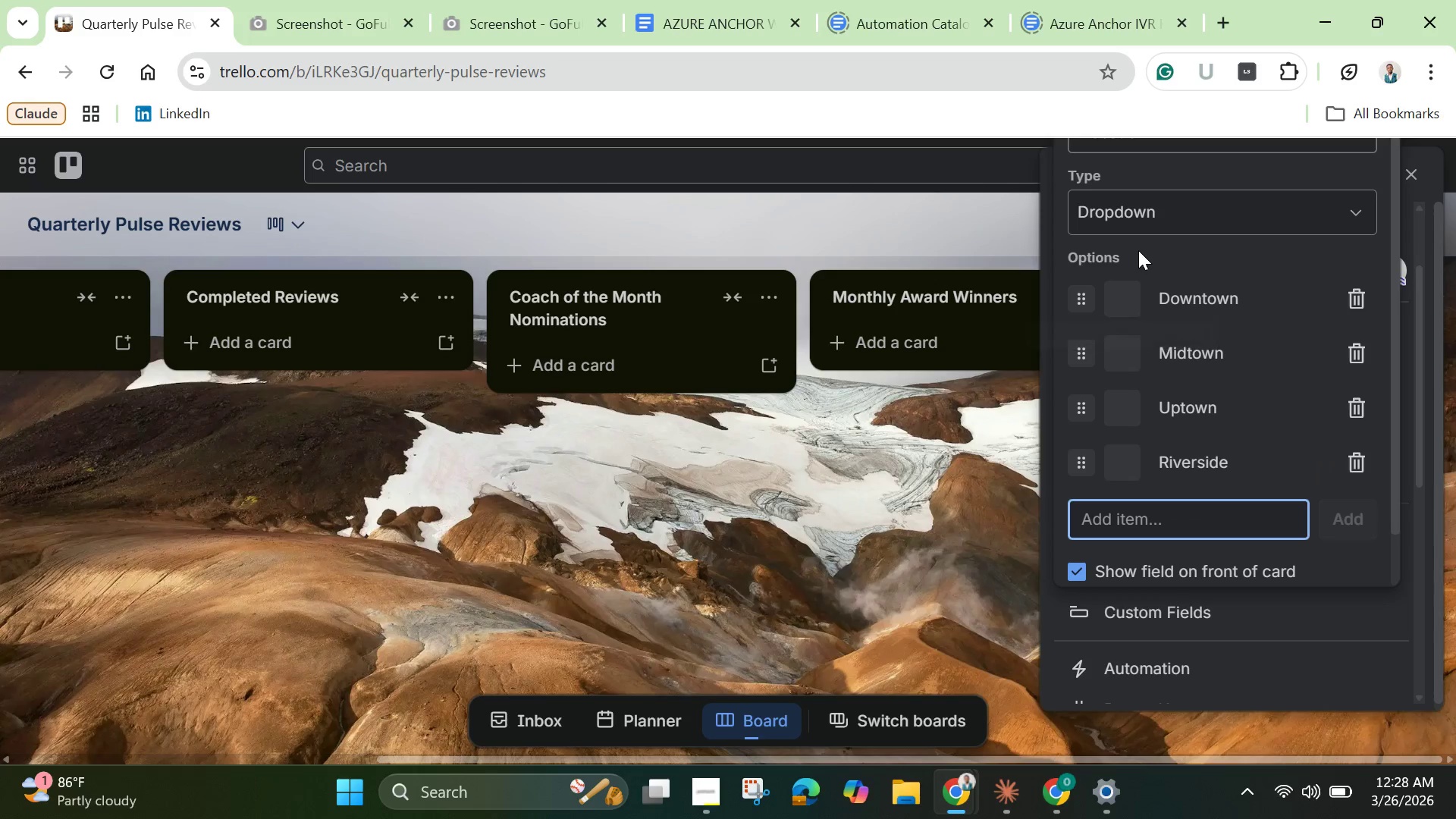 
left_click([1132, 306])
 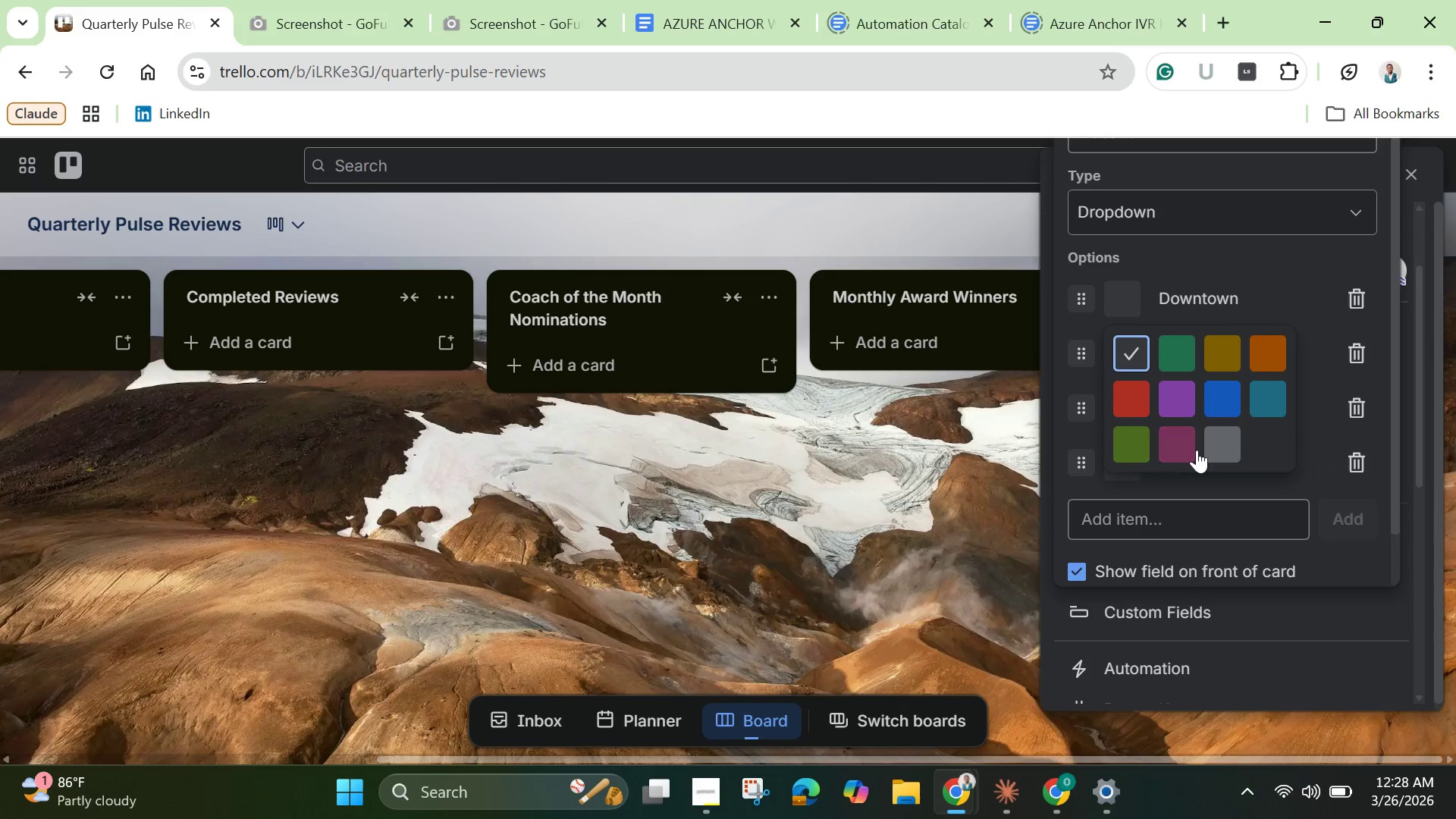 
left_click([1221, 443])
 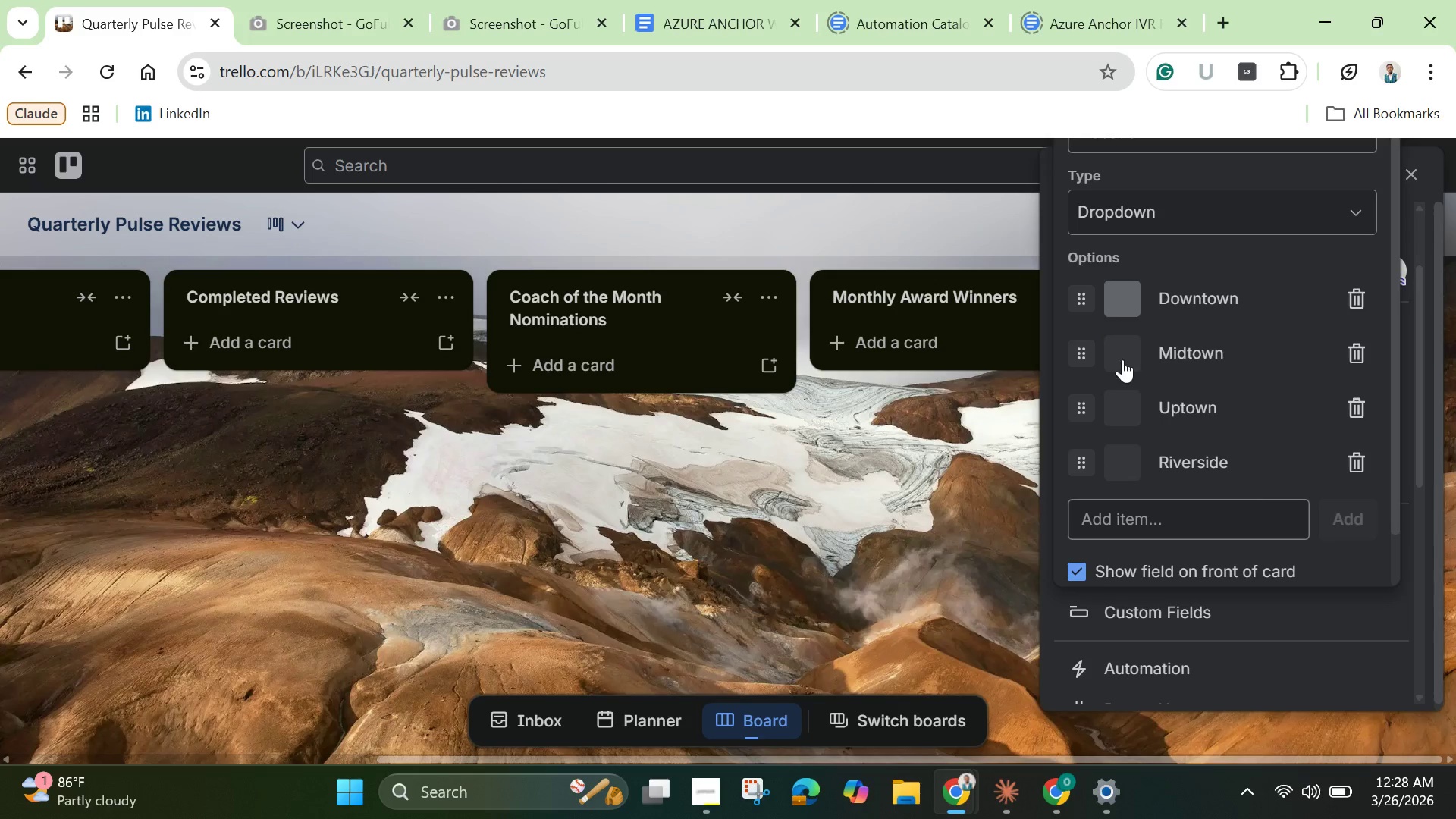 
left_click([1114, 349])
 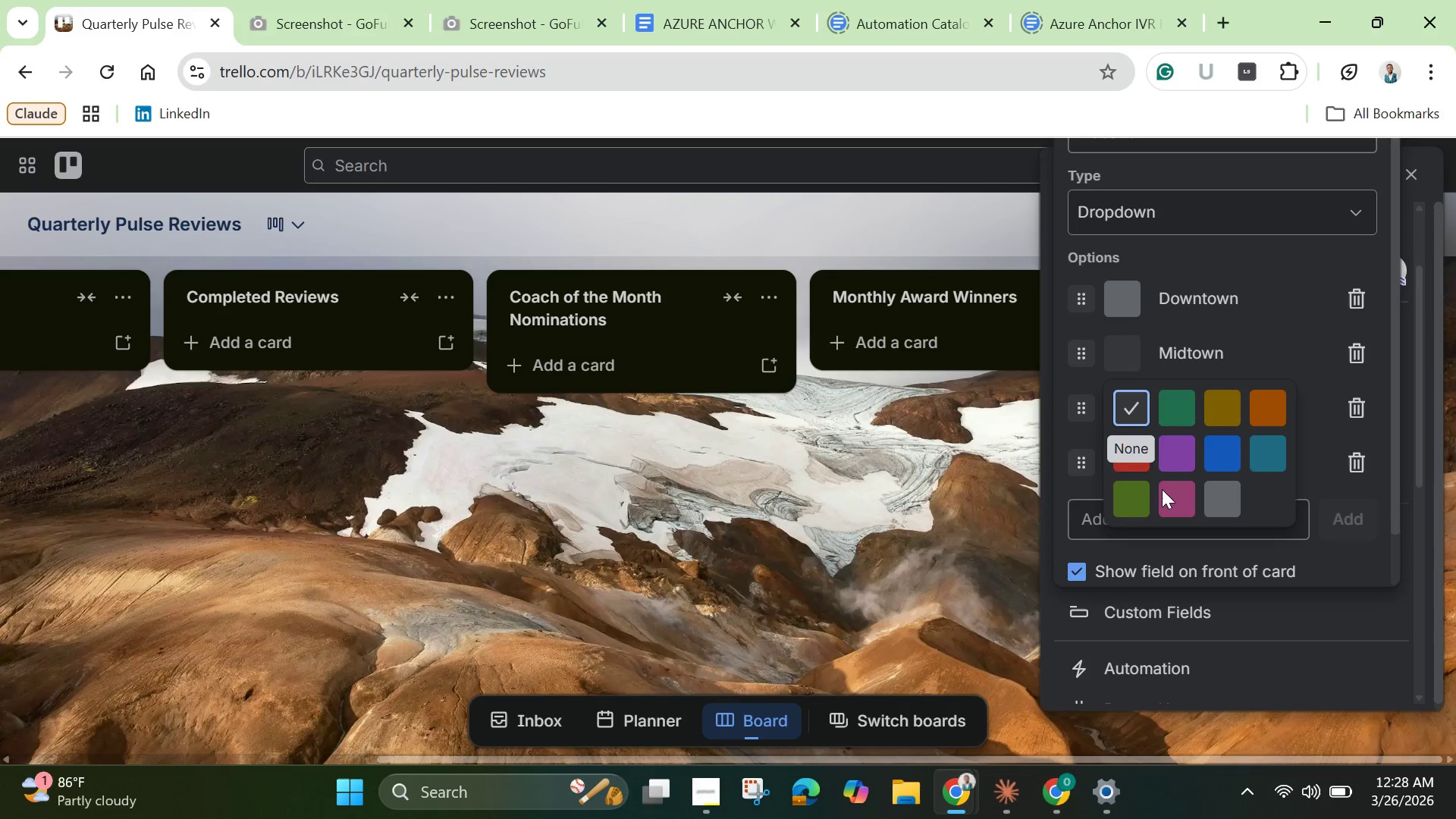 
left_click([1176, 496])
 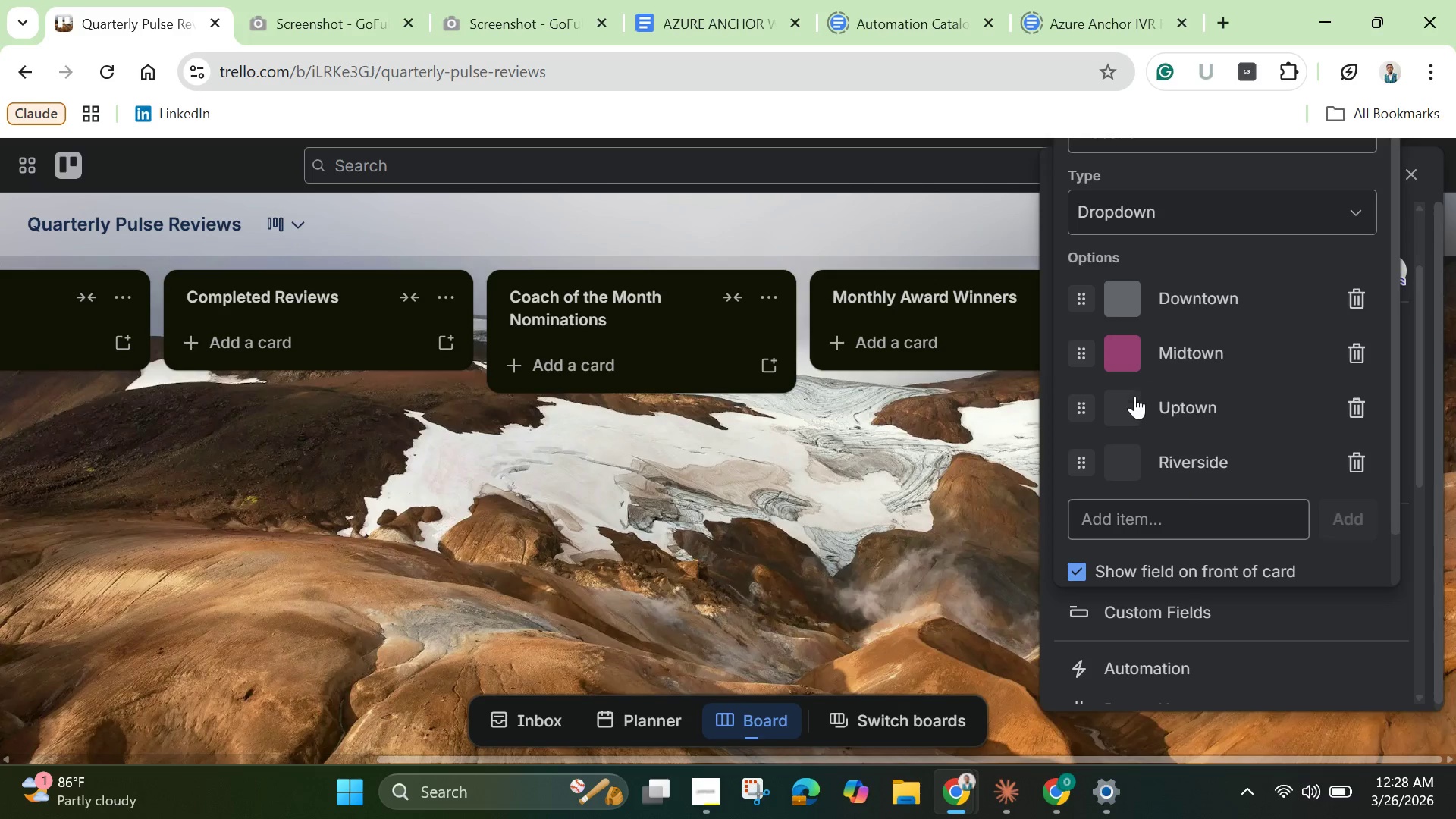 
left_click([1128, 411])
 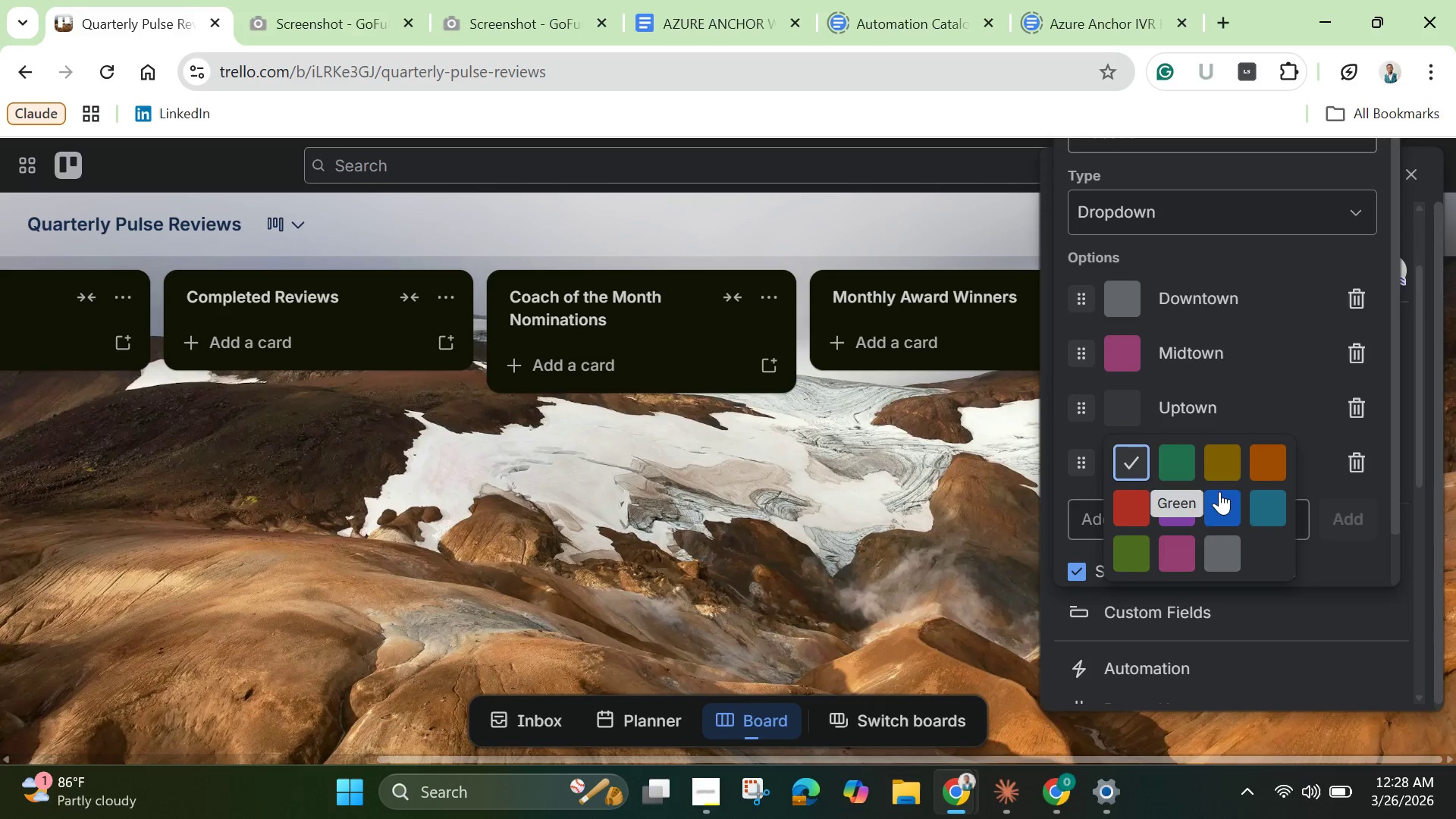 
left_click([1230, 500])
 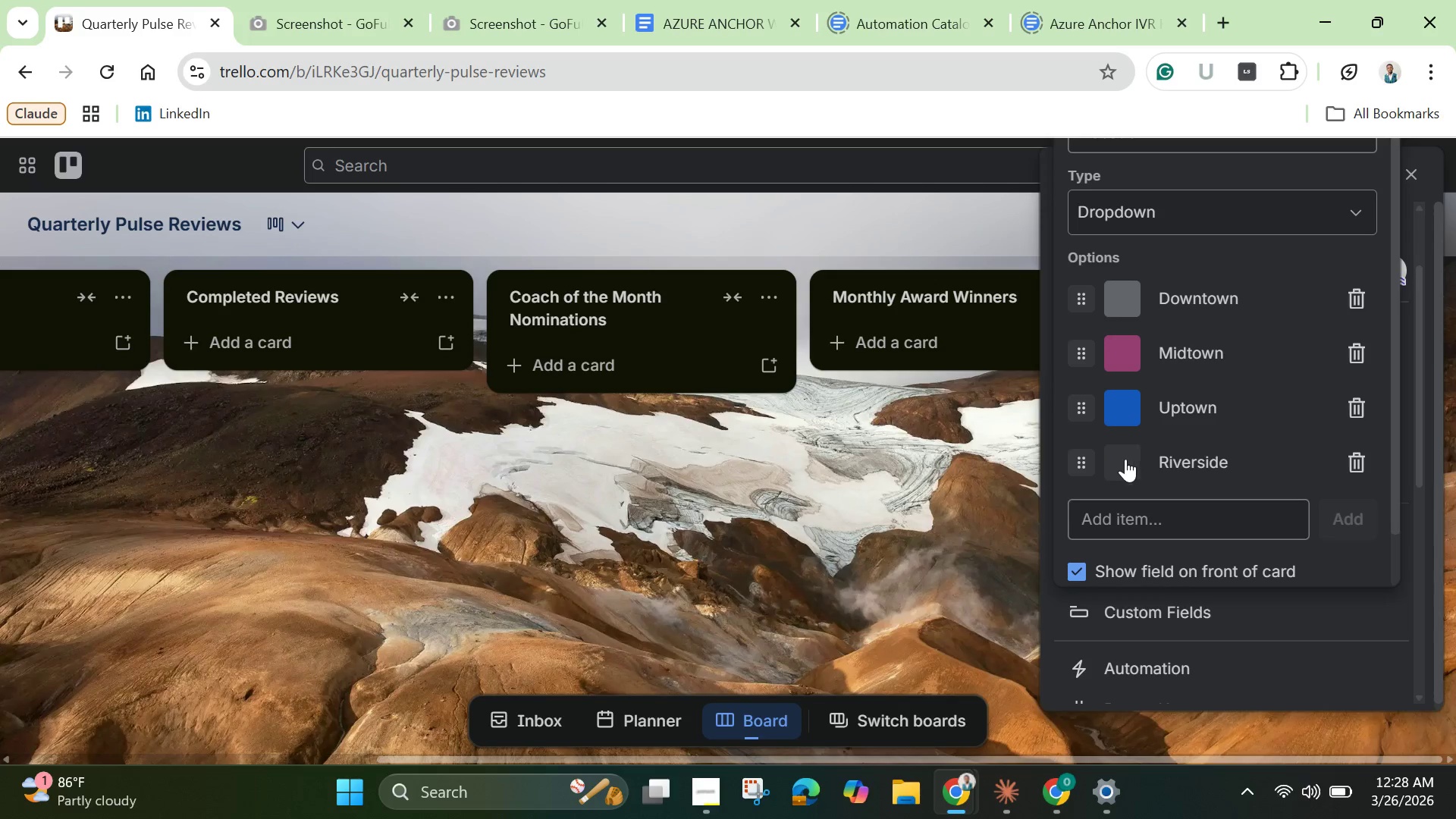 
left_click([1124, 463])
 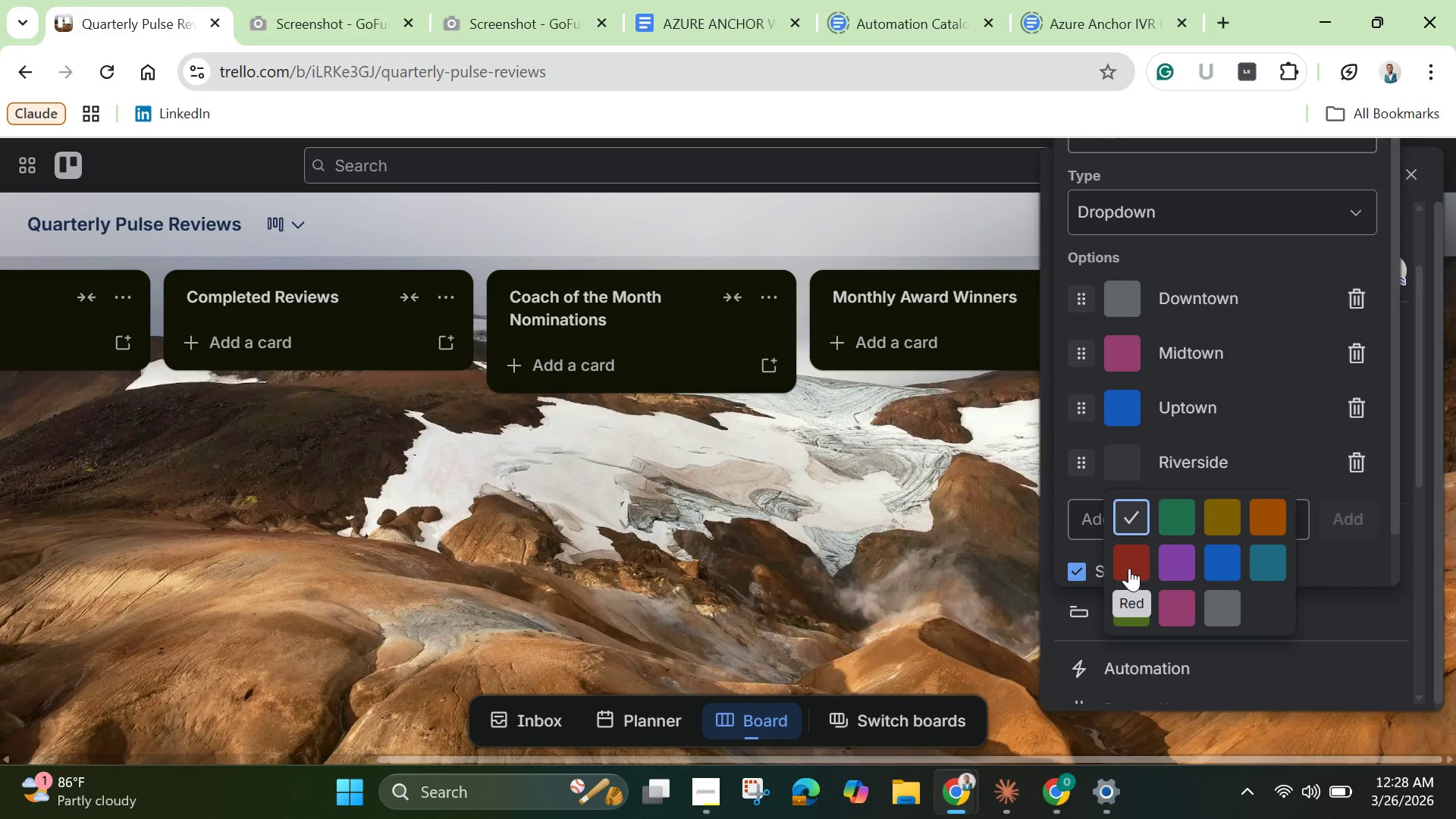 
left_click([1139, 565])
 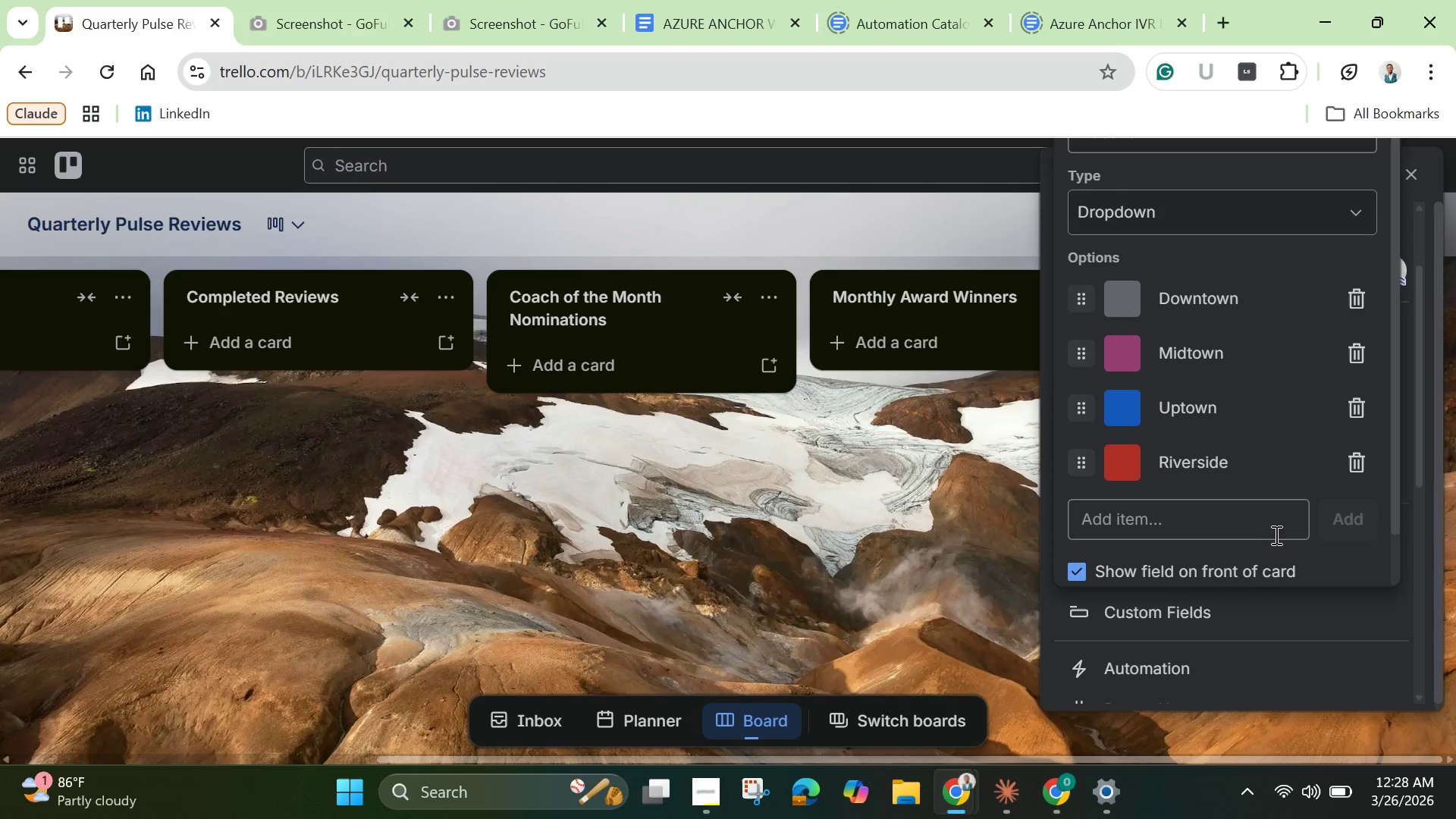 
scroll: coordinate [1228, 494], scroll_direction: down, amount: 5.0
 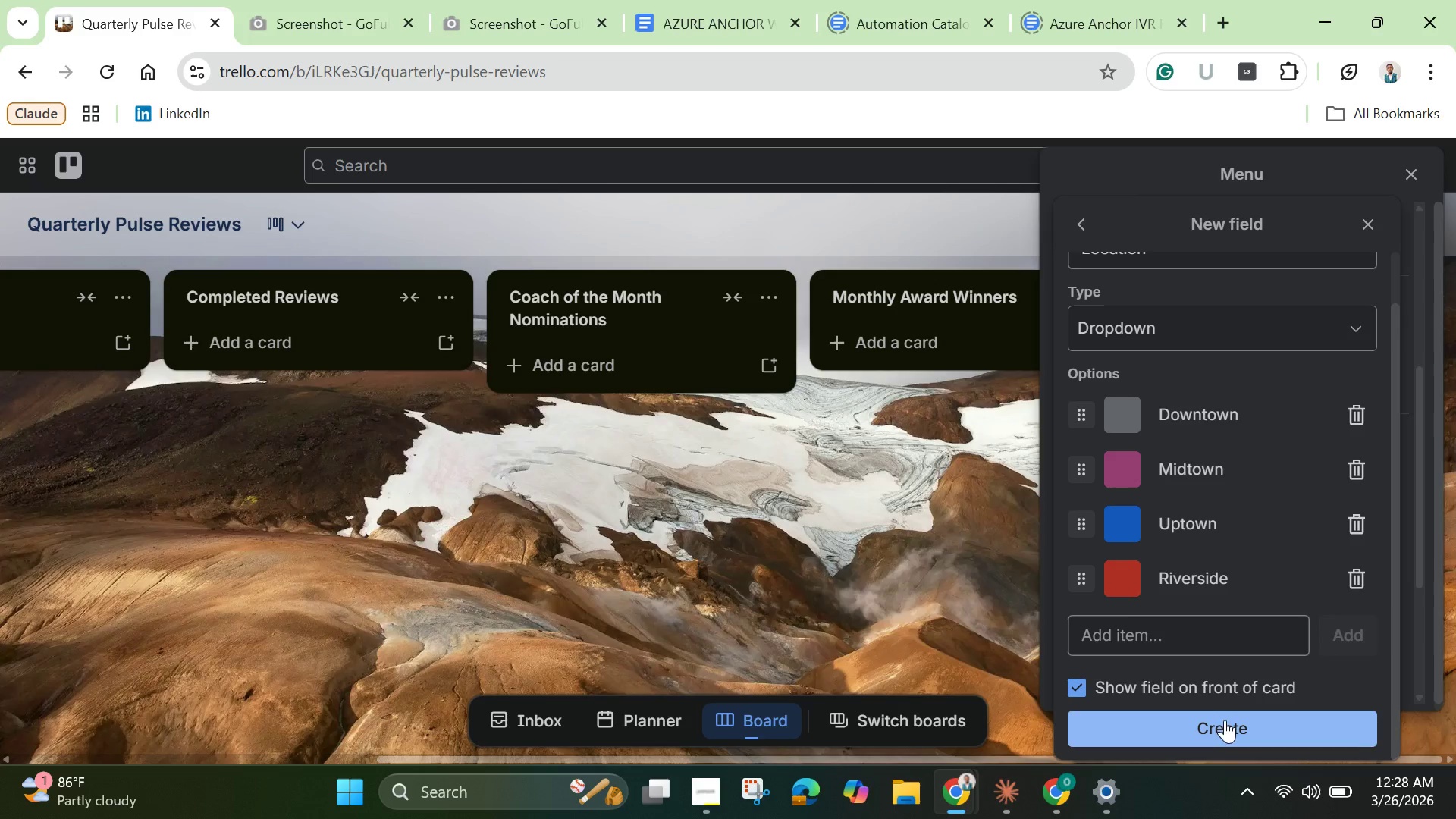 
left_click([1223, 723])
 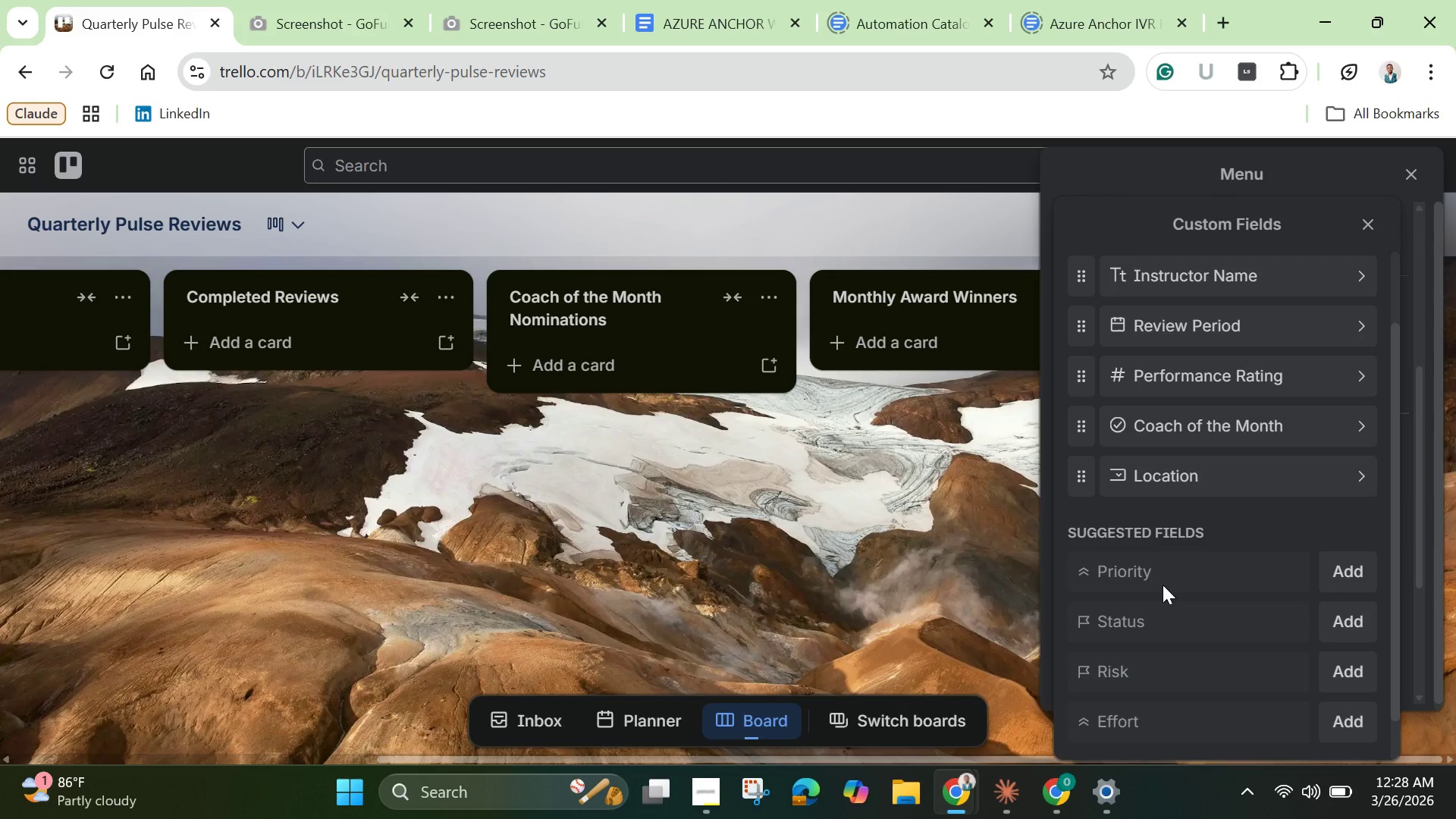 
wait(12.97)
 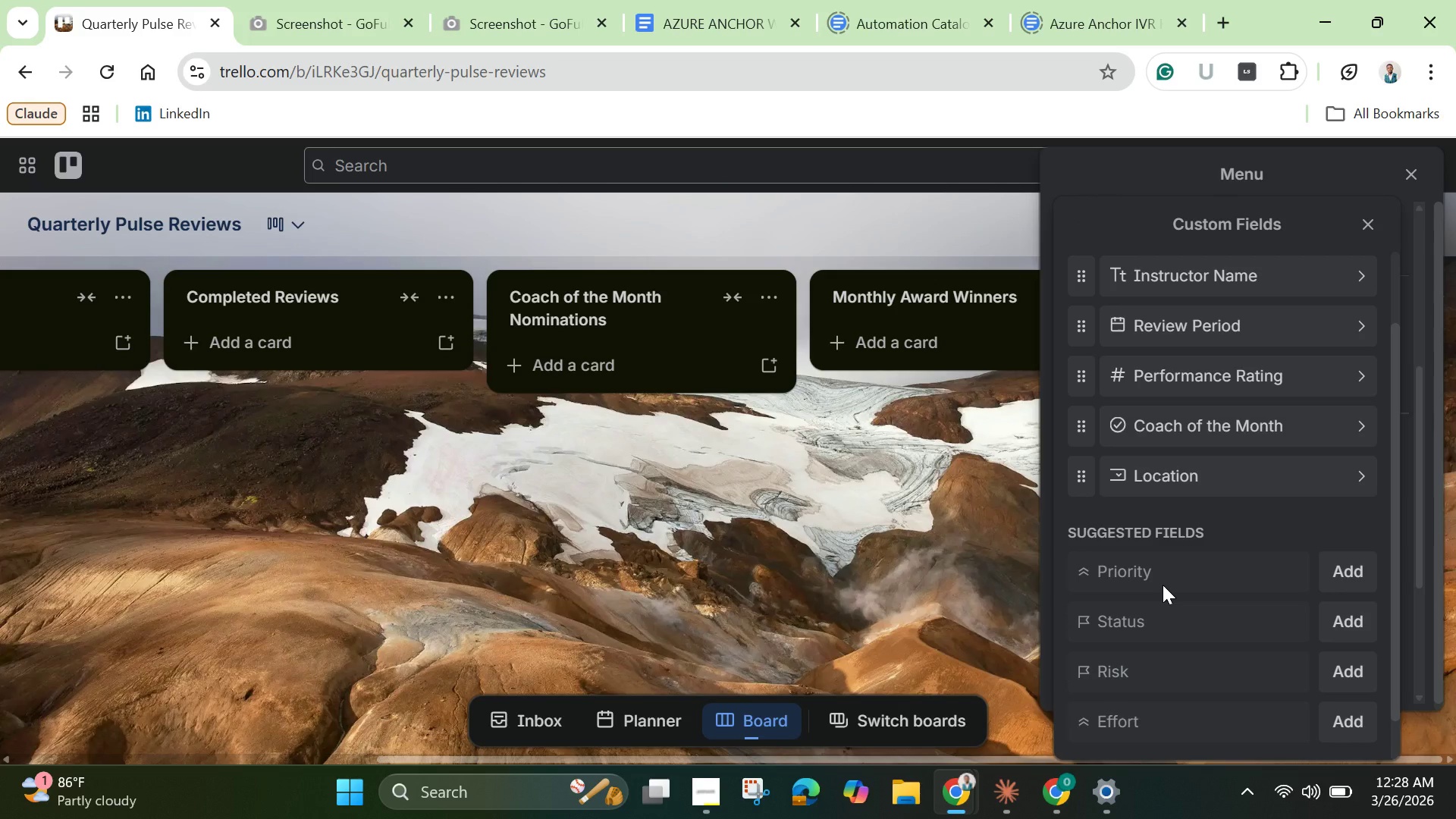 
left_click([1378, 219])
 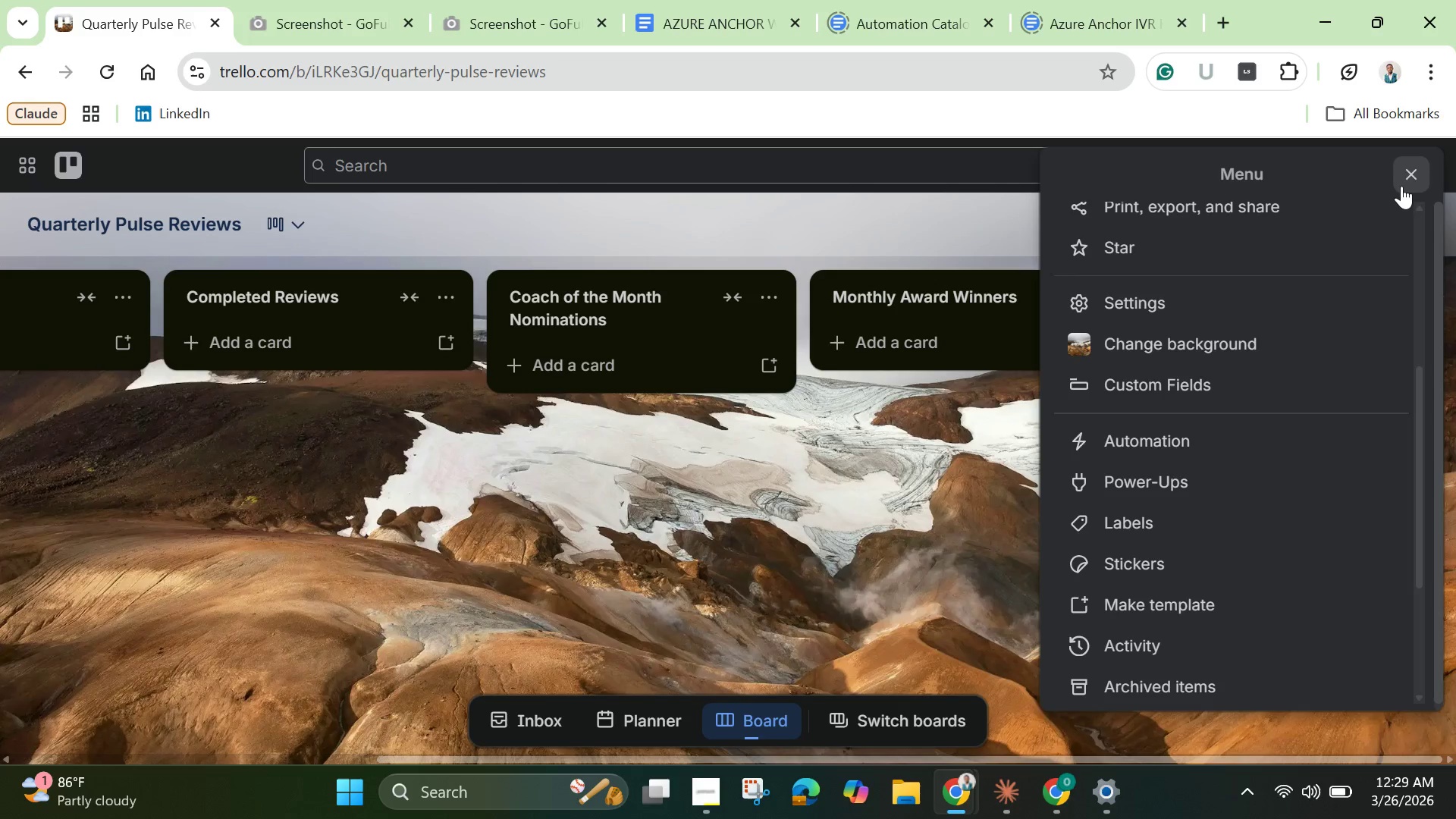 
left_click([1407, 175])
 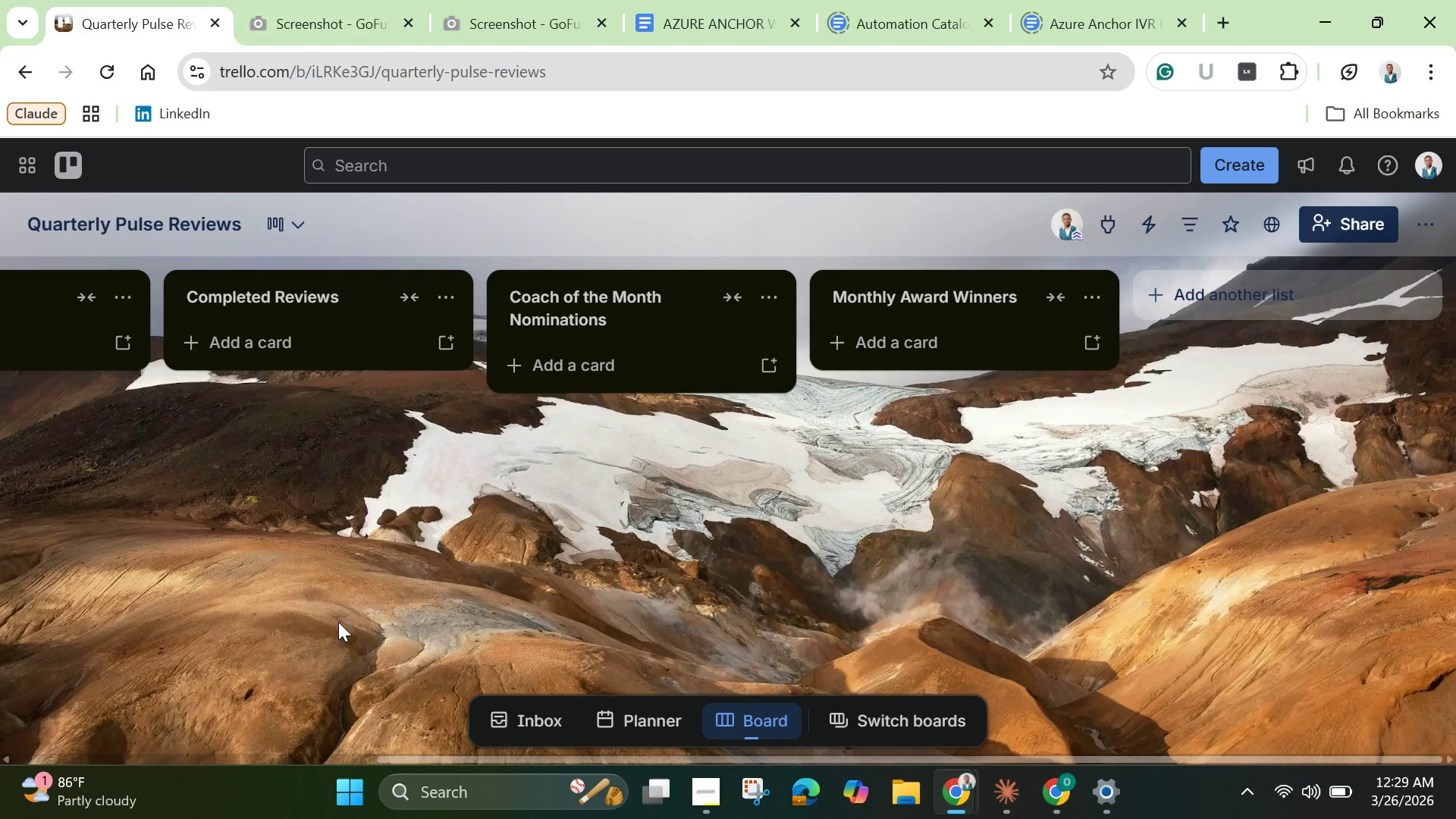 
left_click_drag(start_coordinate=[404, 761], to_coordinate=[0, 756])
 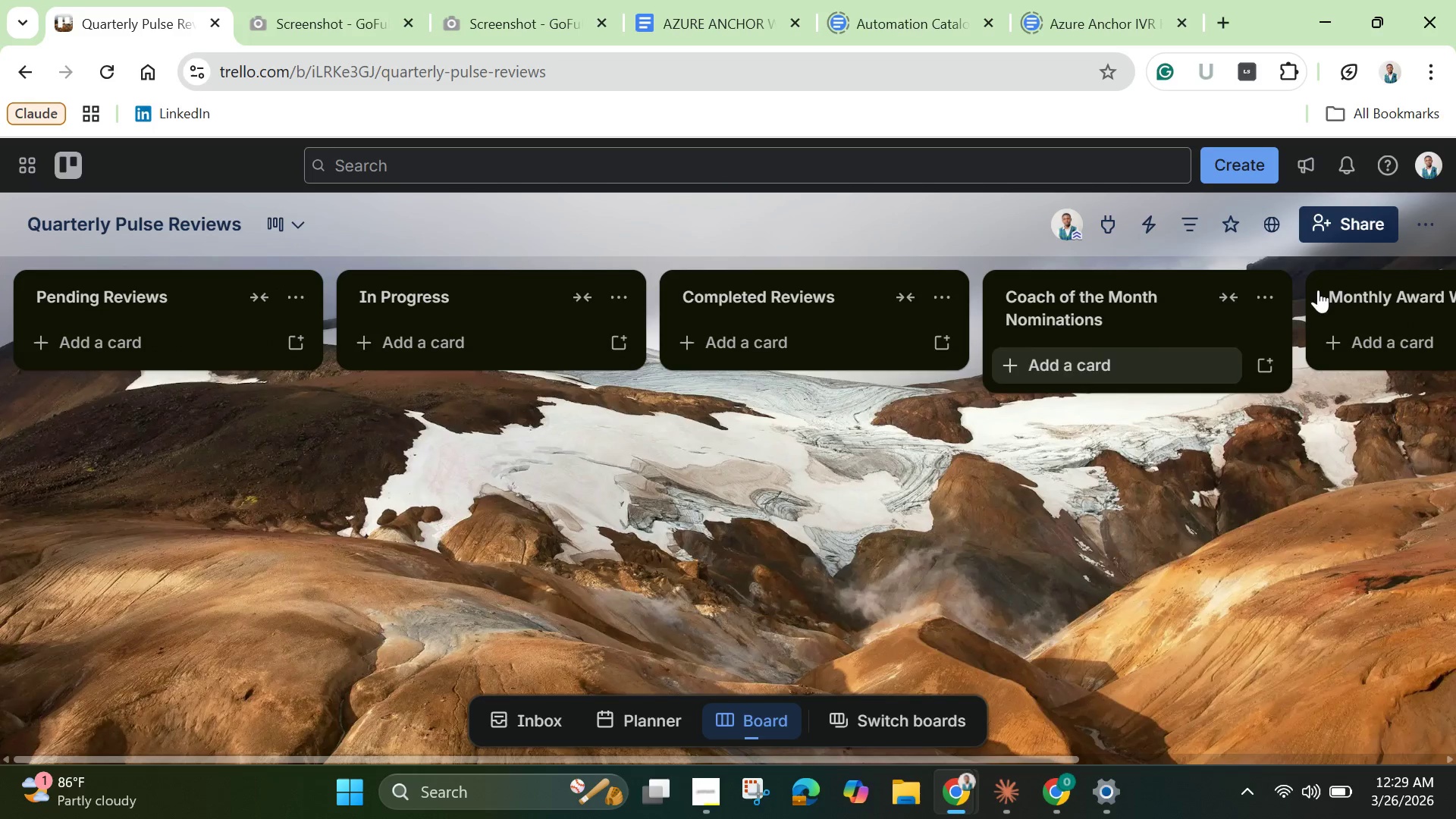 
left_click([1423, 225])
 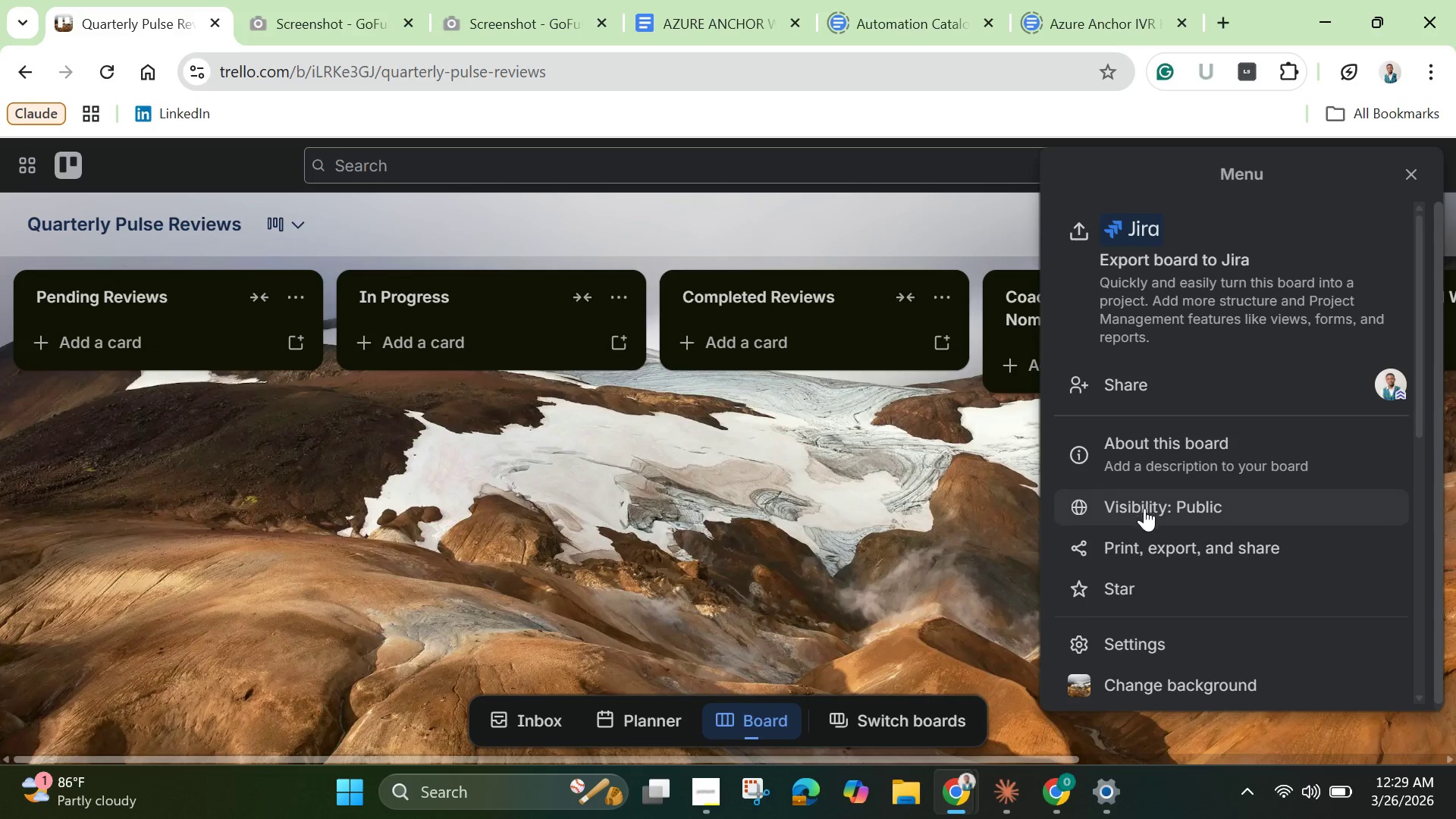 
scroll: coordinate [1152, 535], scroll_direction: down, amount: 2.0
 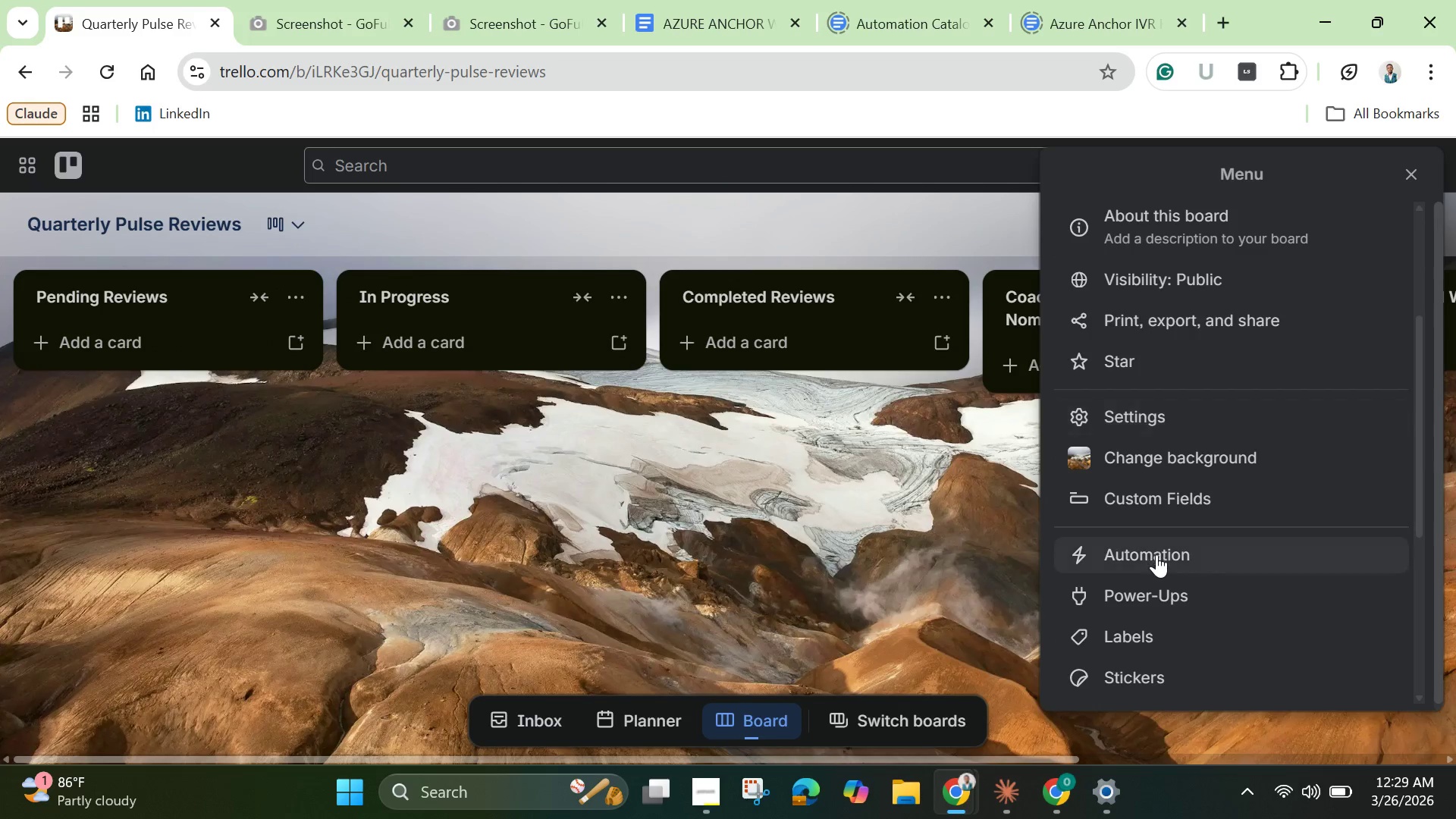 
scroll: coordinate [1158, 560], scroll_direction: none, amount: 0.0
 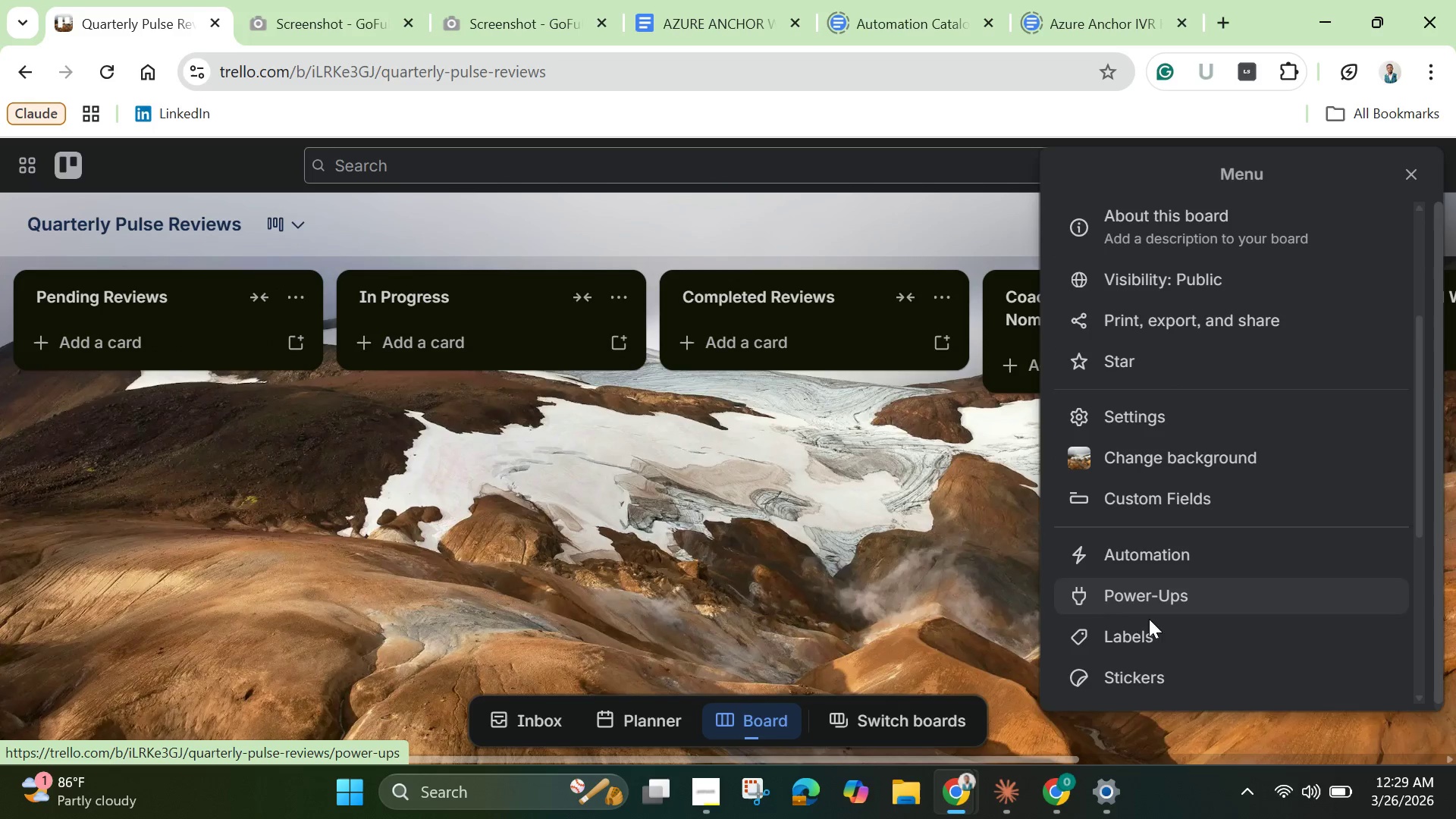 
left_click([1149, 626])
 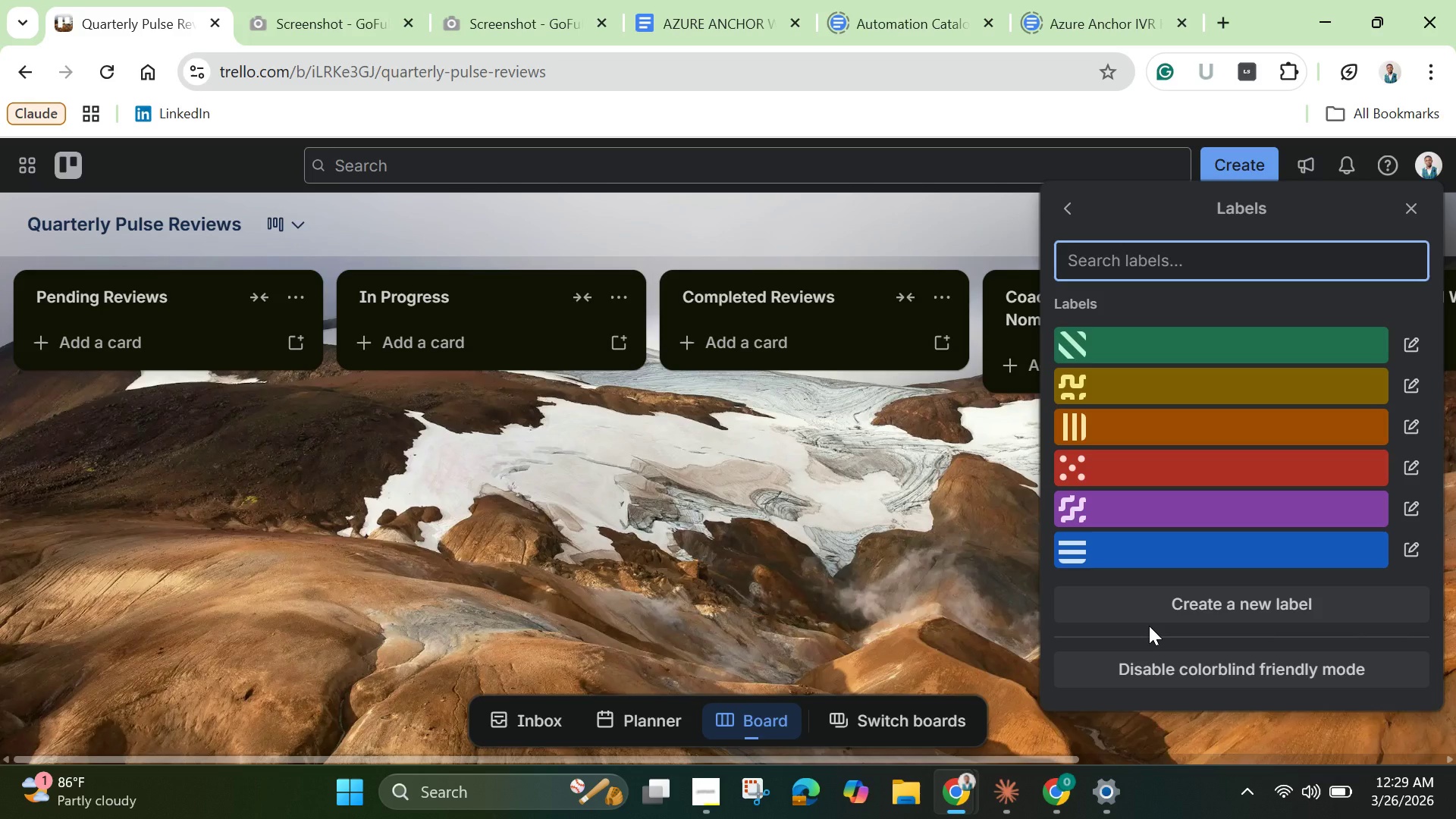 
wait(6.96)
 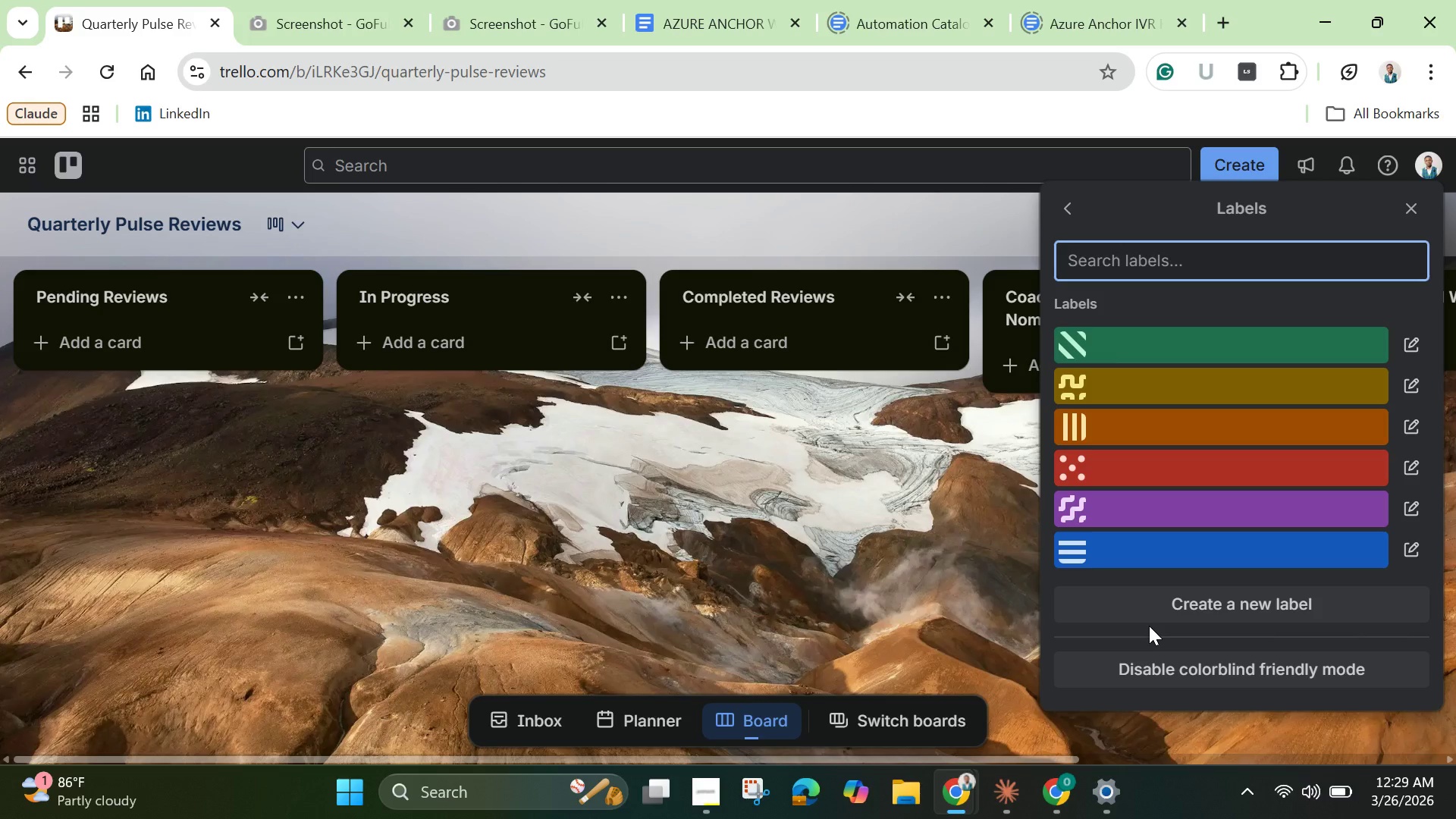 
mouse_move([1163, 371])
 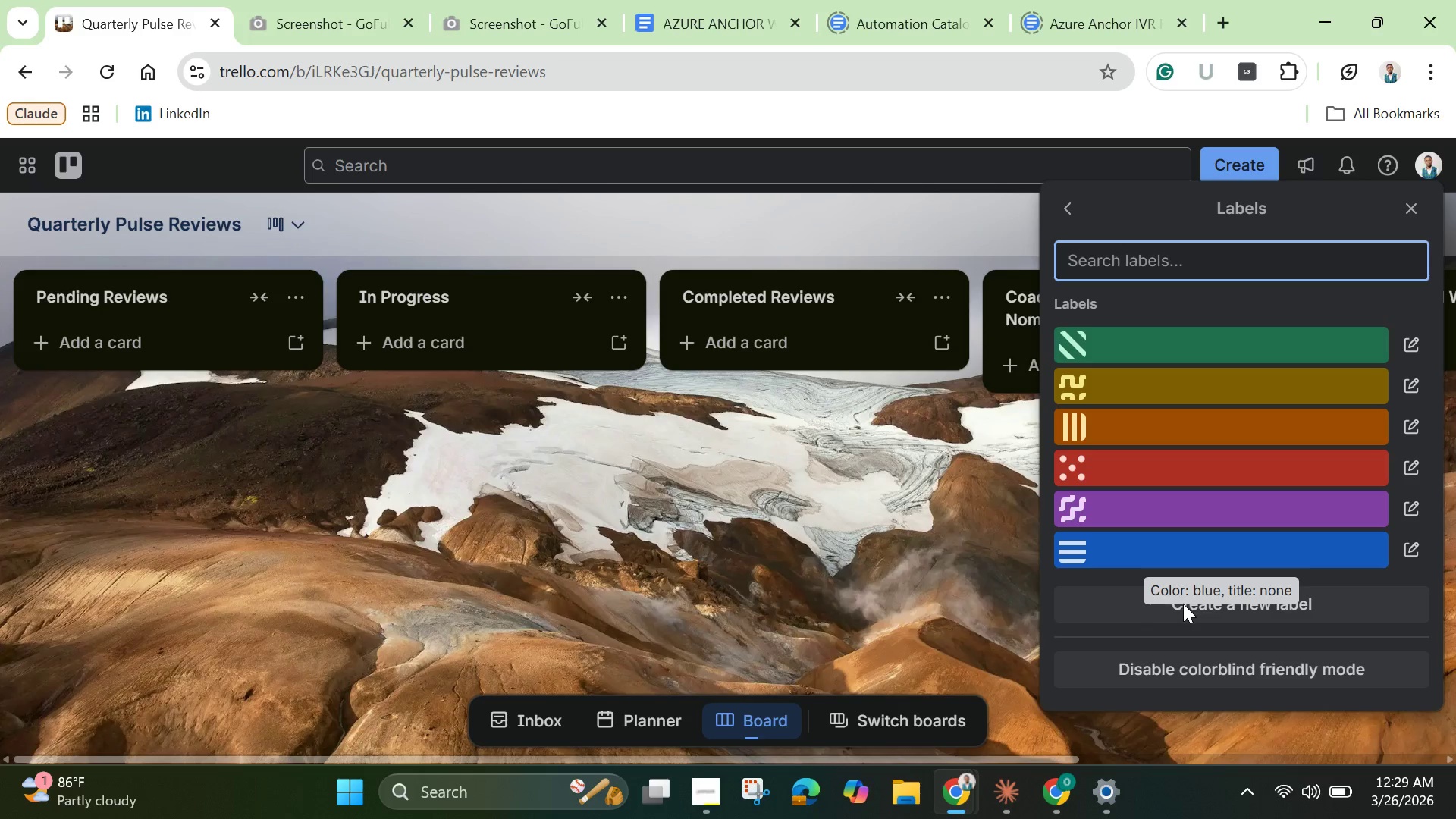 
left_click([1183, 604])
 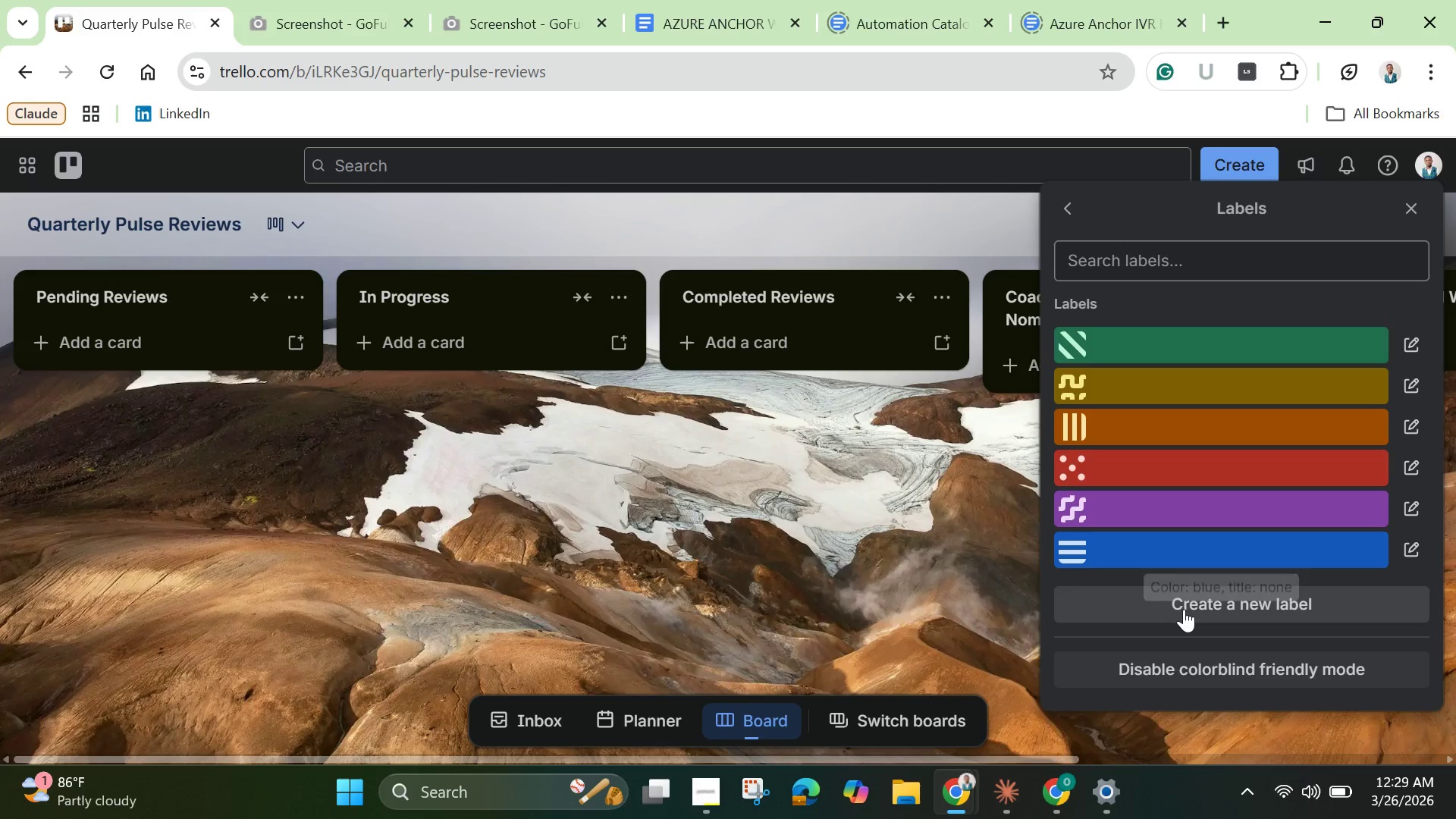 
left_click([1183, 604])
 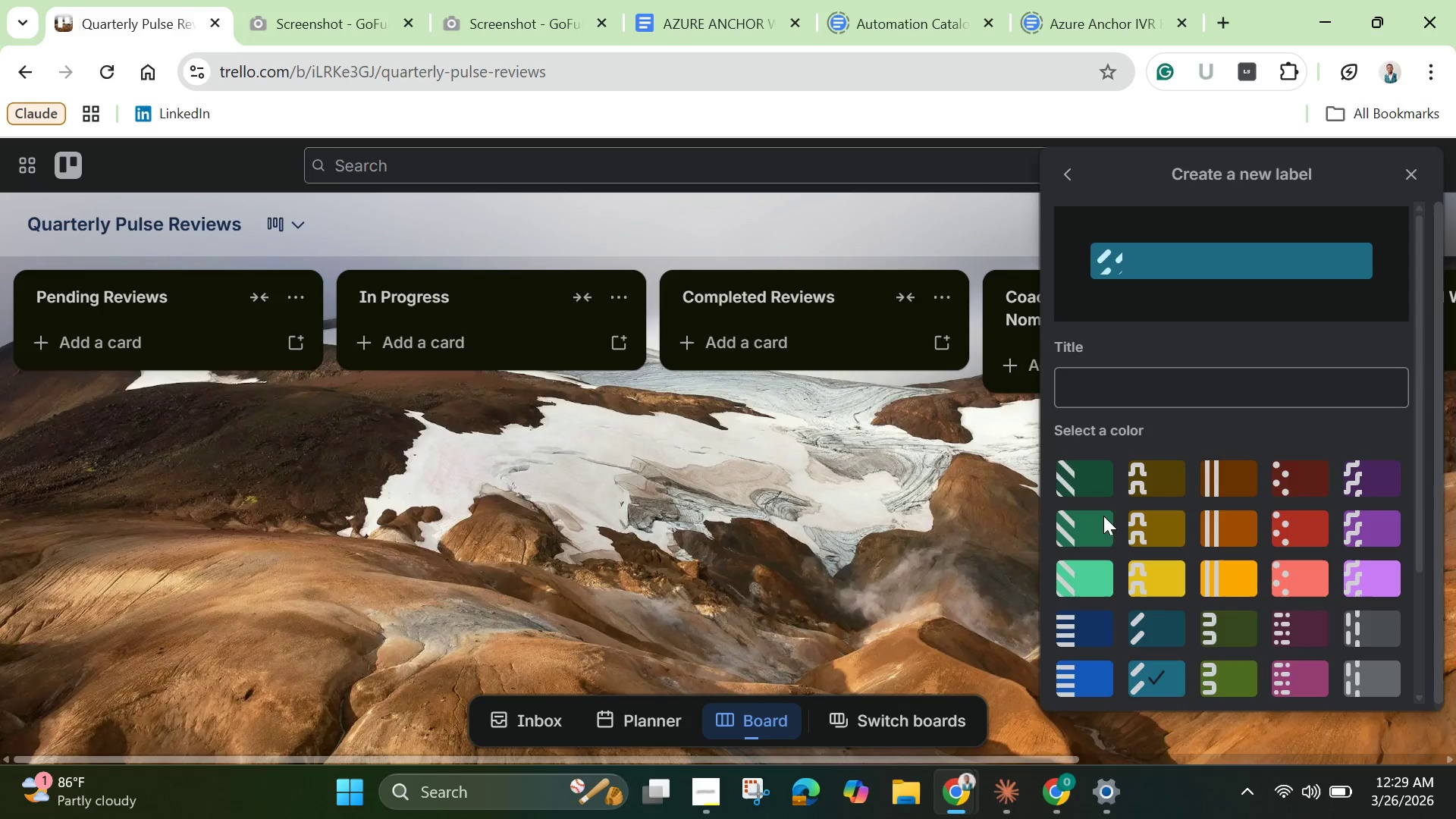 
left_click([1072, 463])
 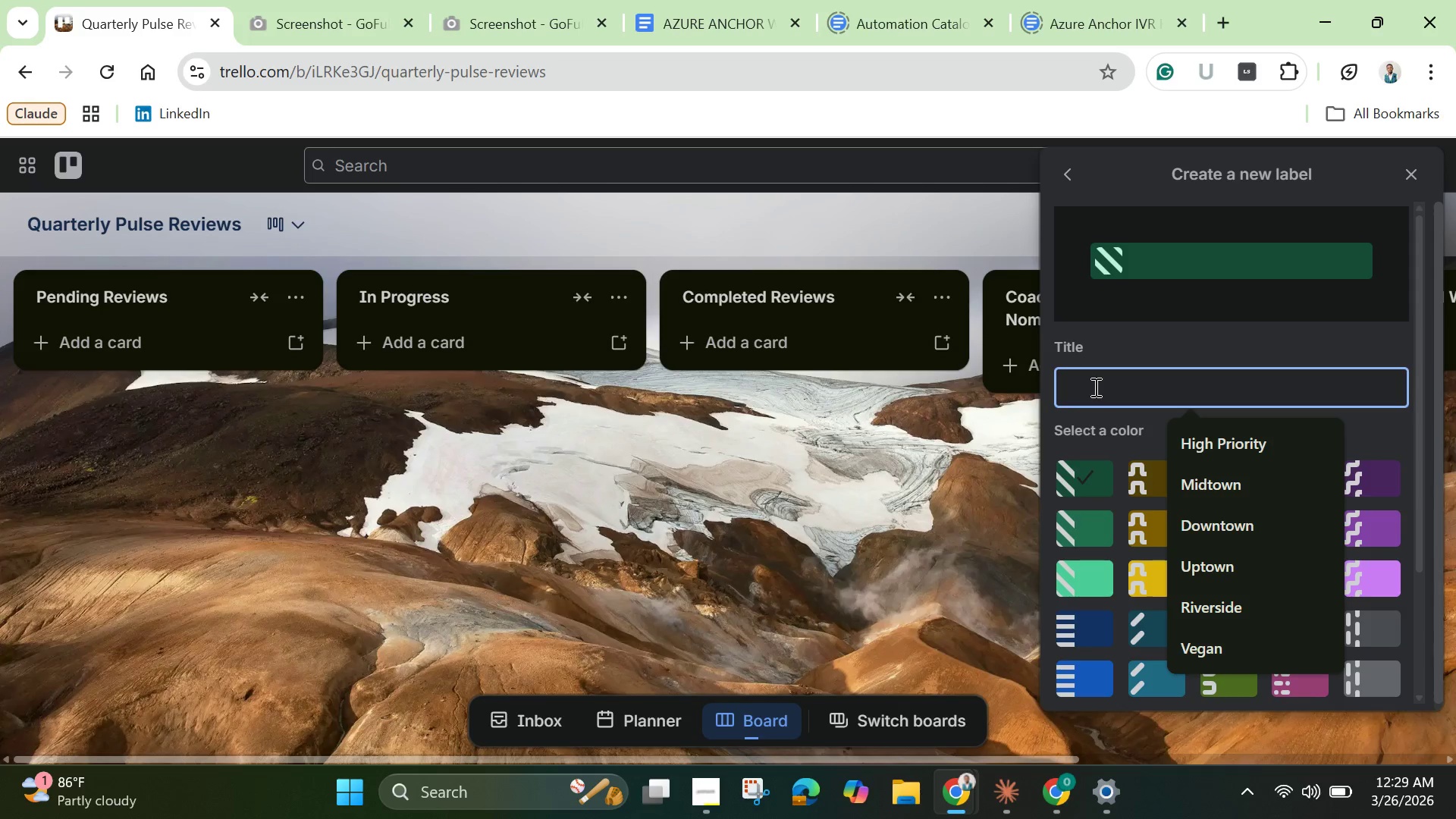 
type(Exceptional)
 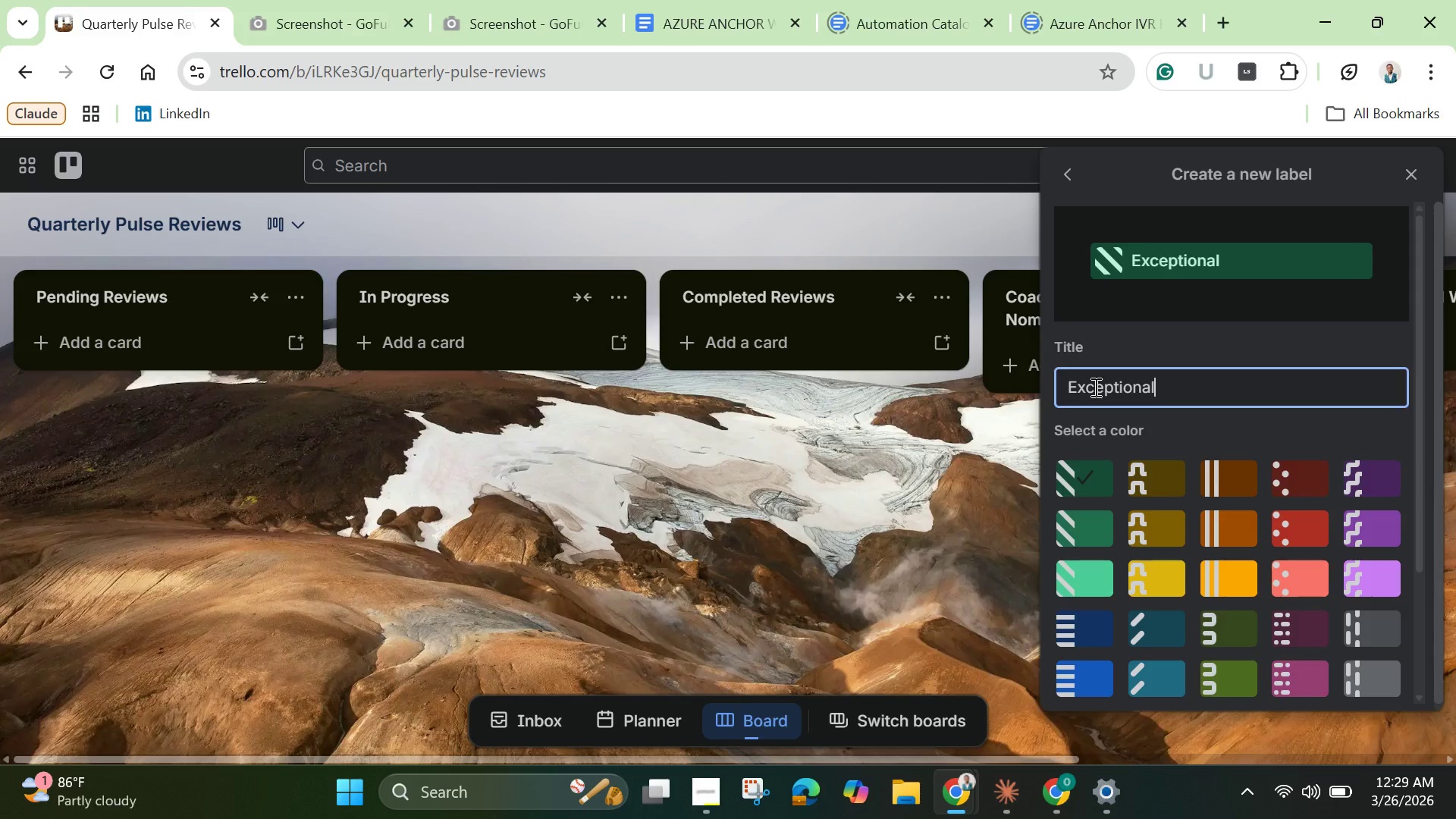 
key(Enter)
 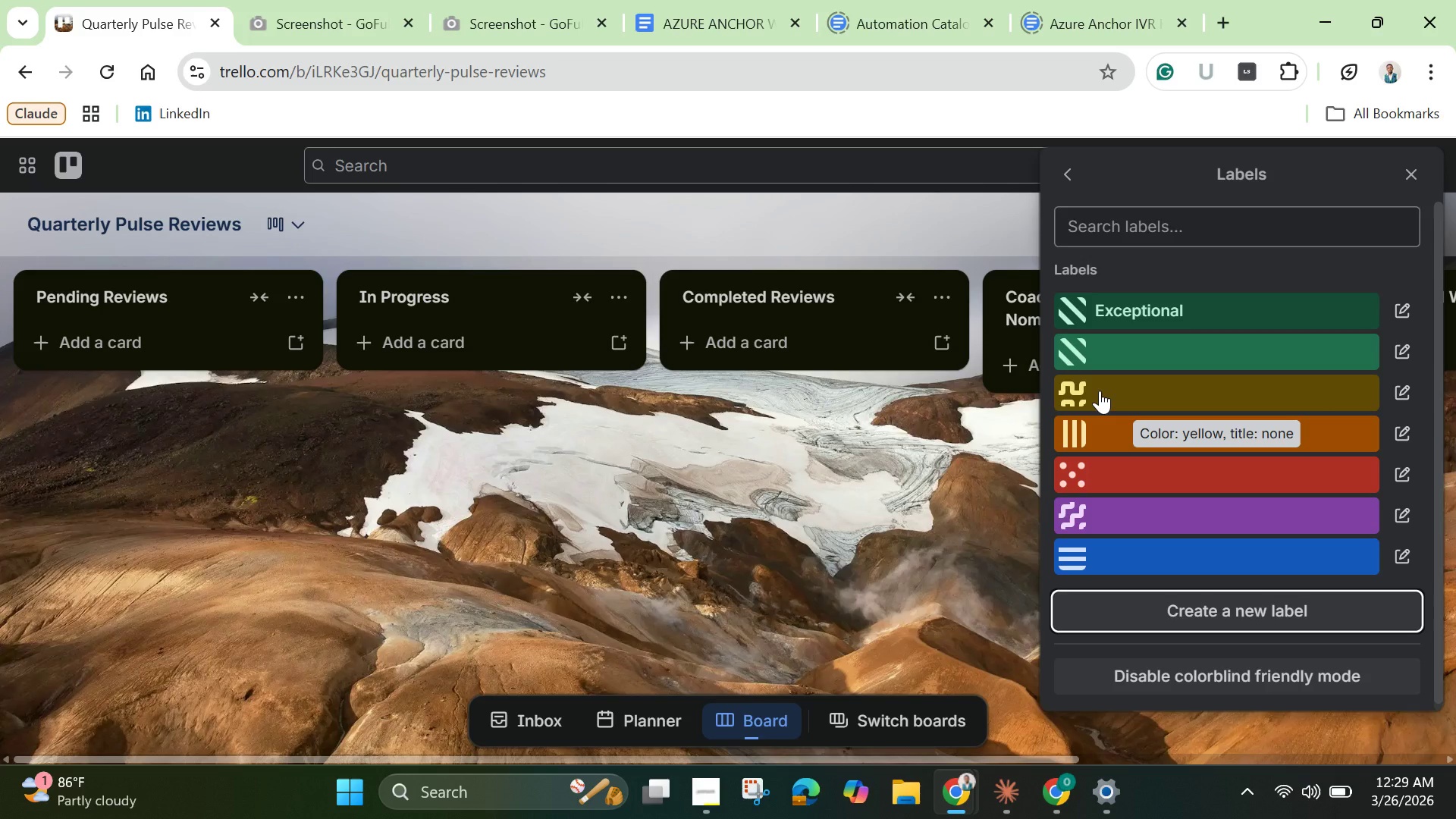 
wait(5.47)
 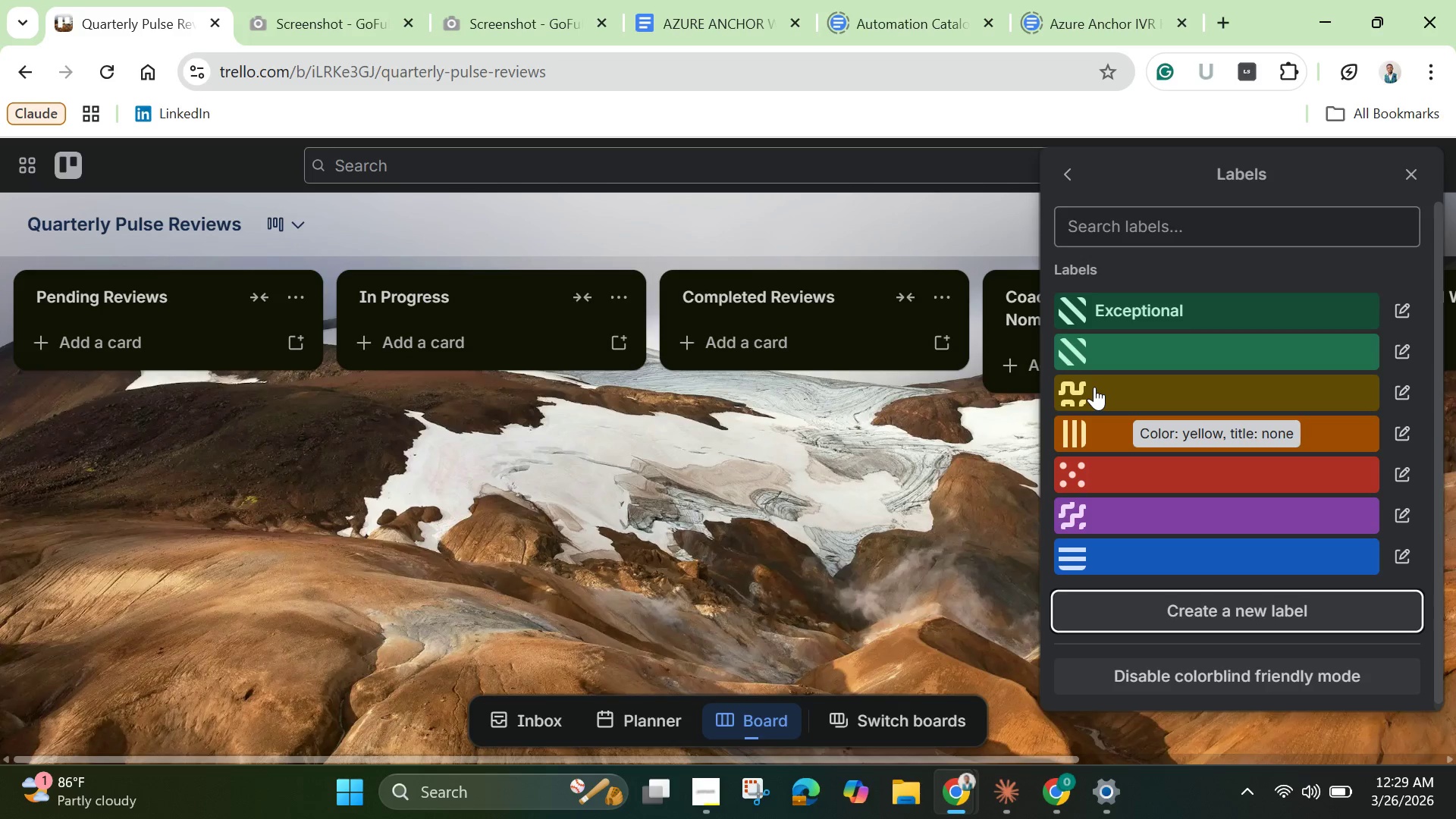 
left_click([1093, 350])
 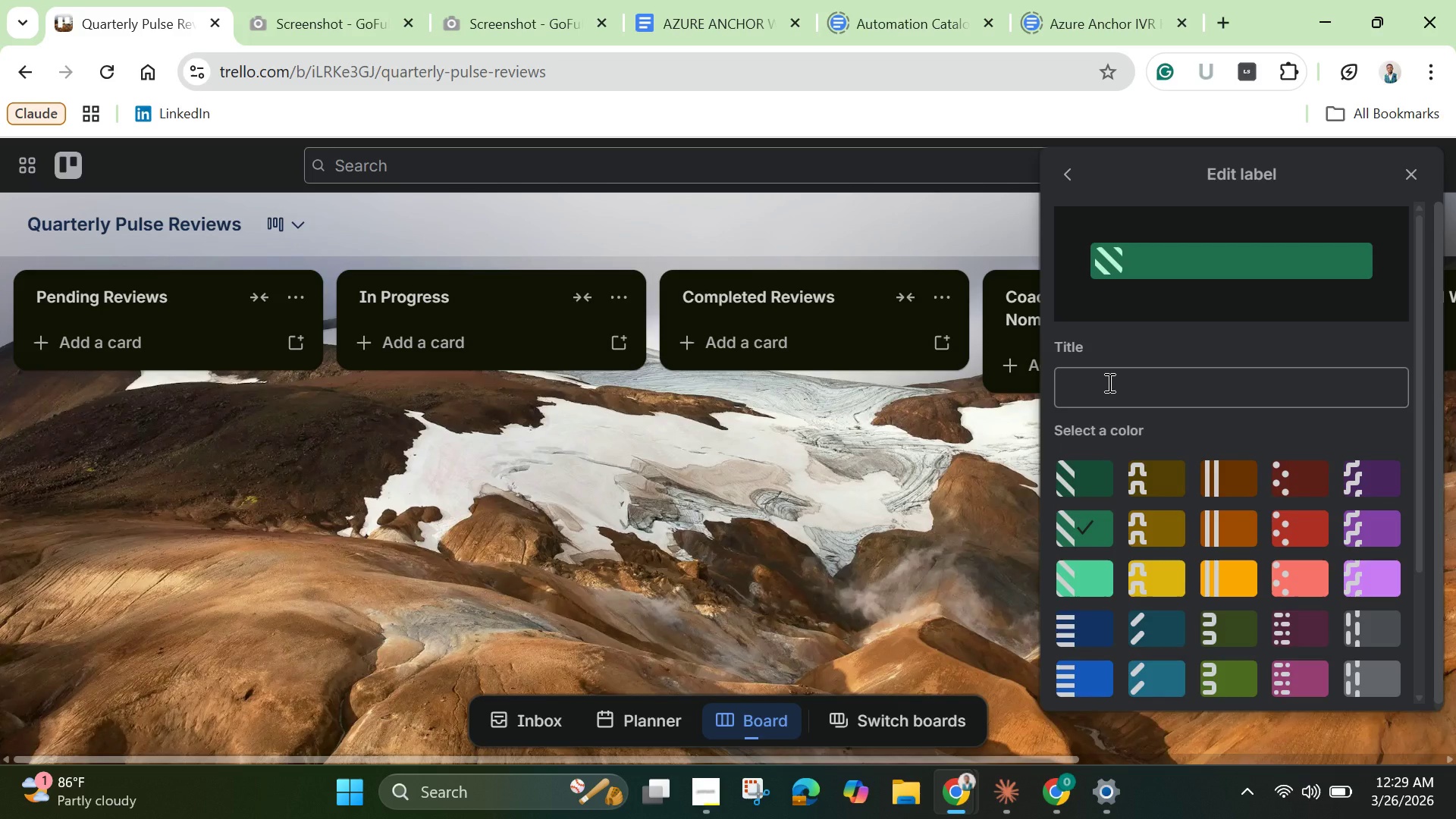 
wait(5.95)
 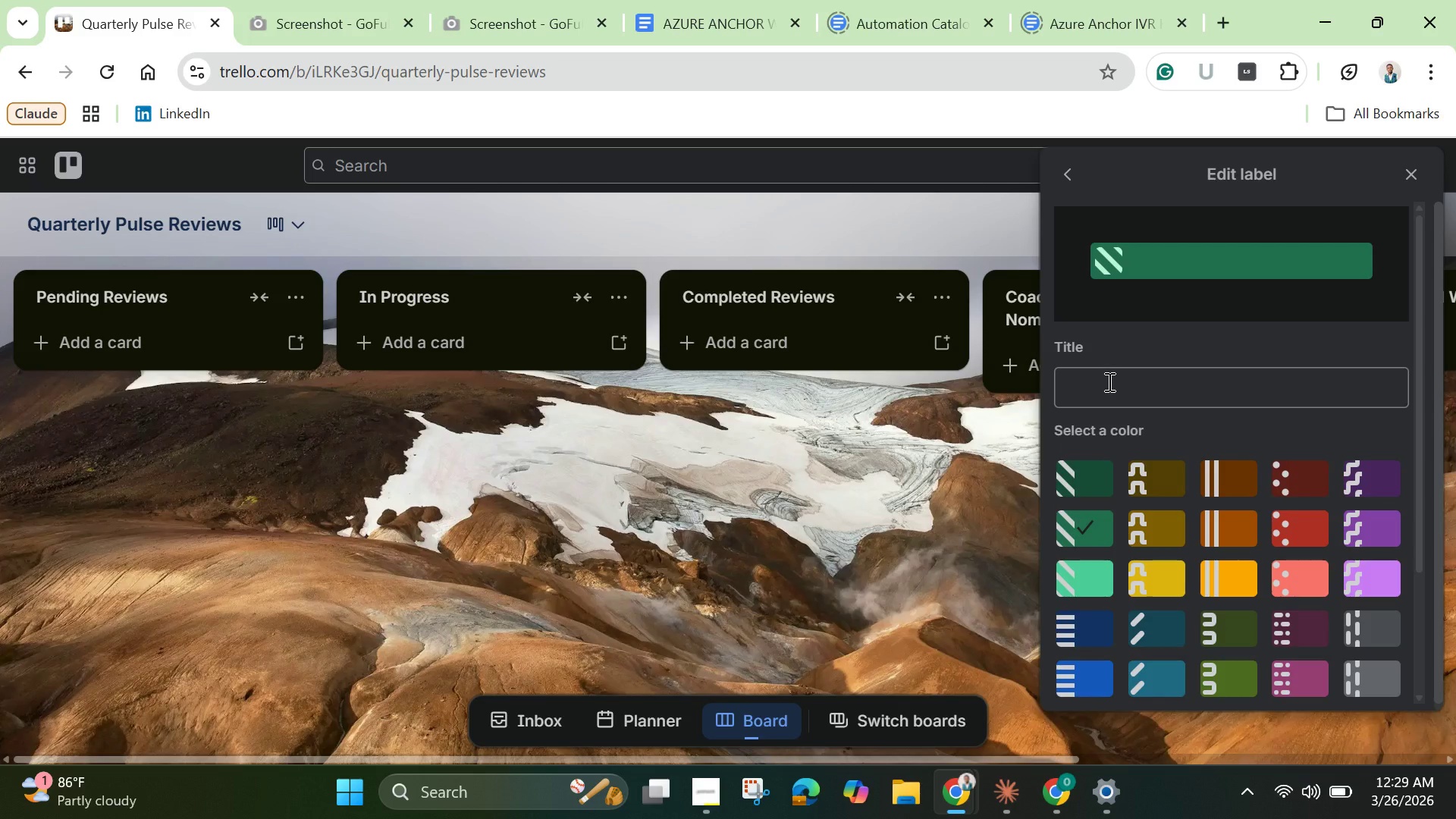 
type(Ex)
 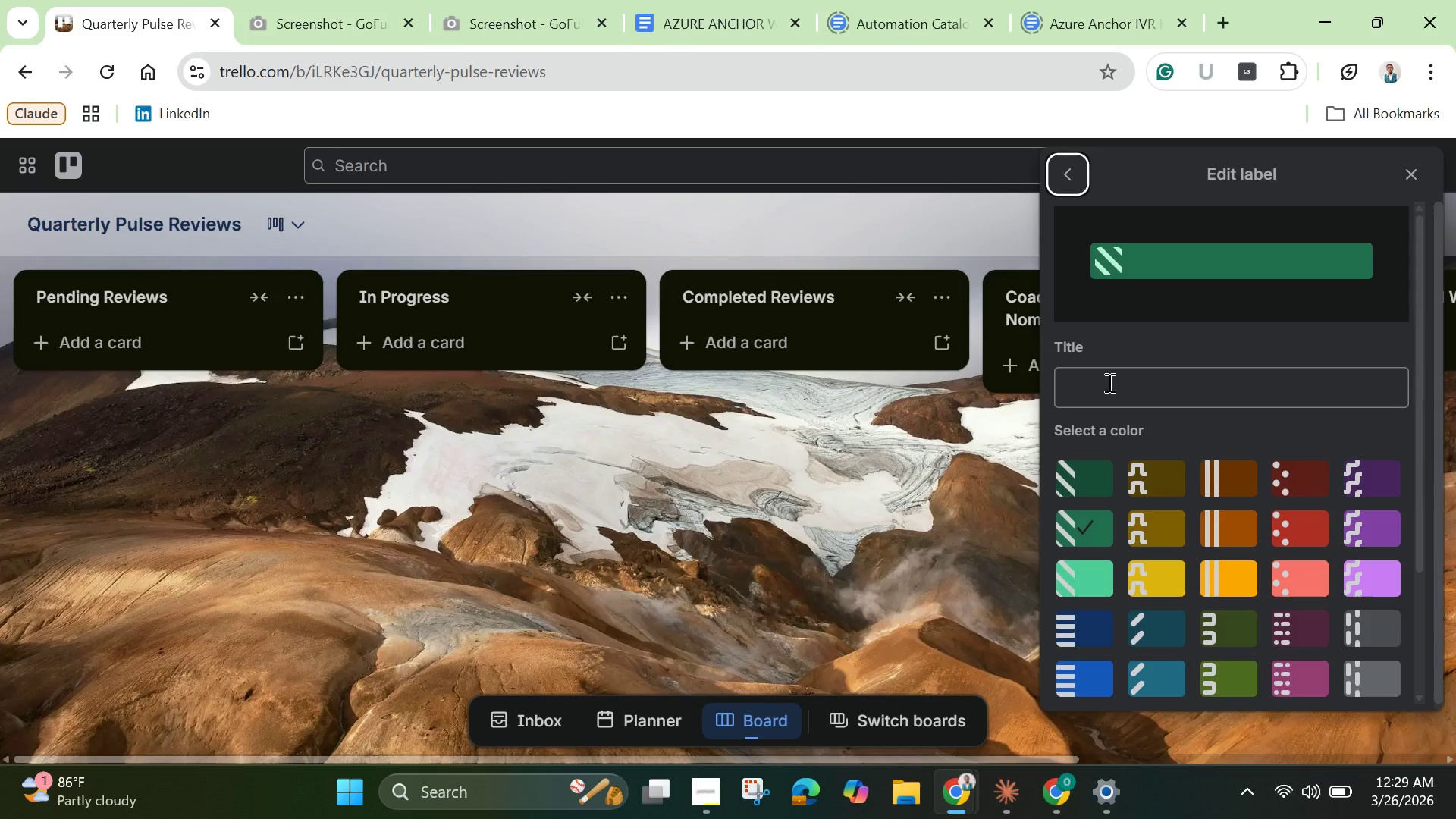 
left_click([1108, 382])
 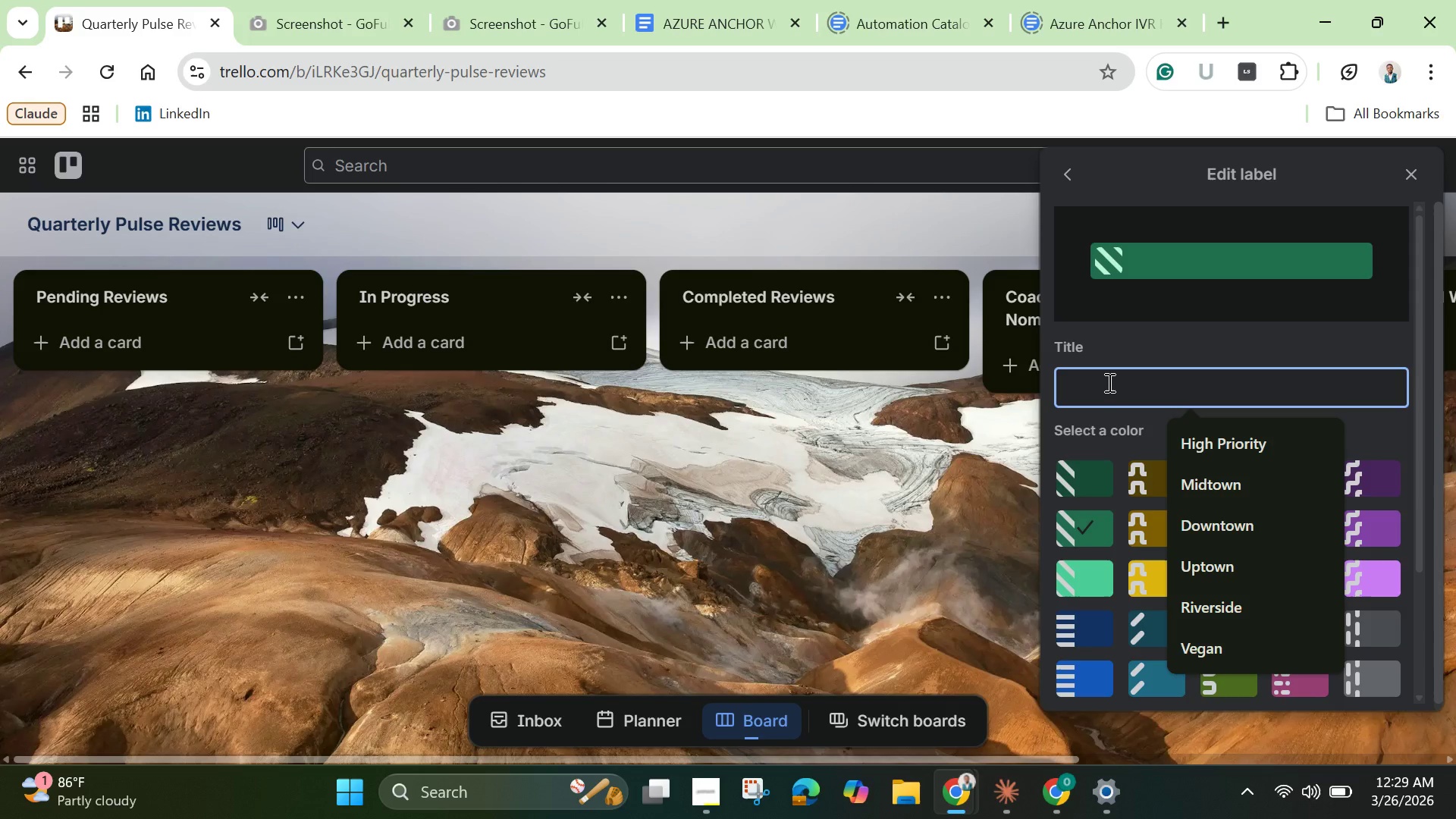 
type(Excees)
key(Backspace)
type(ds Standards)
 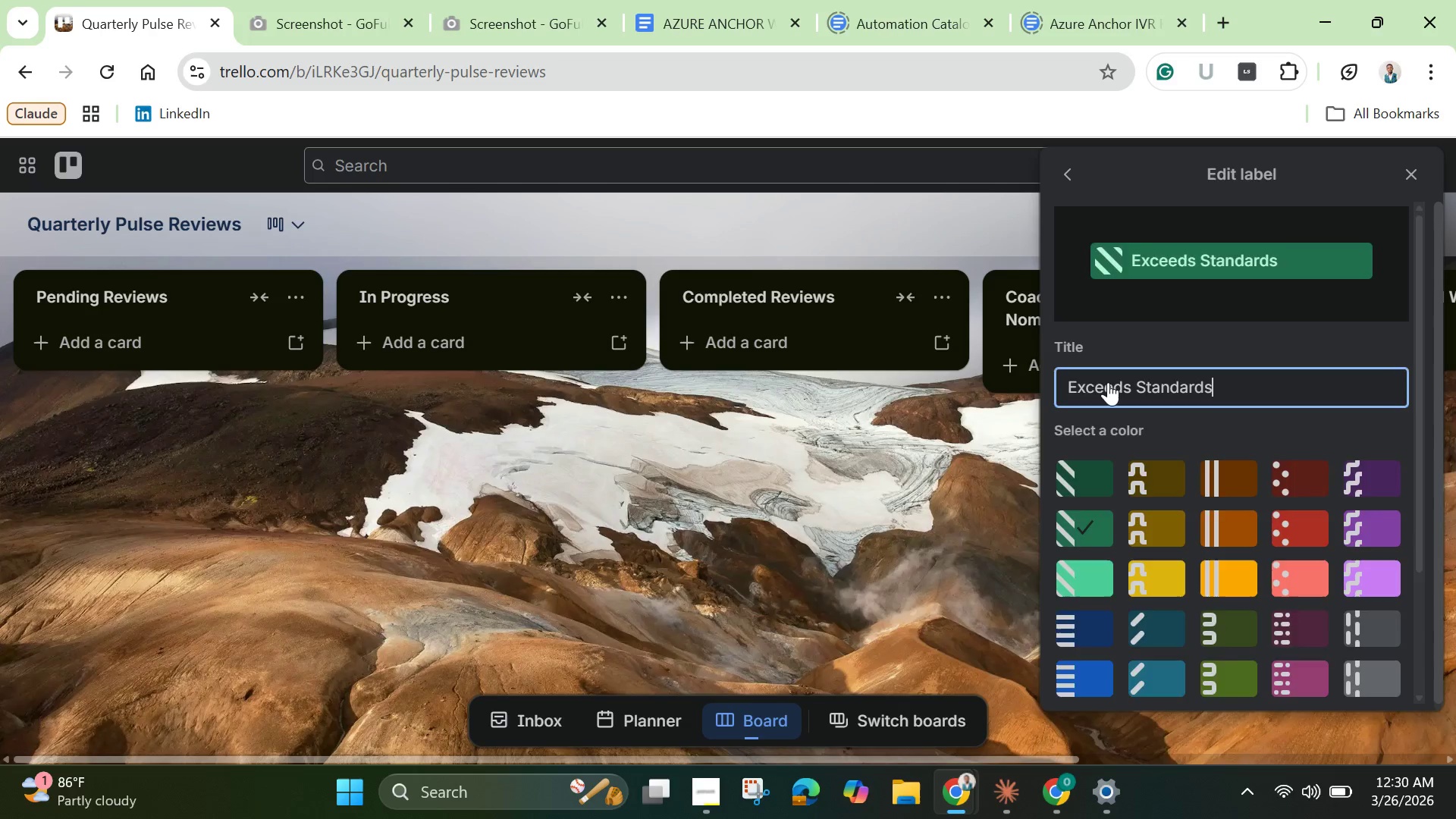 
 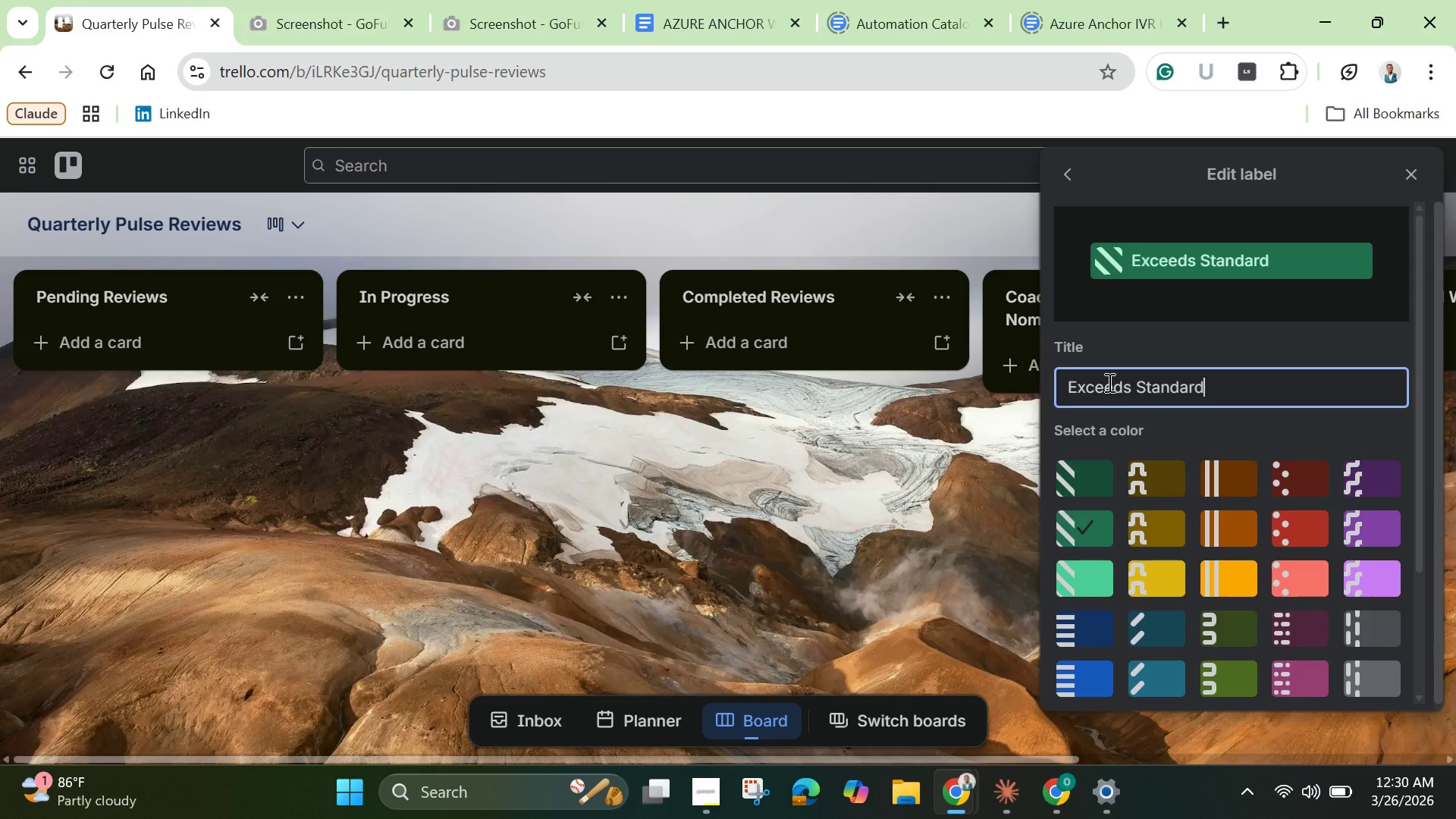 
key(Enter)
 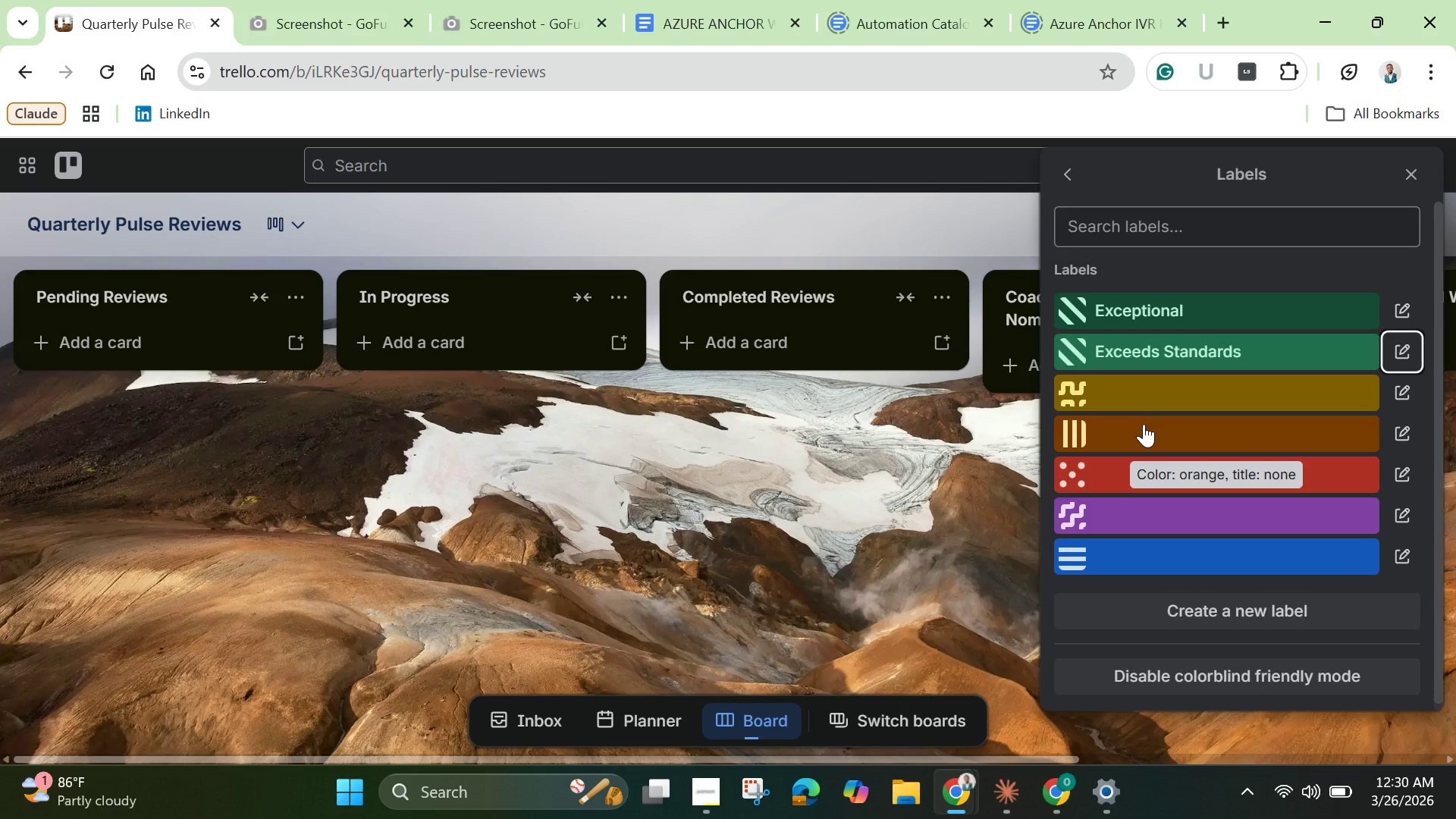 
left_click([1180, 569])
 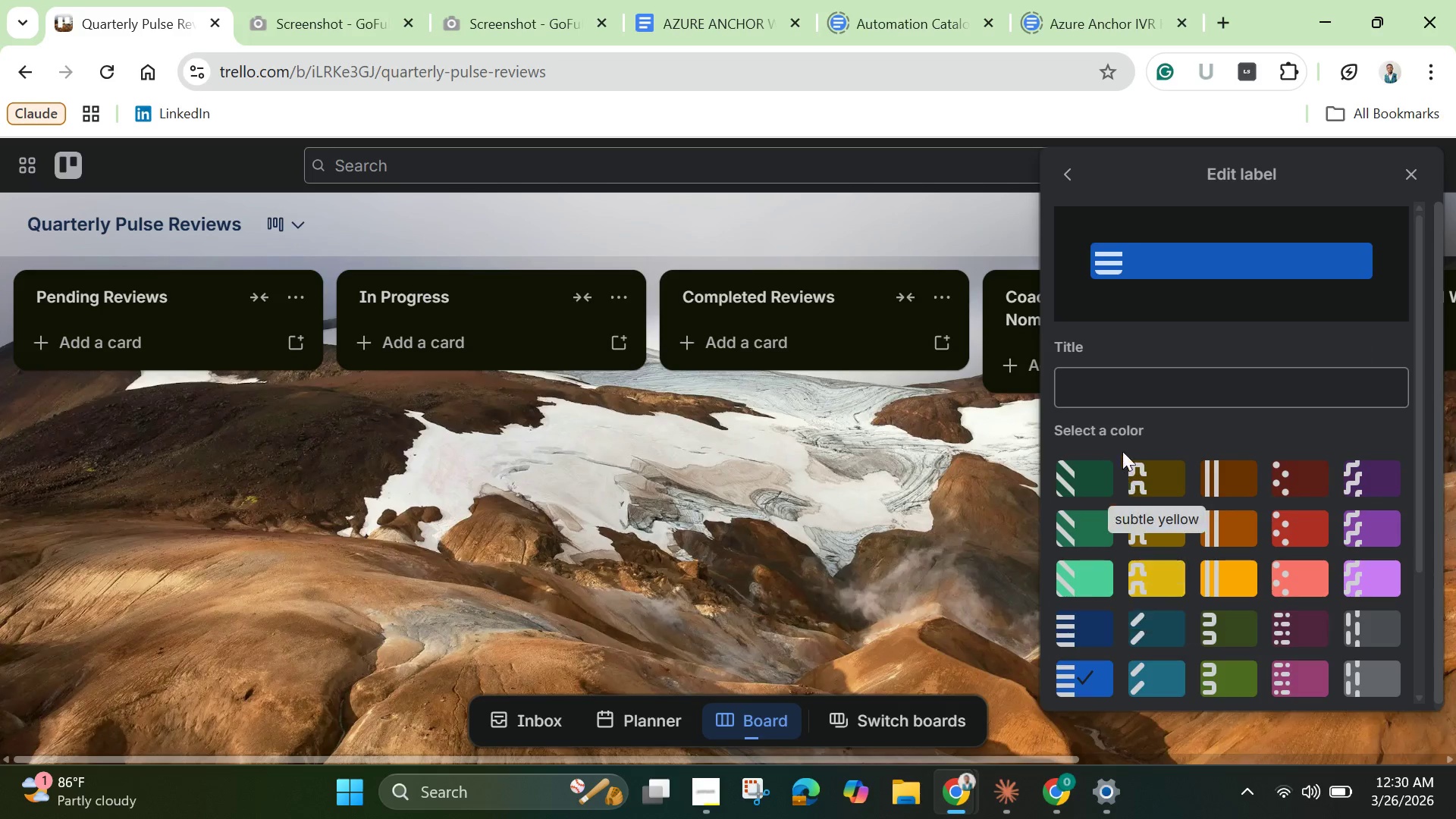 
left_click([1106, 364])
 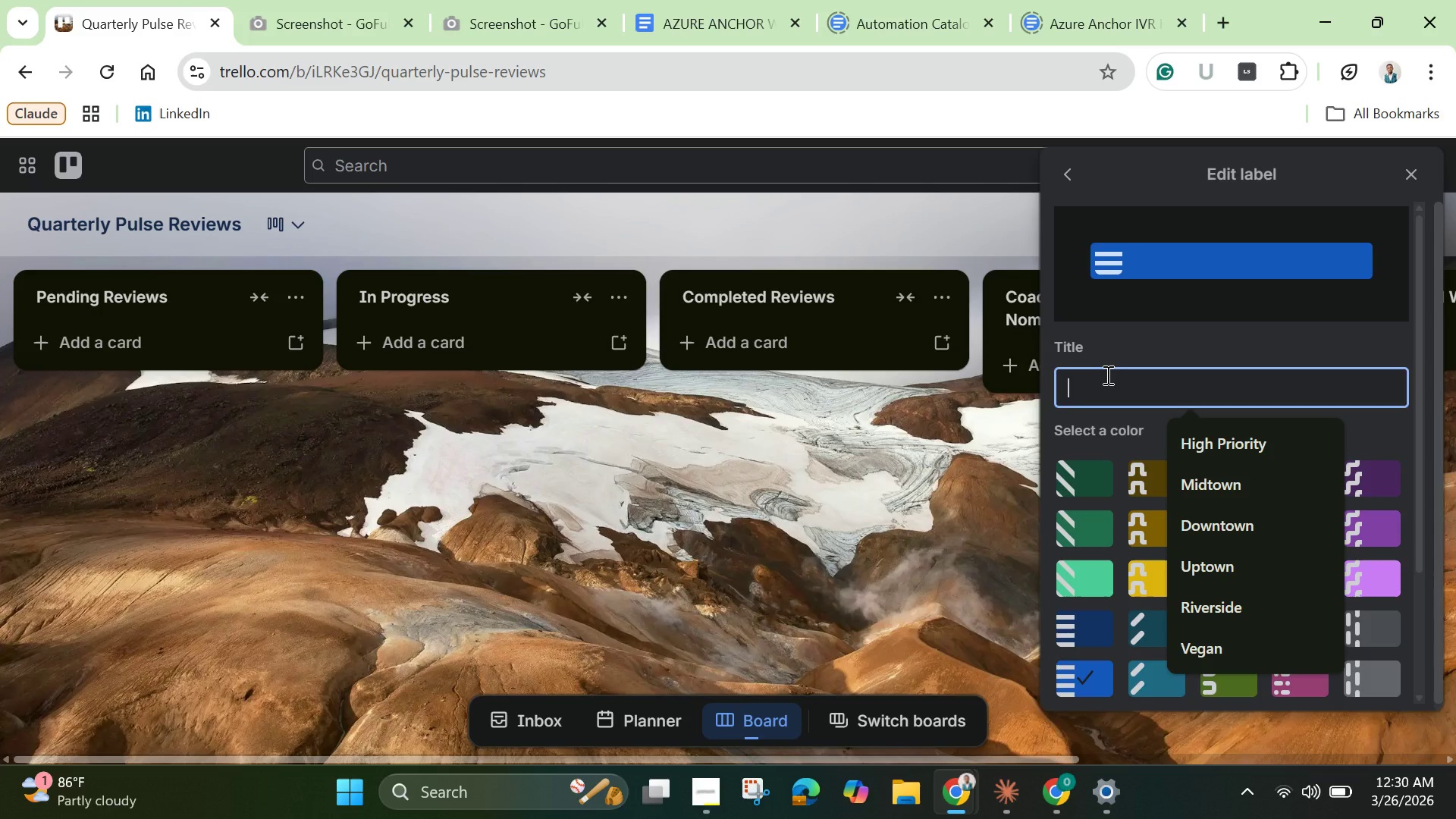 
type(Meet Standards)
 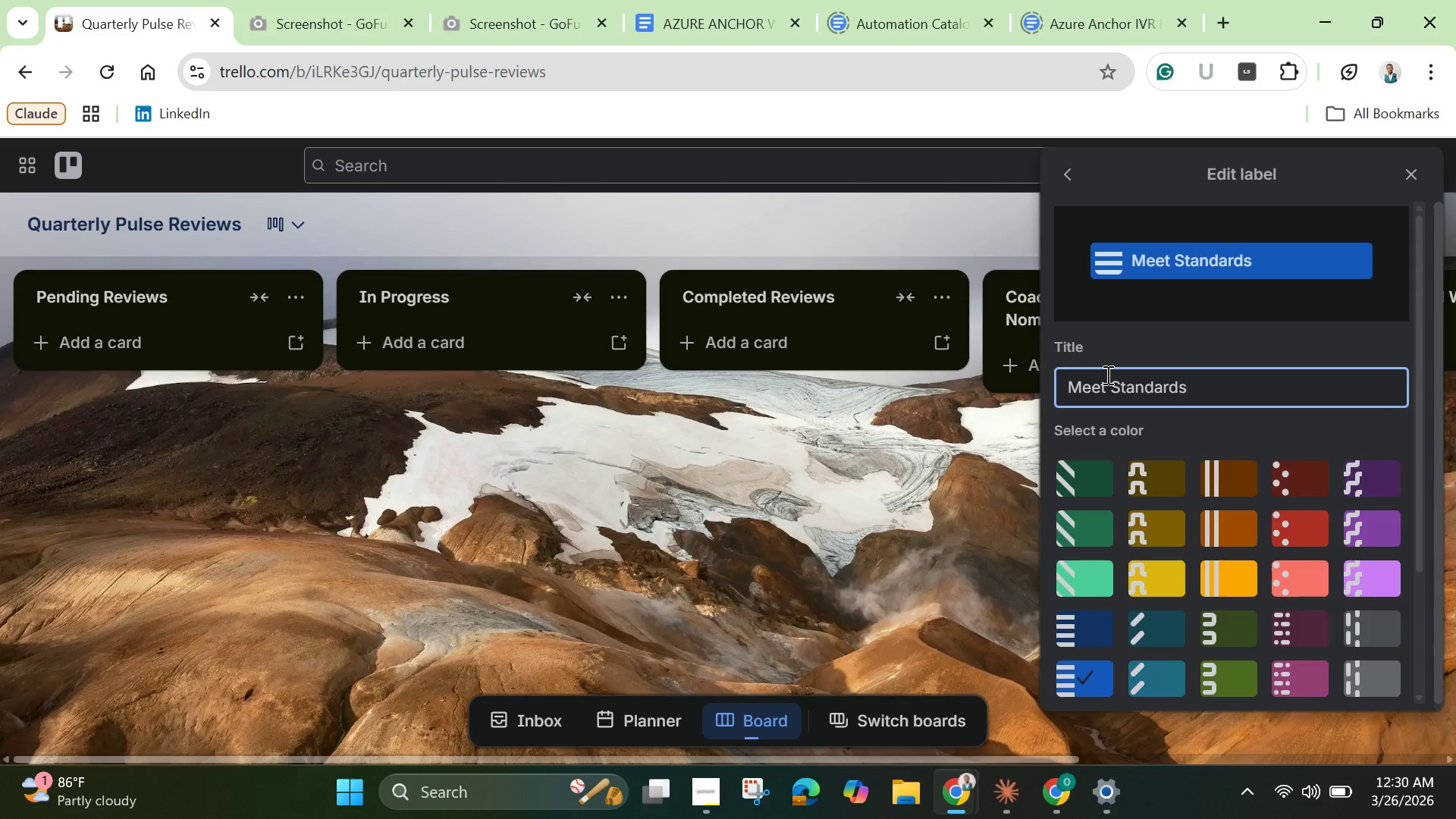 
key(Enter)
 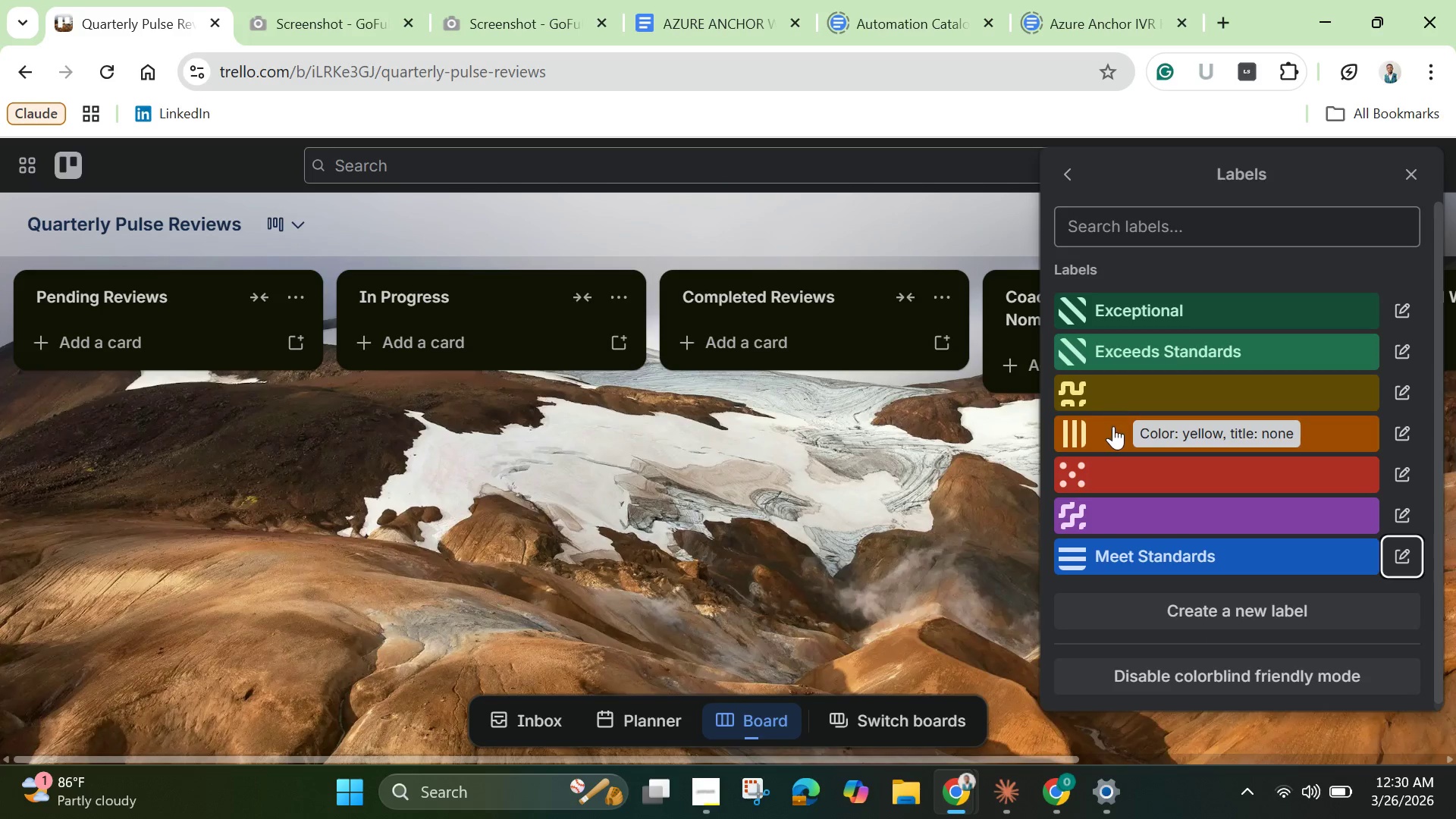 
left_click([1114, 435])
 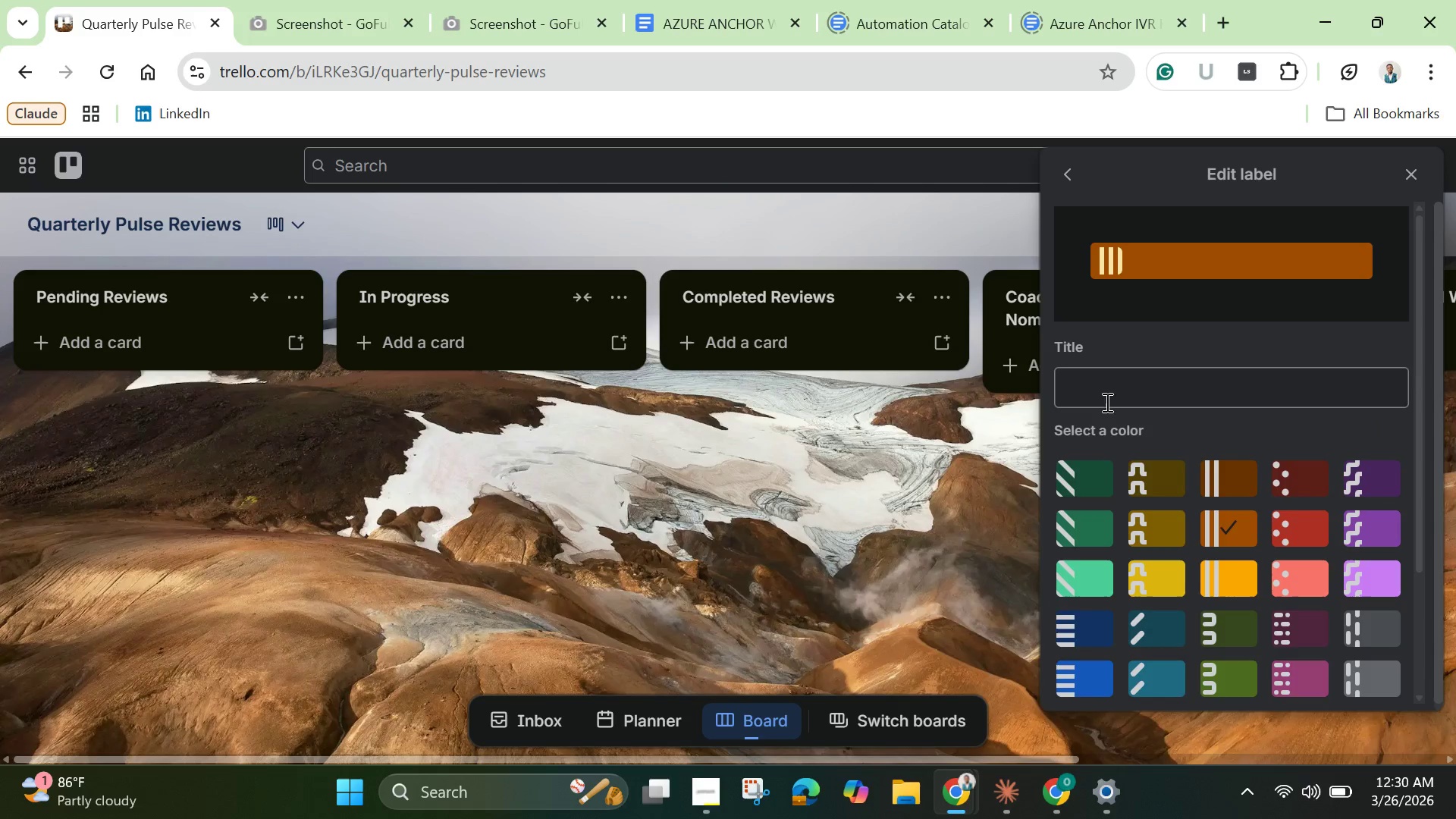 
left_click([1106, 391])
 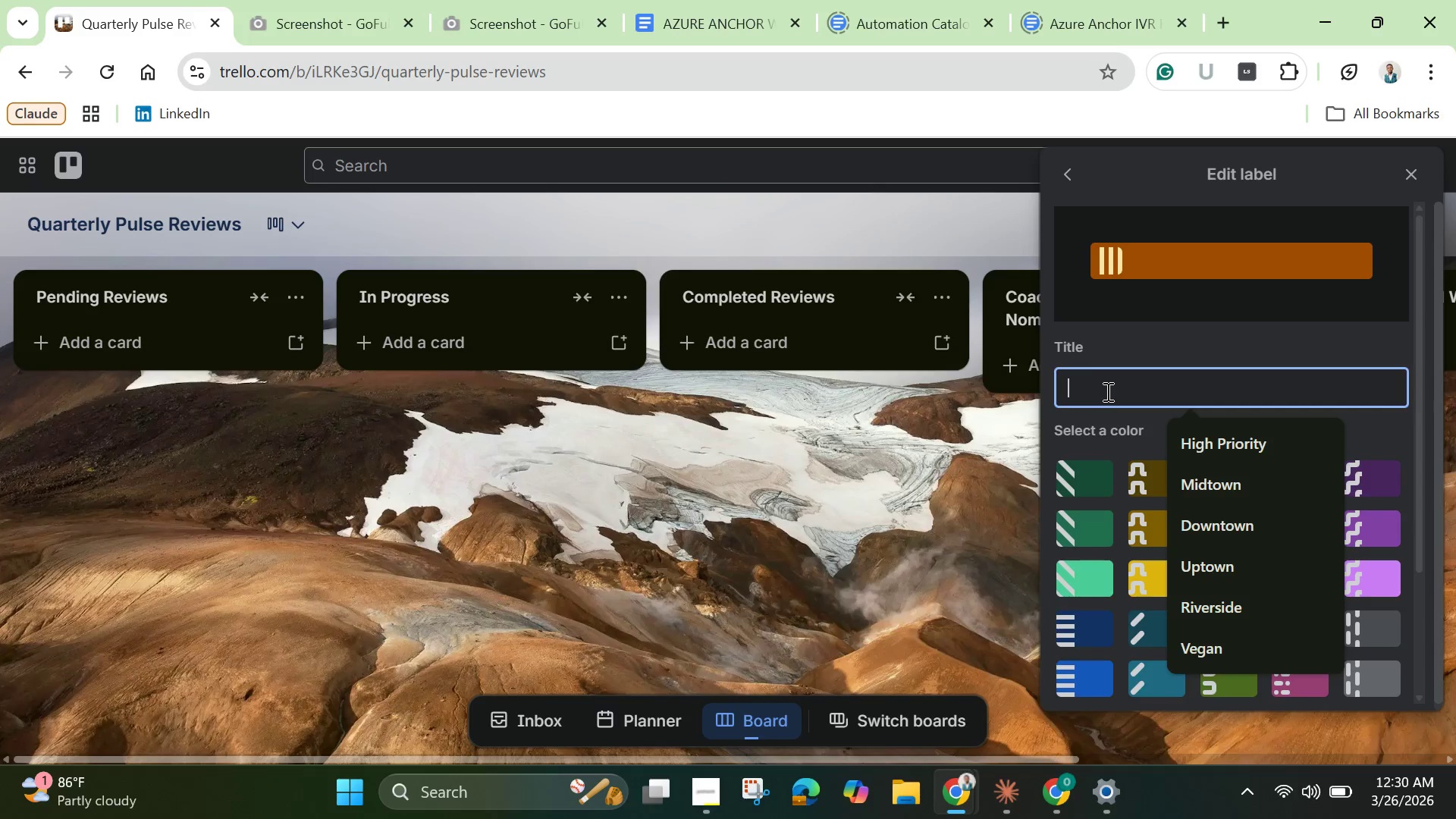 
type(Needs Improvement)
 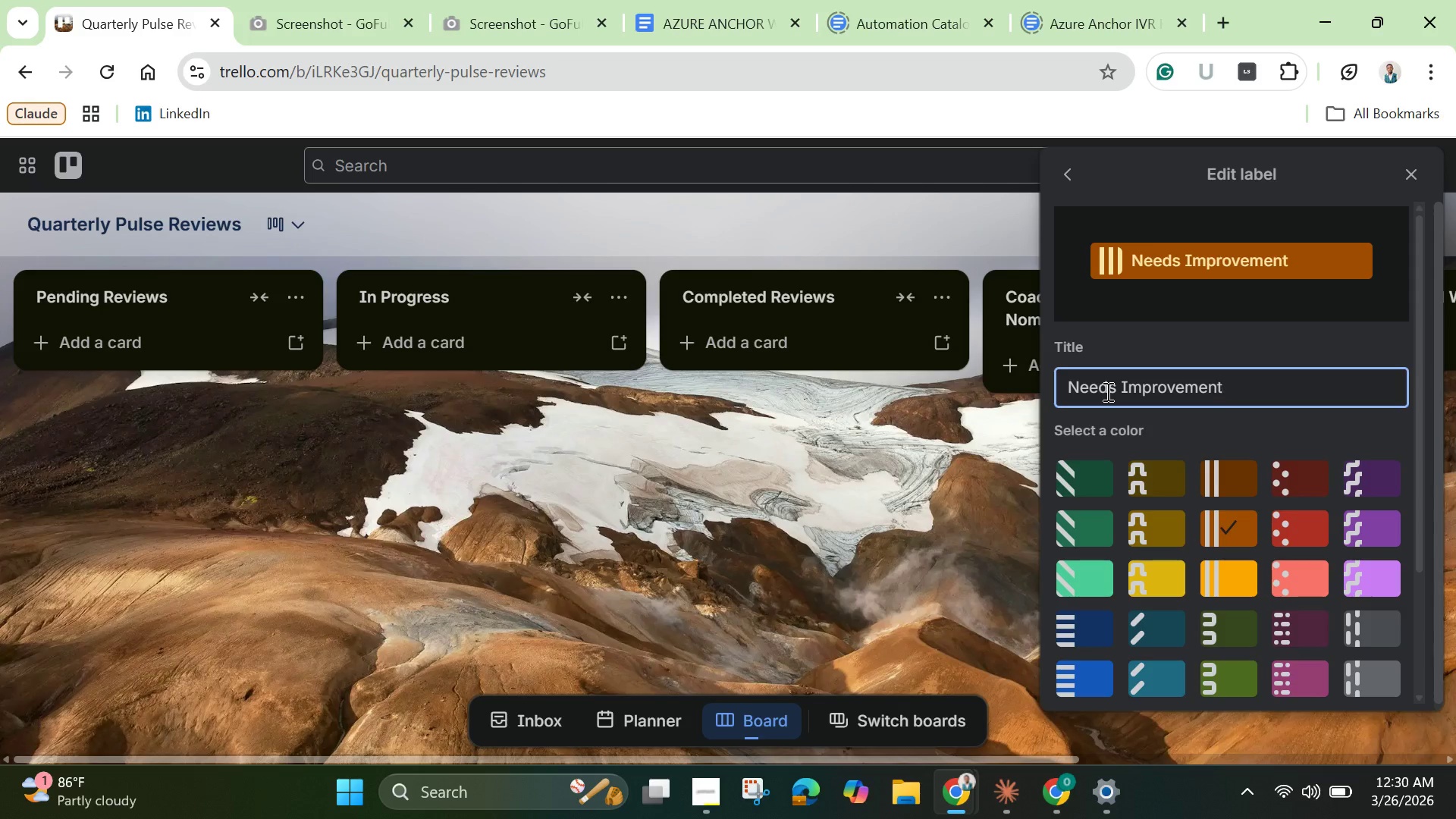 
wait(5.61)
 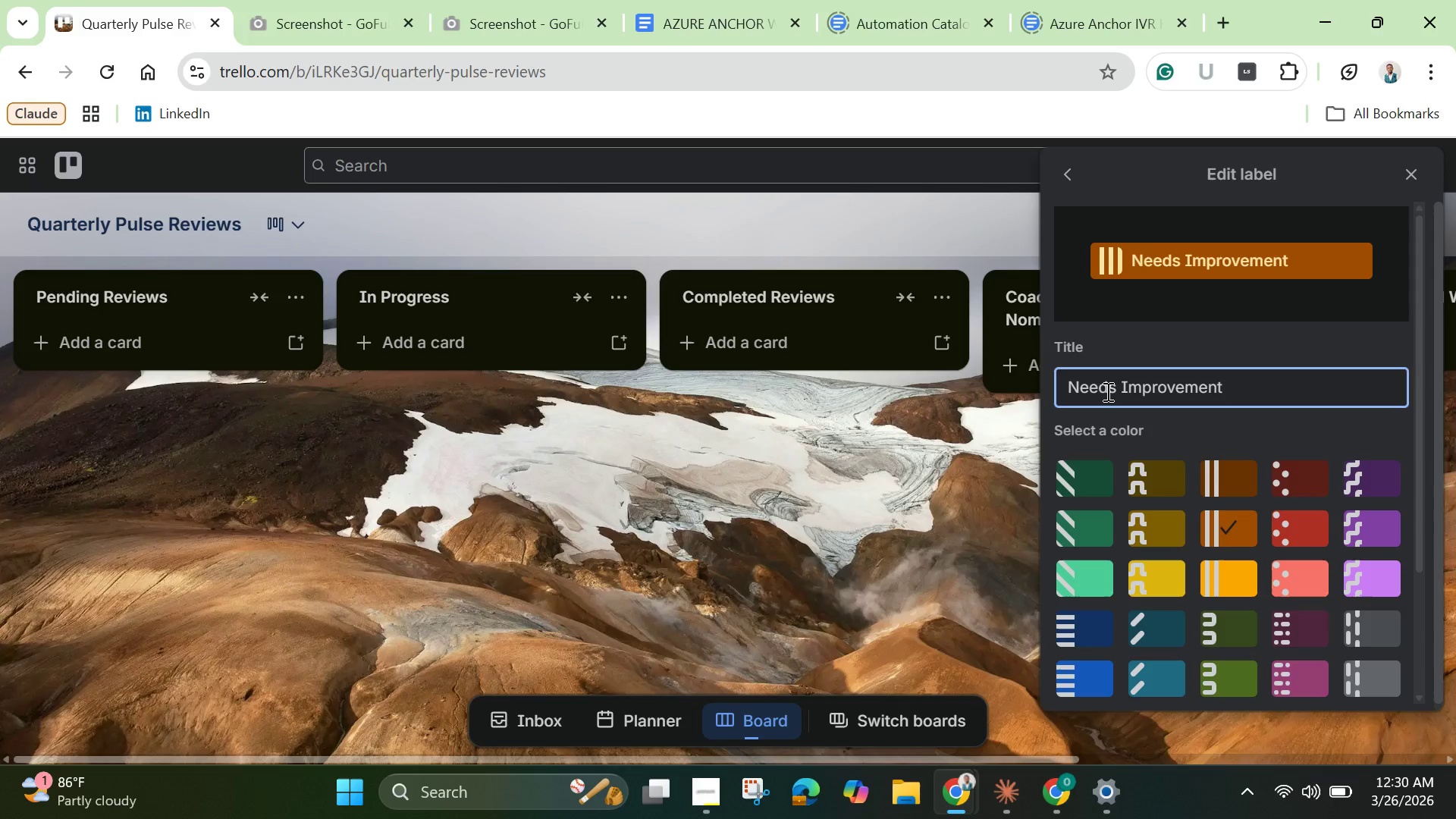 
key(Enter)
 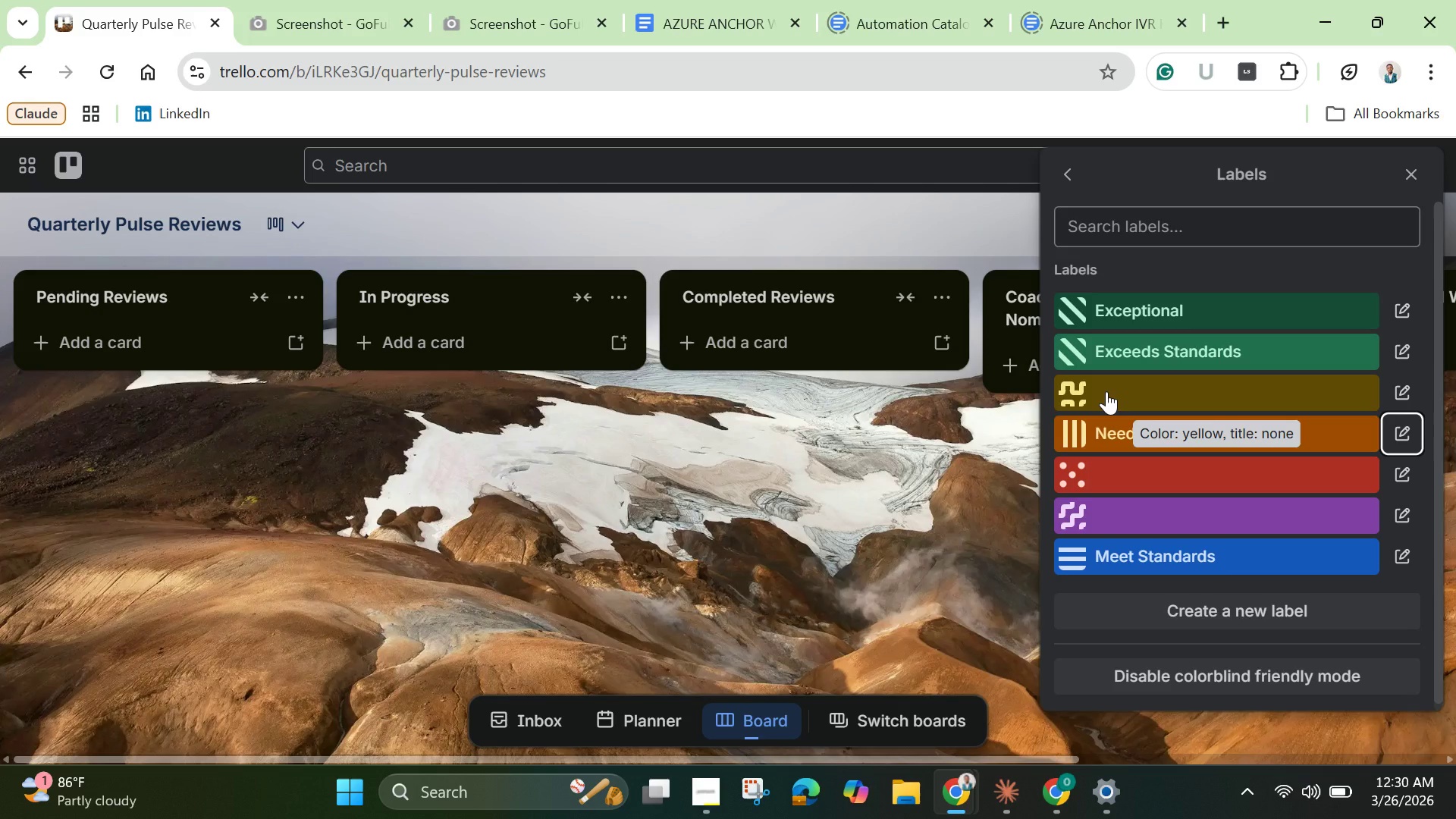 
wait(6.38)
 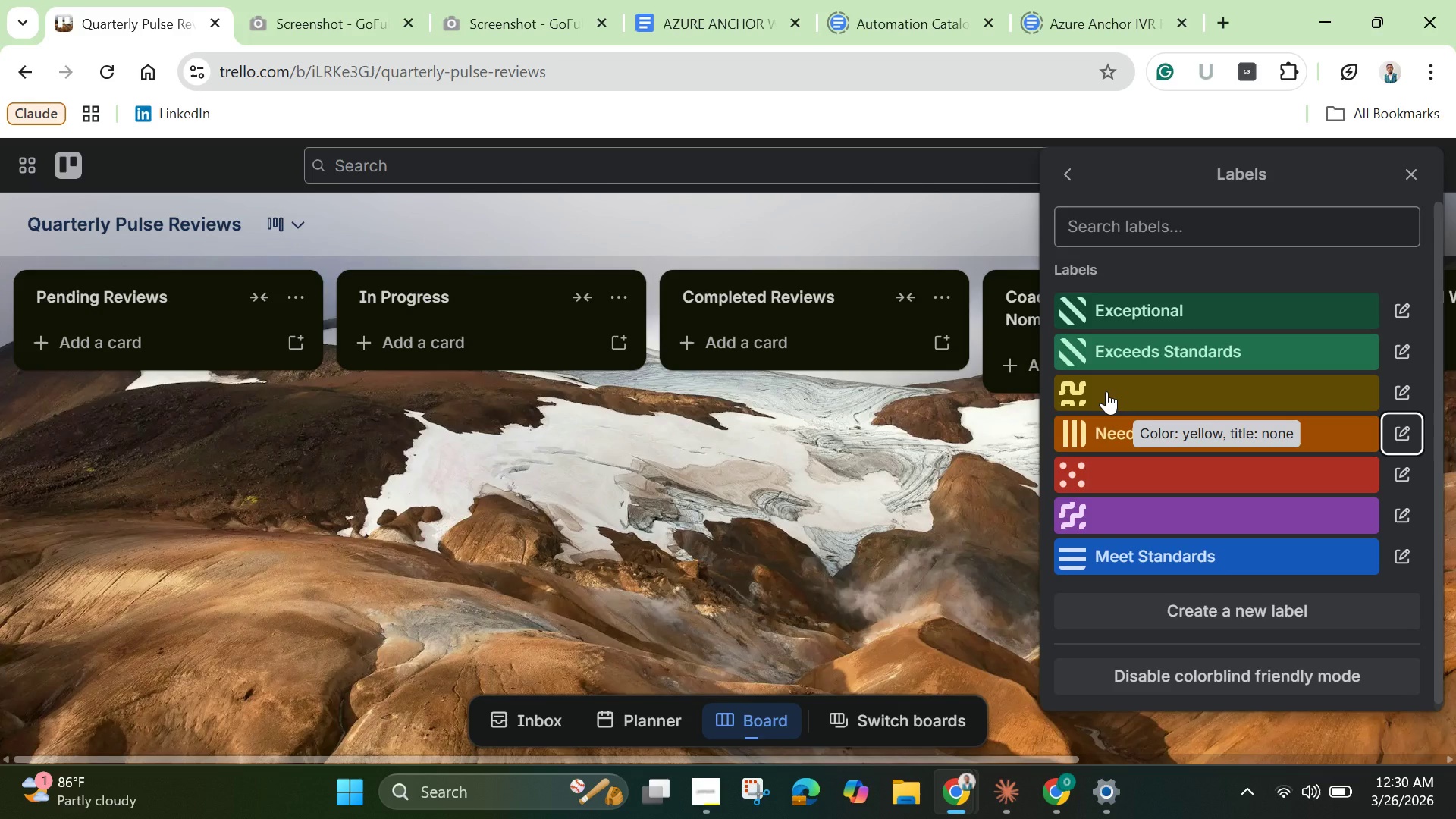 
left_click([1100, 485])
 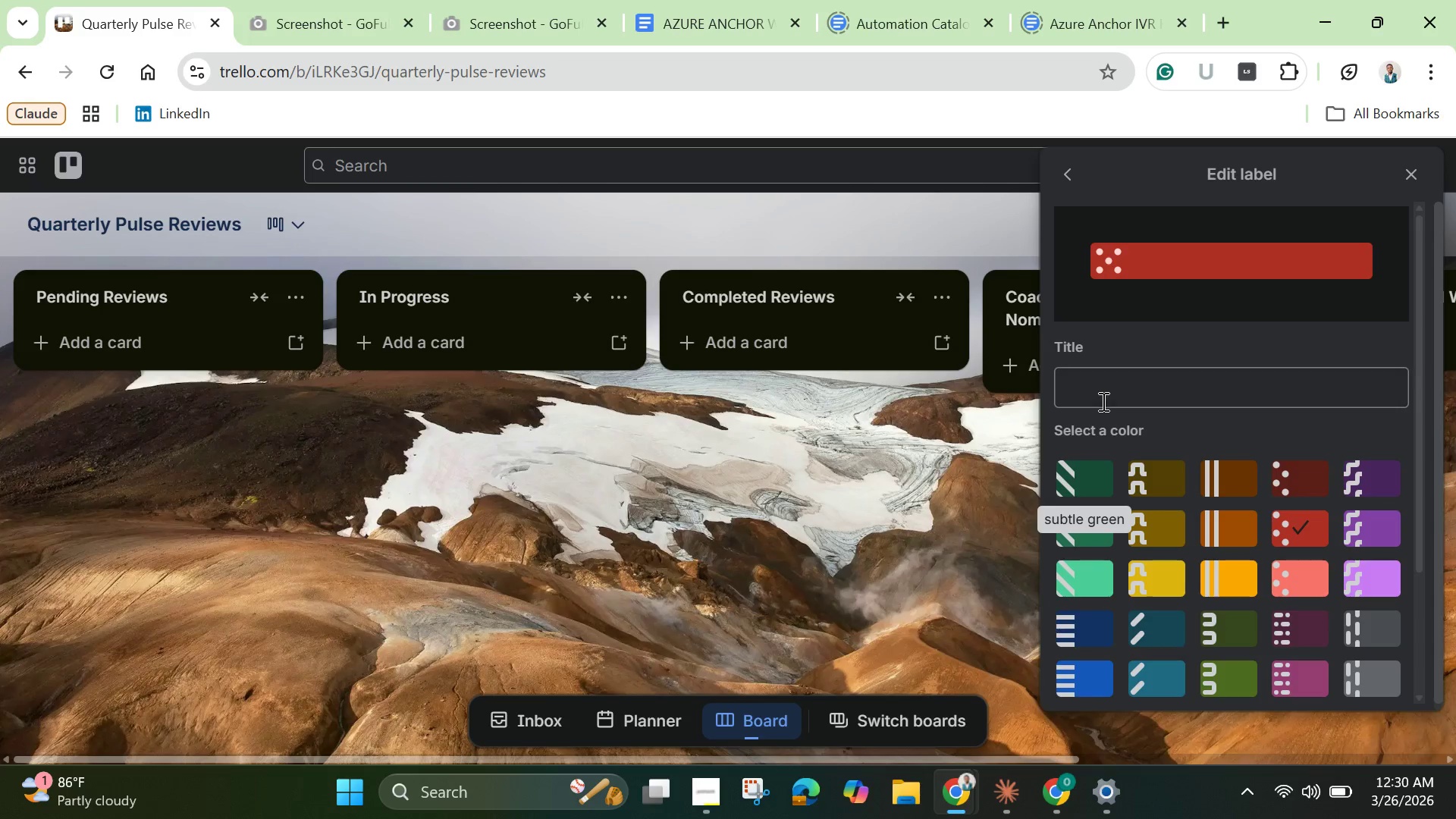 
left_click([1097, 394])
 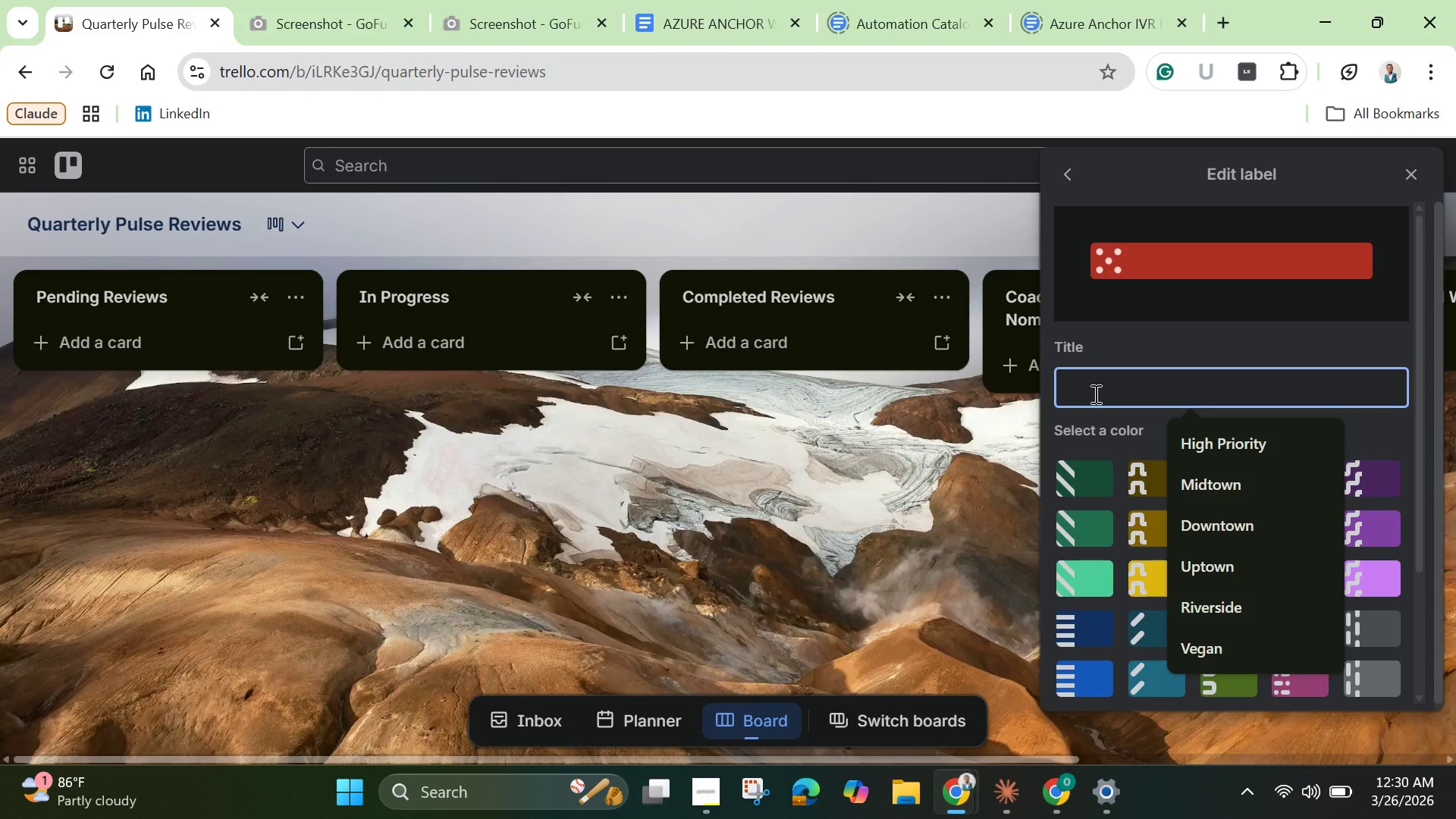 
type(Ar)
key(Backspace)
type(t Risk)
 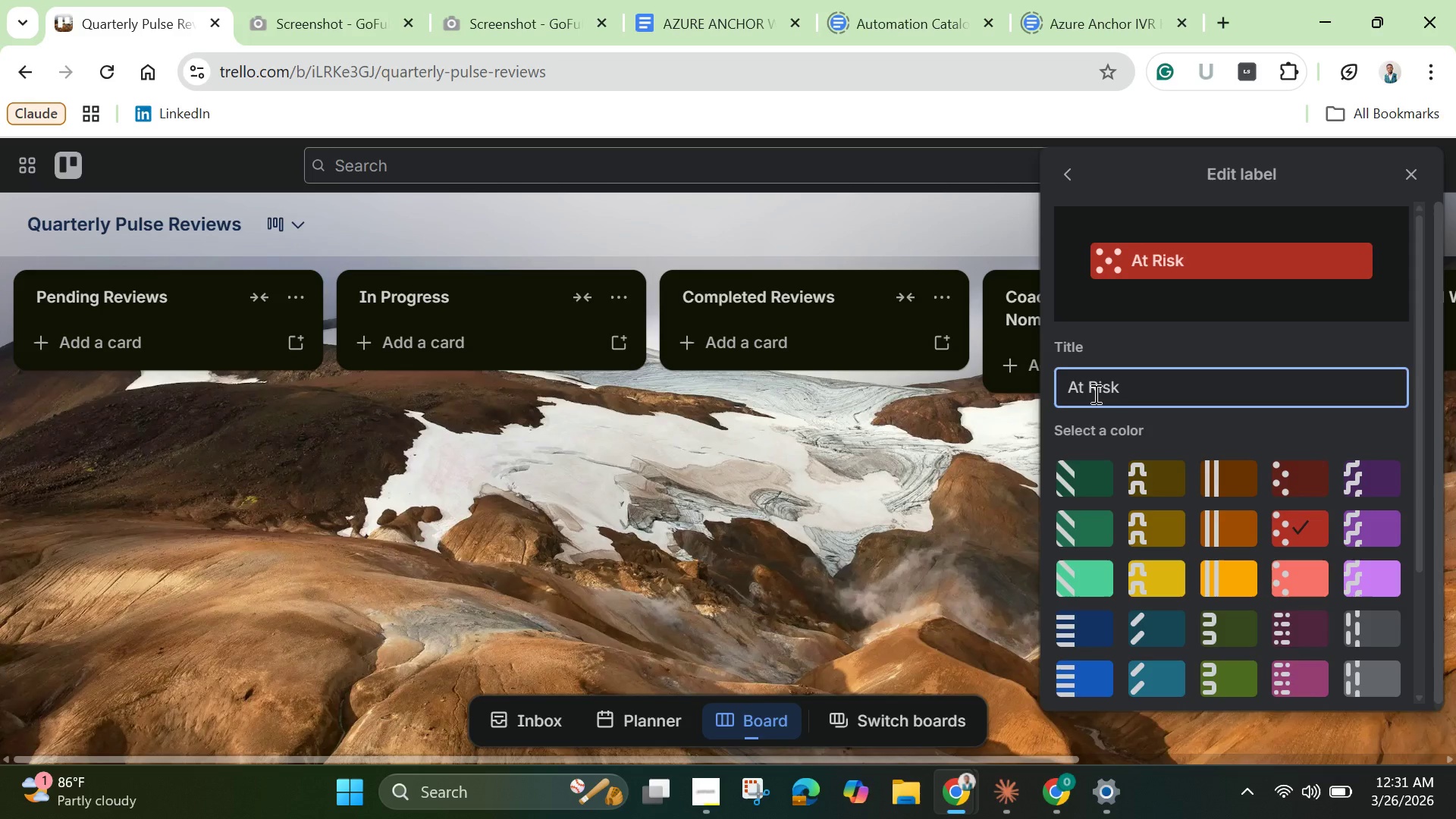 
key(Enter)
 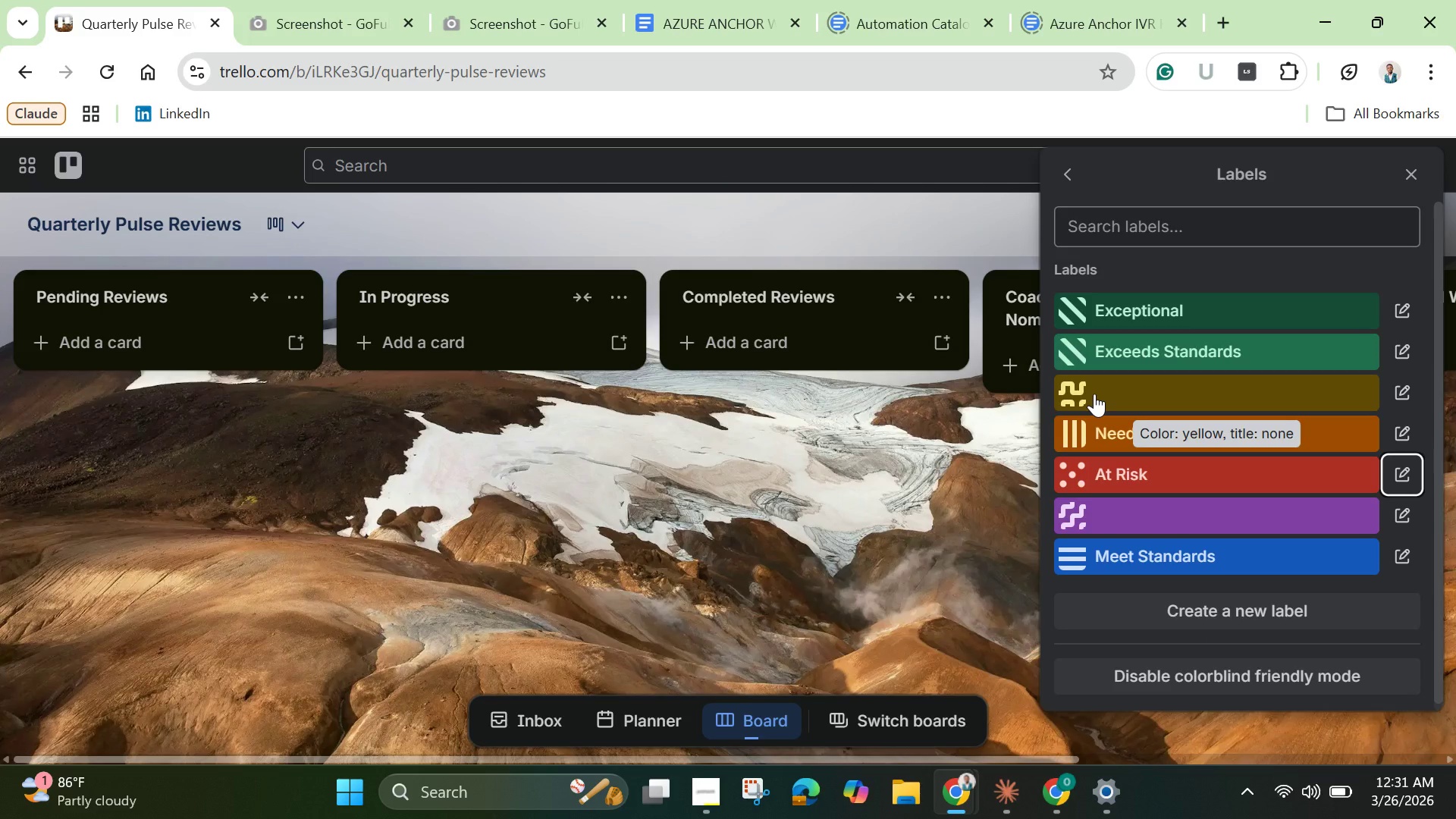 
wait(15.94)
 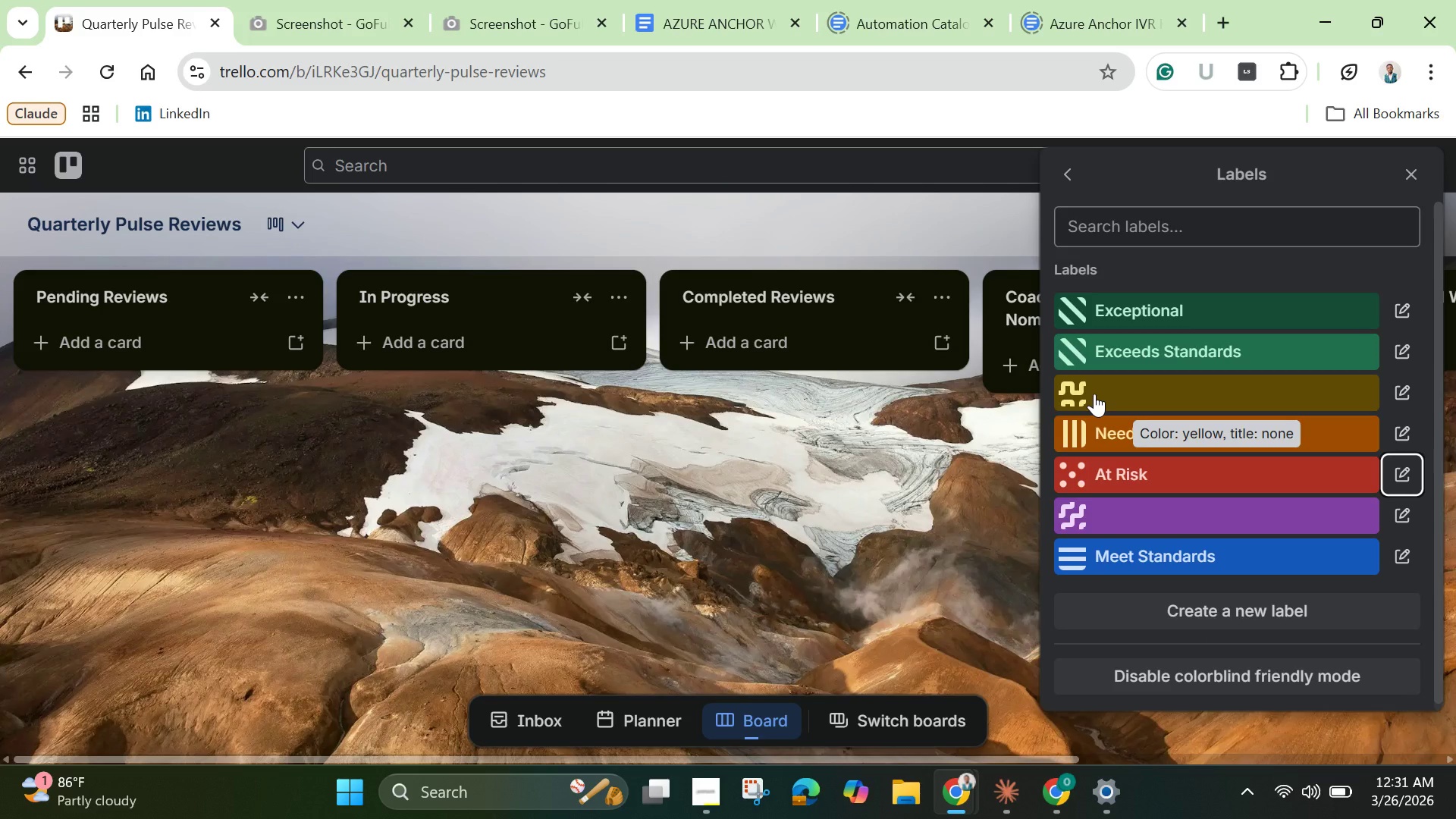 
left_click([1126, 394])
 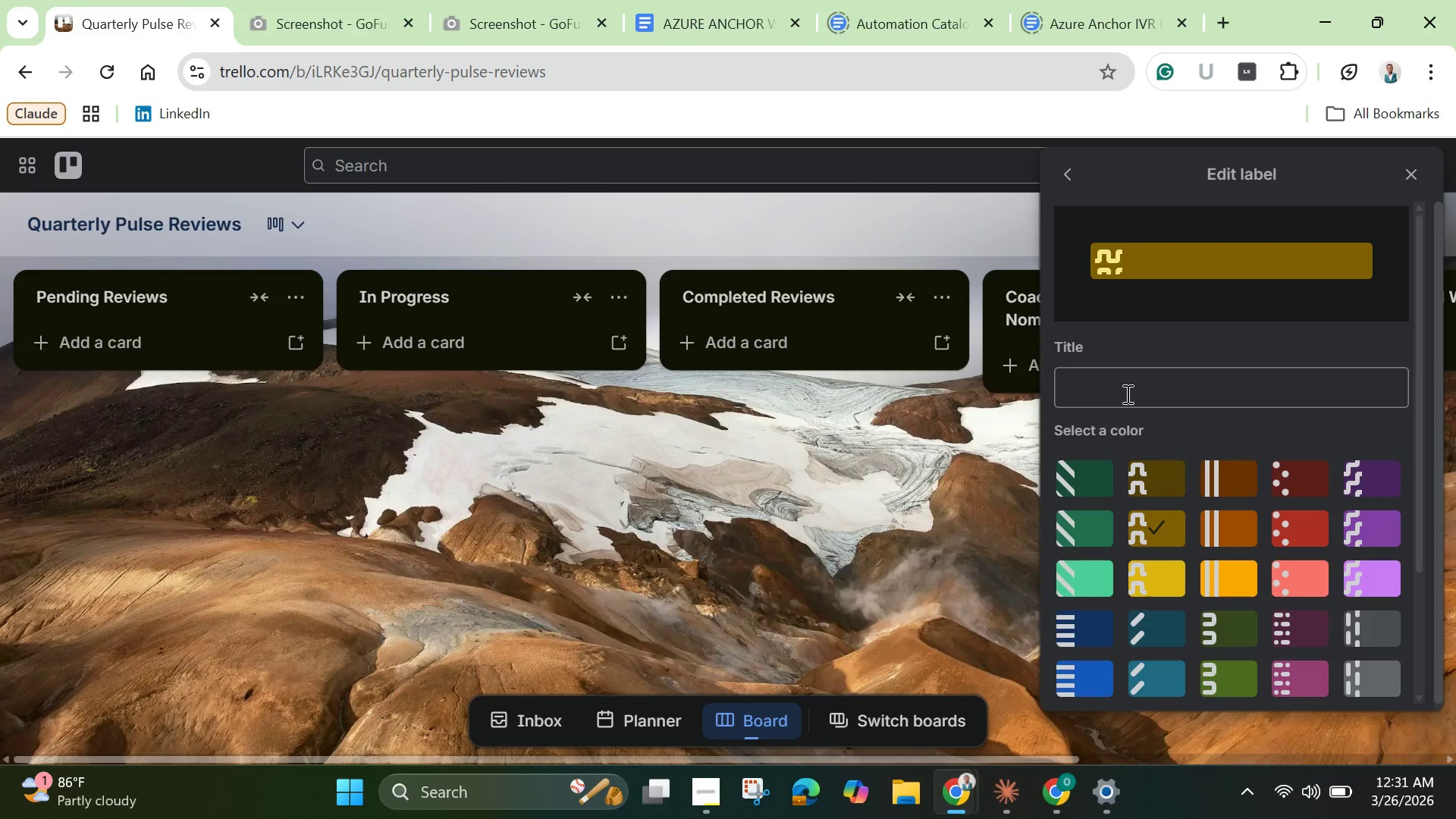 
left_click([1126, 394])
 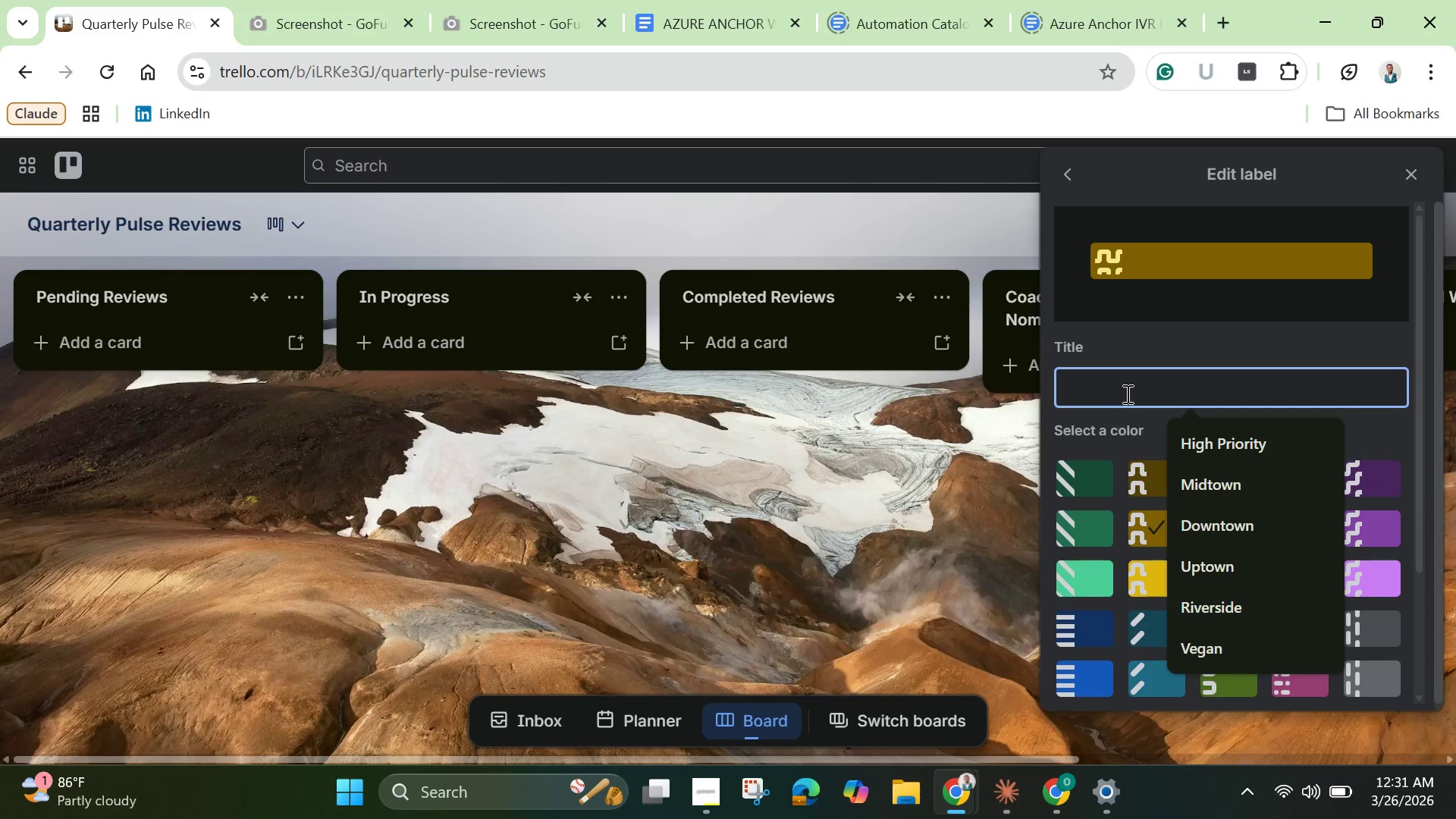 
type(Coach of the )
key(Backspace)
key(Backspace)
key(Backspace)
key(Backspace)
type(Month)
 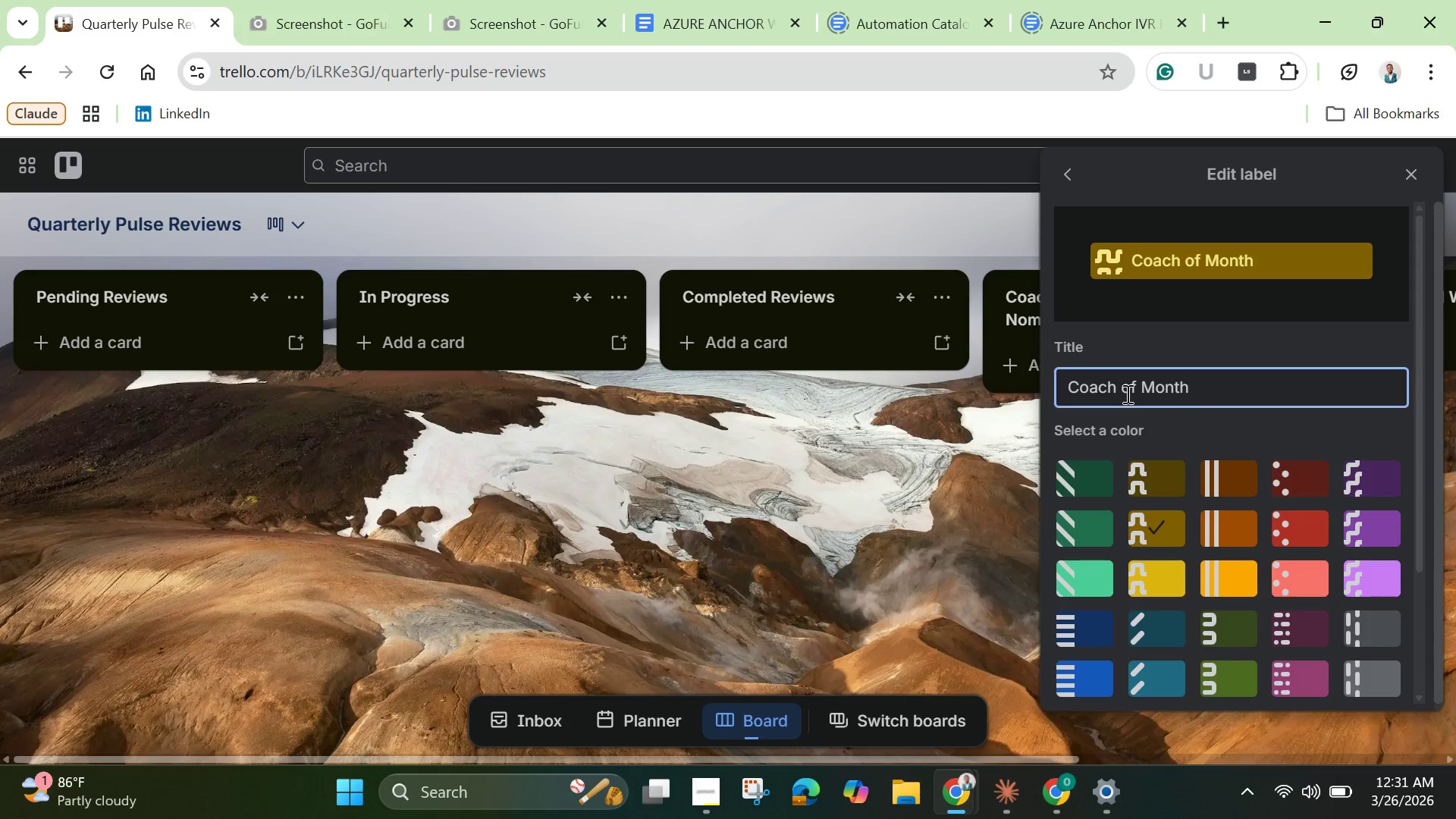 
key(Enter)
 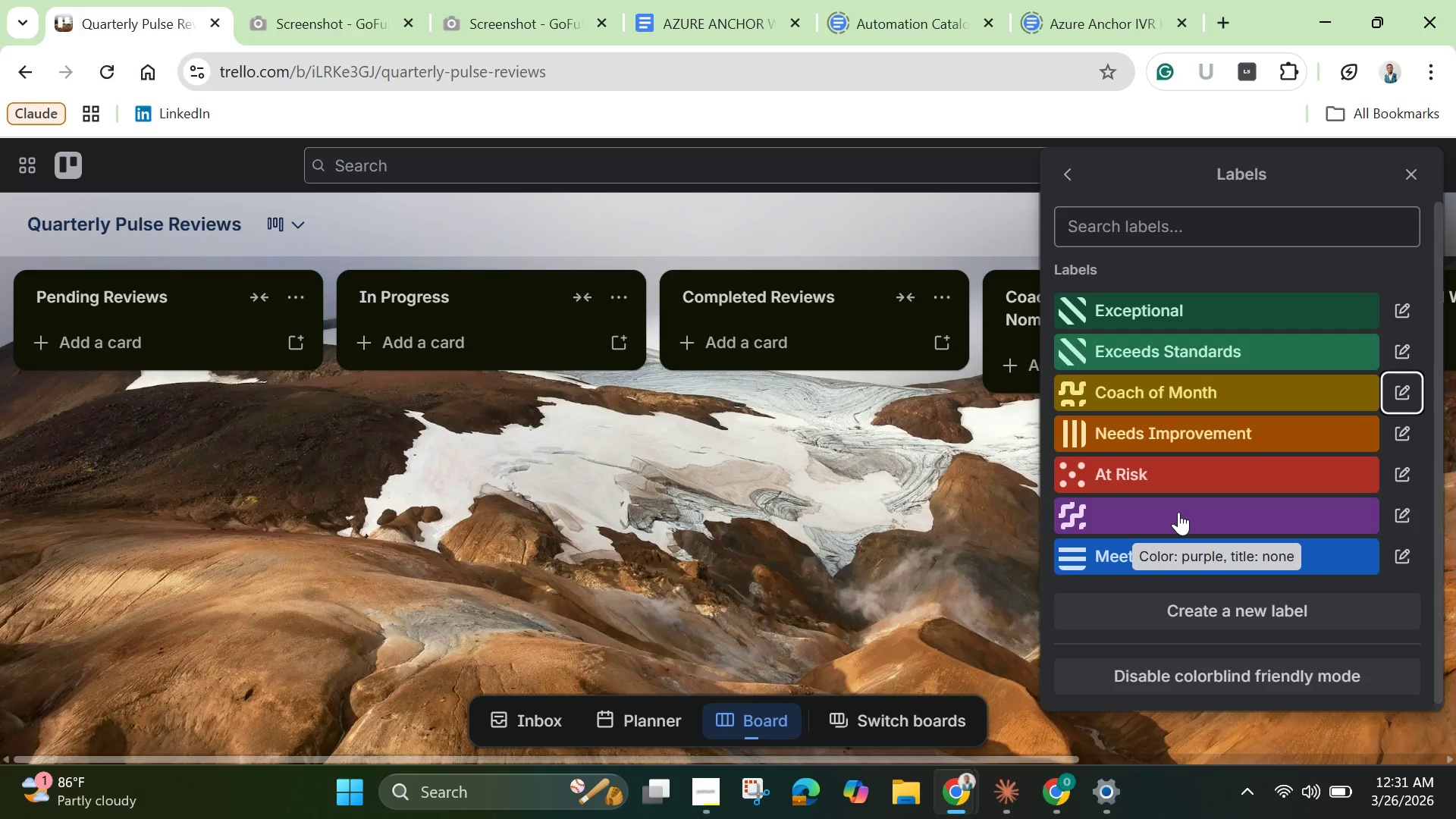 
wait(5.12)
 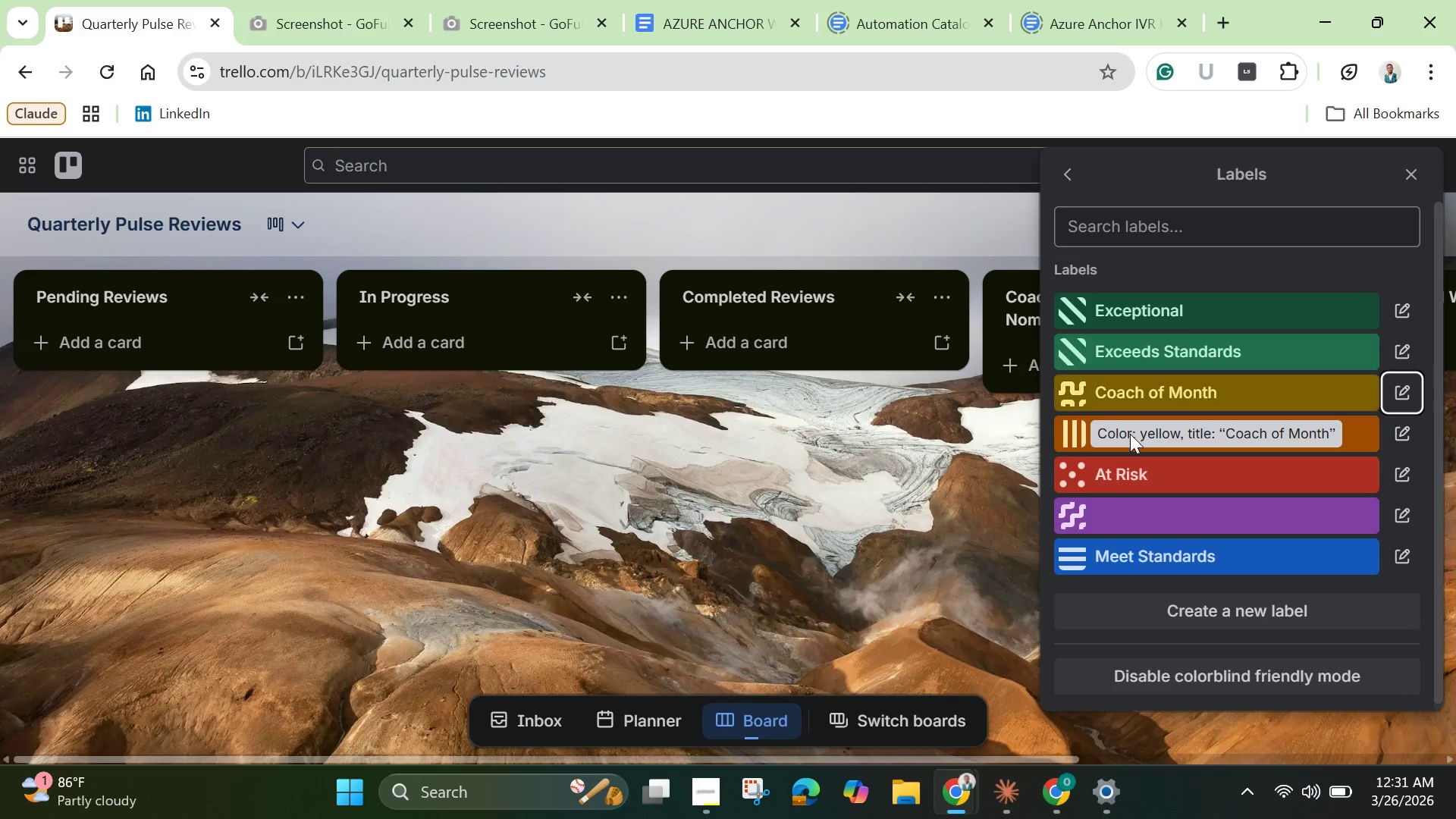 
left_click([1178, 512])
 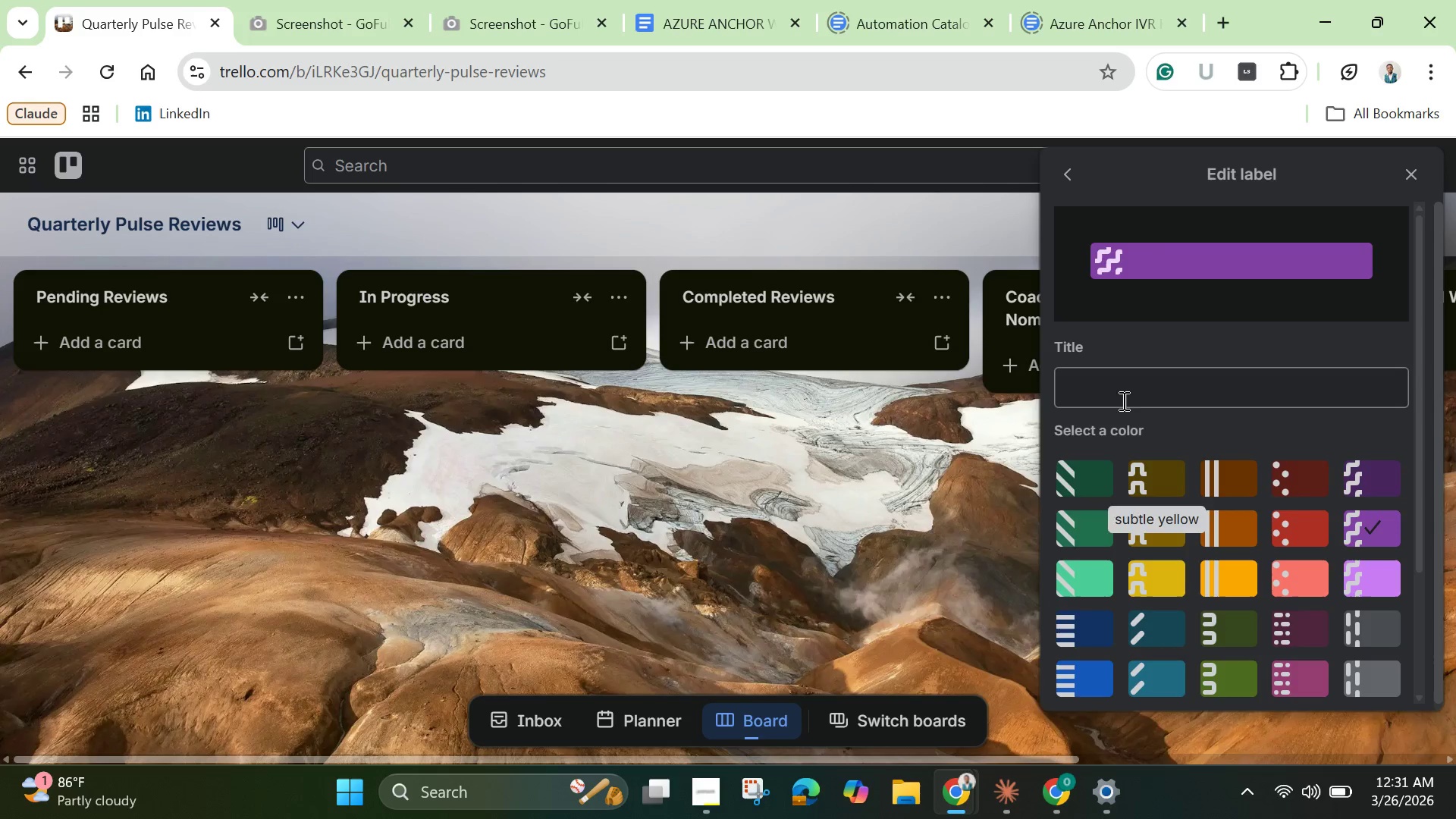 
left_click([1116, 388])
 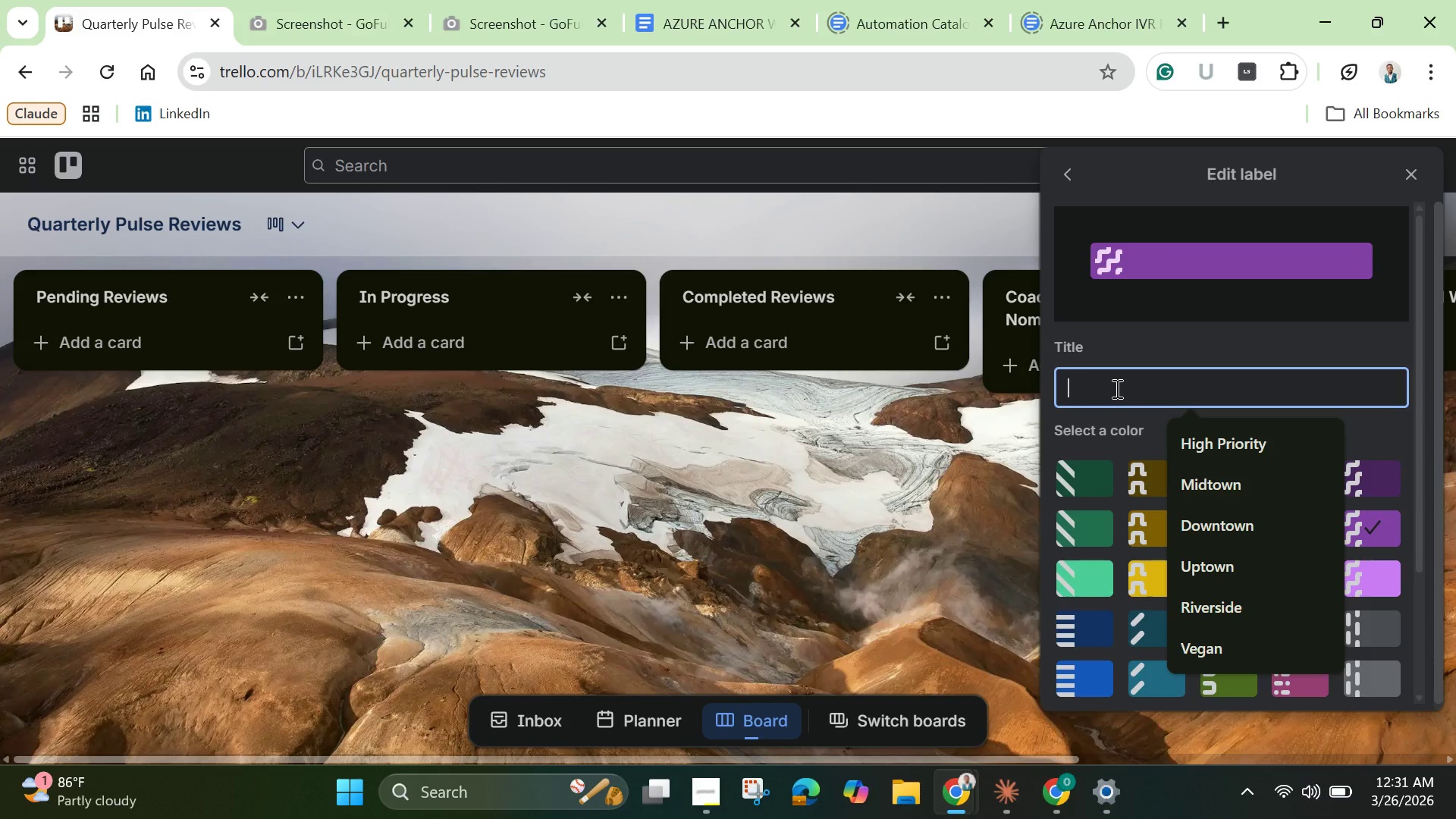 
key(Shift+U)
 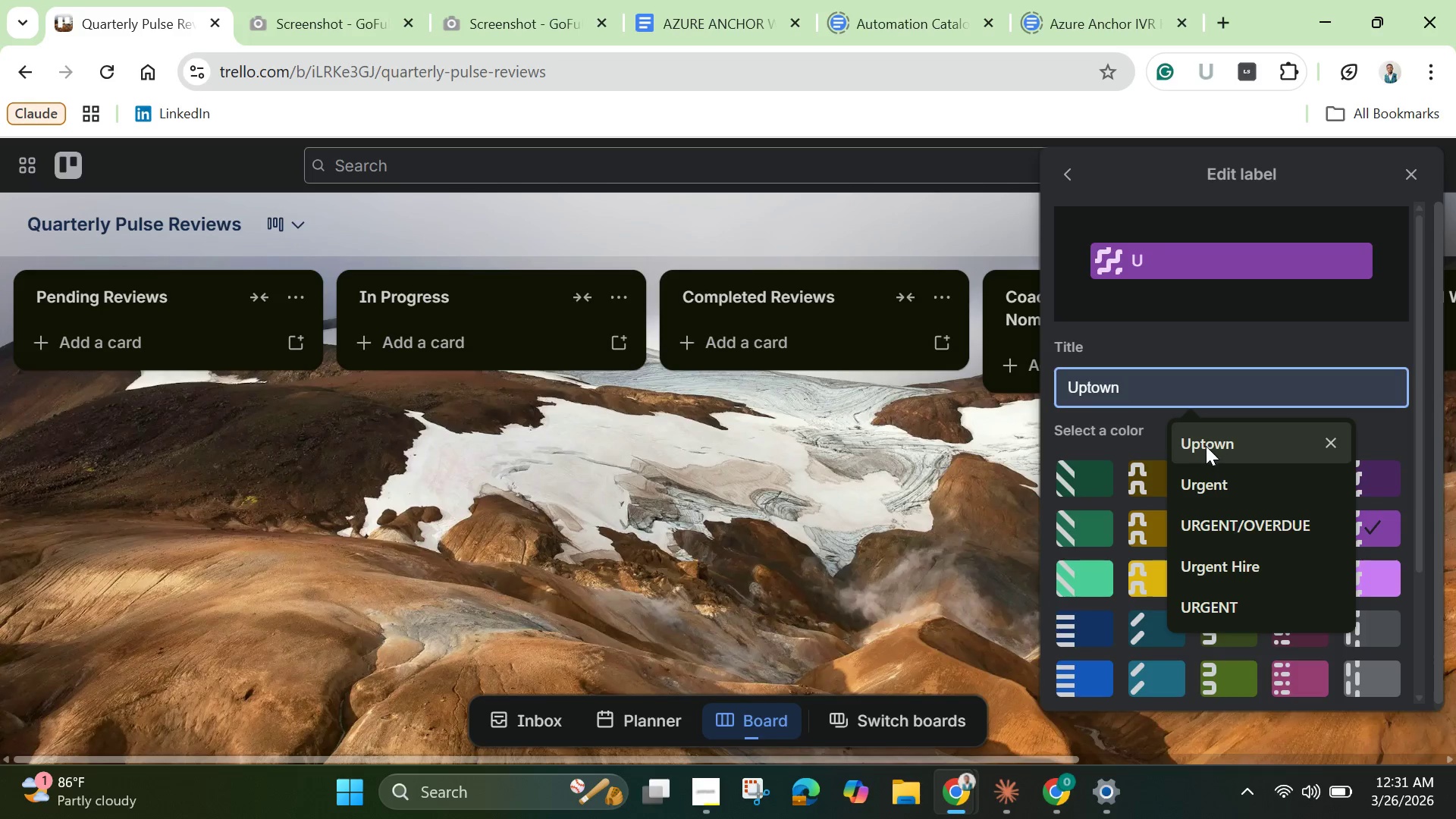 
scroll: coordinate [1226, 577], scroll_direction: down, amount: 2.0
 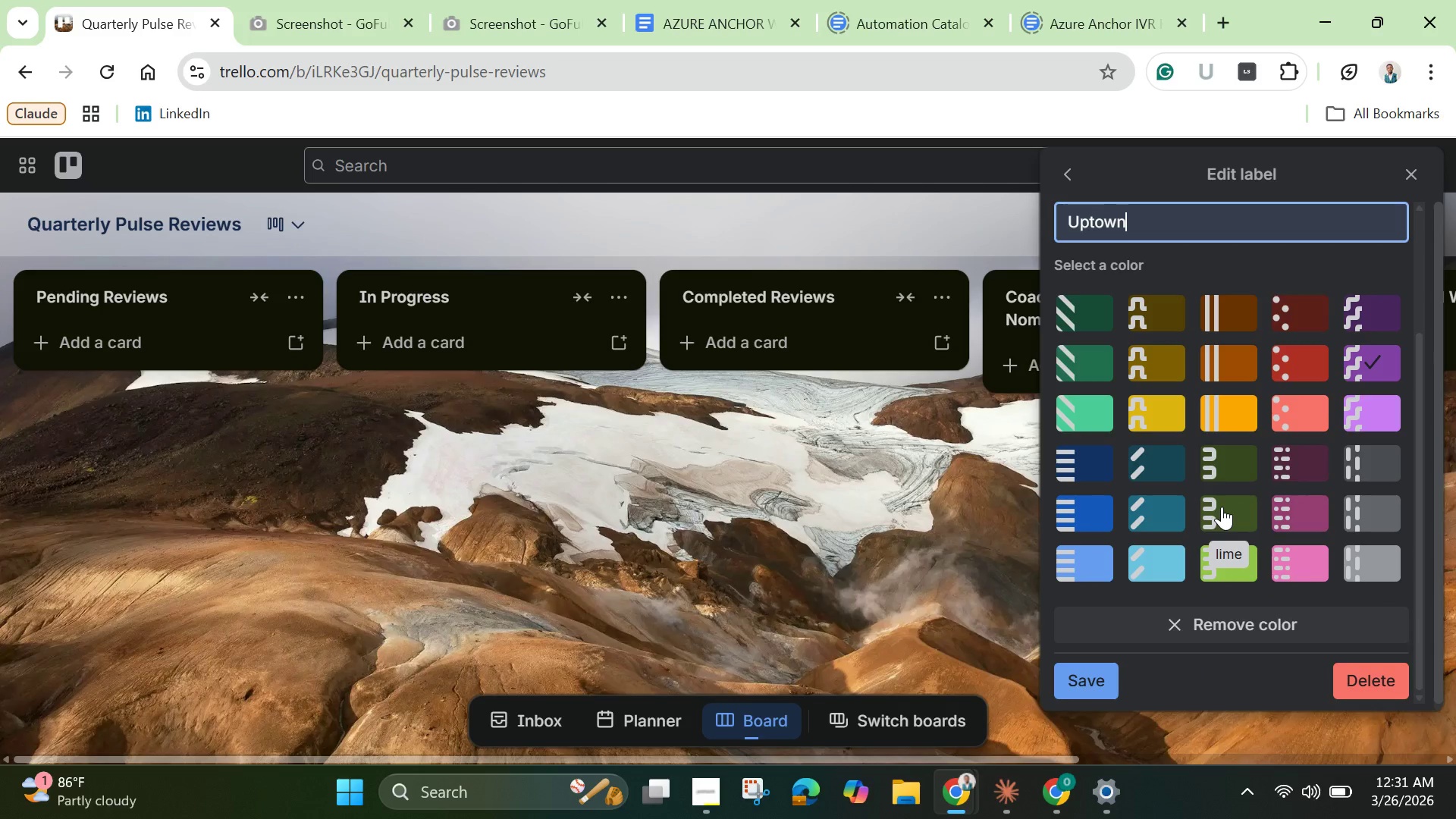 
key(Enter)
 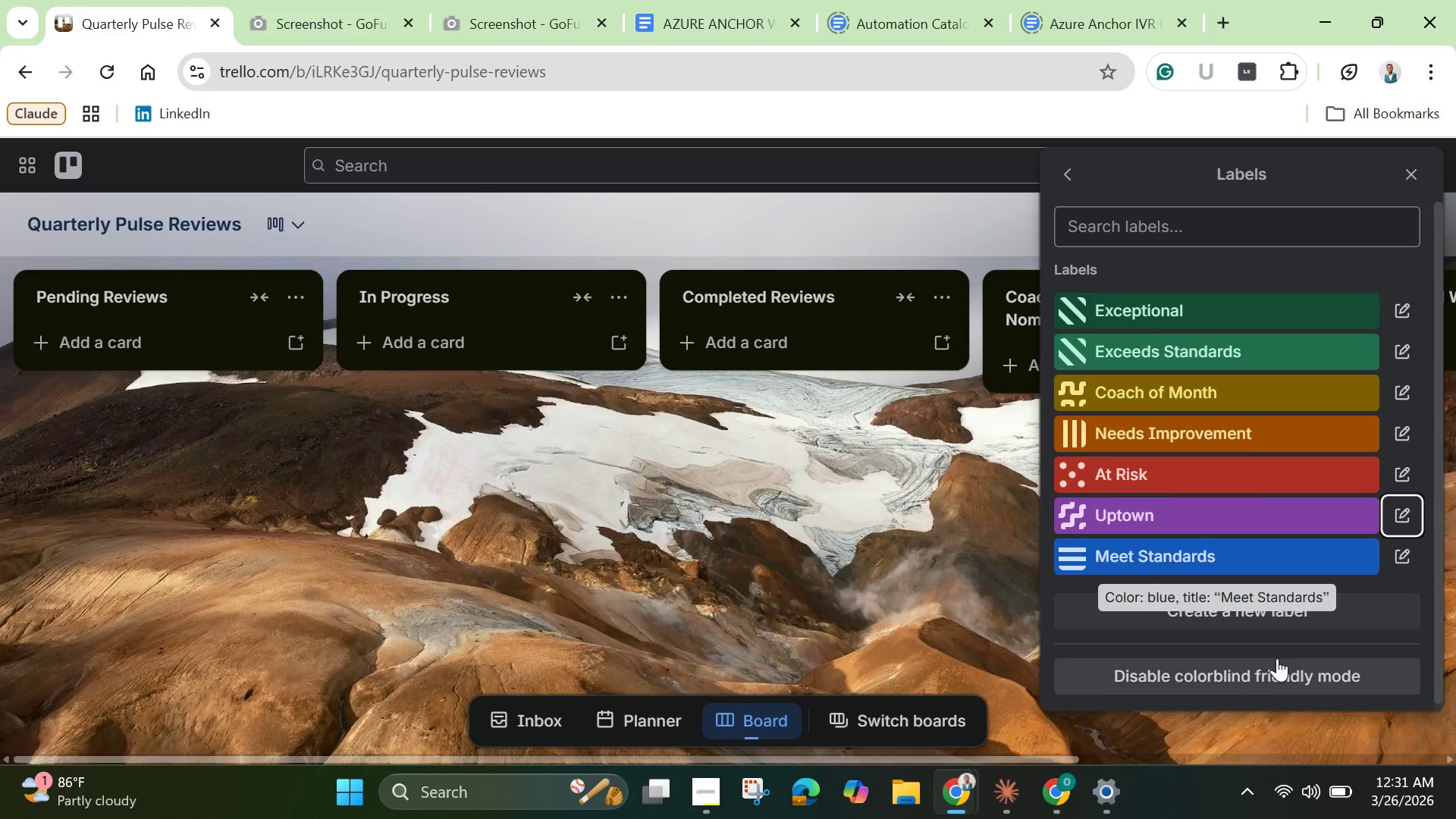 
left_click([1257, 617])
 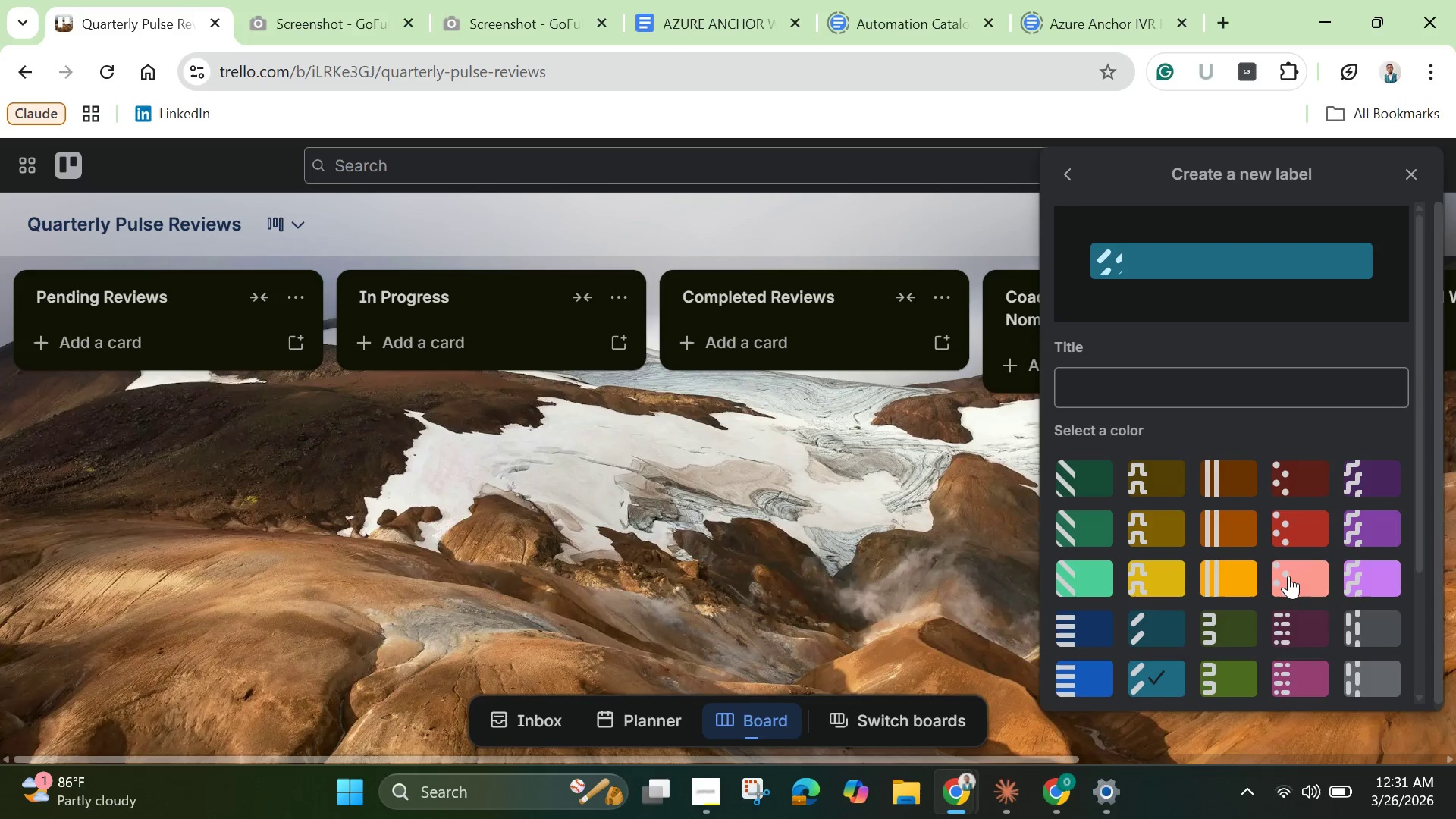 
scroll: coordinate [1365, 620], scroll_direction: down, amount: 2.0
 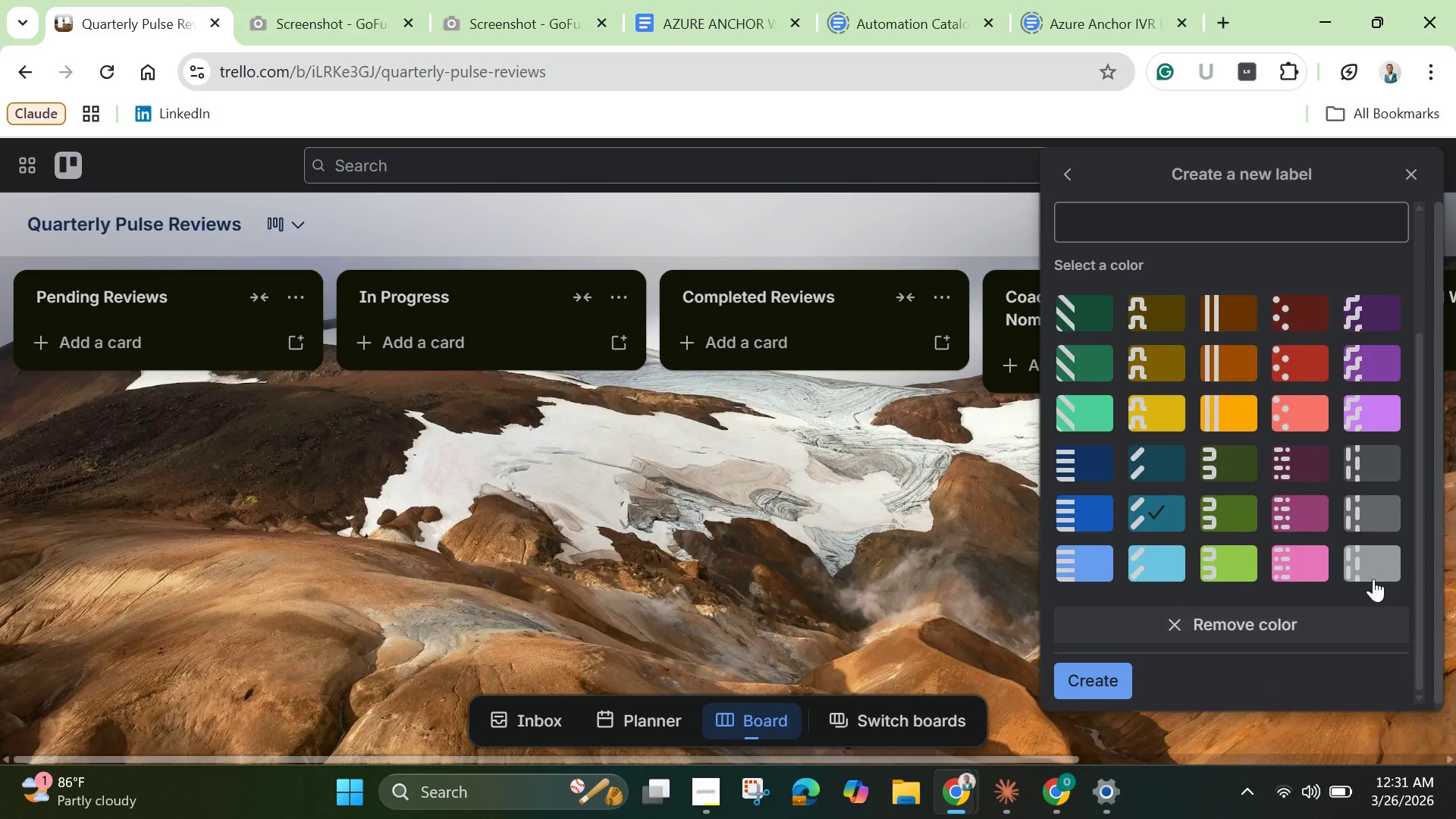 
left_click([1373, 566])
 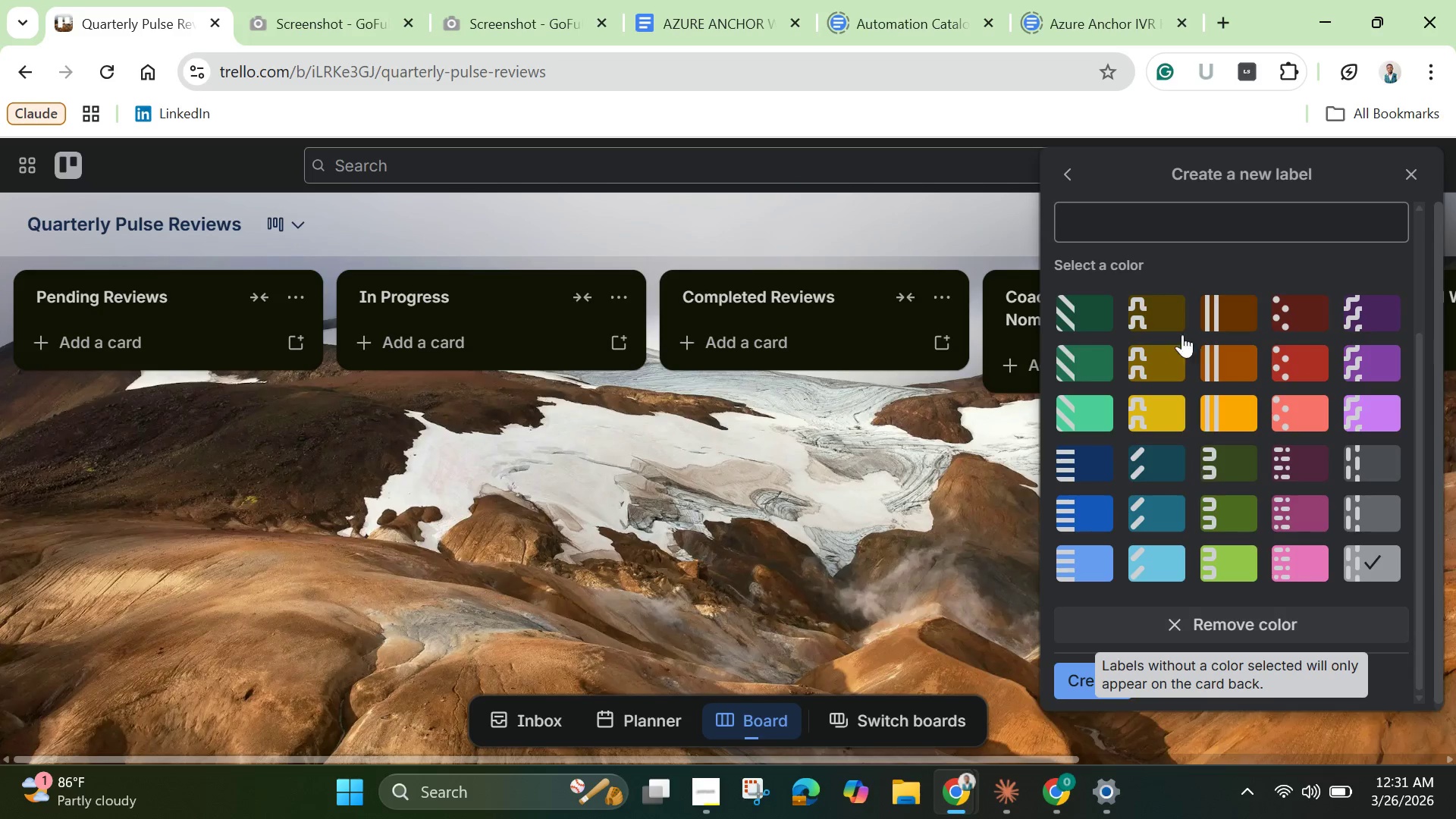 
left_click([1160, 228])
 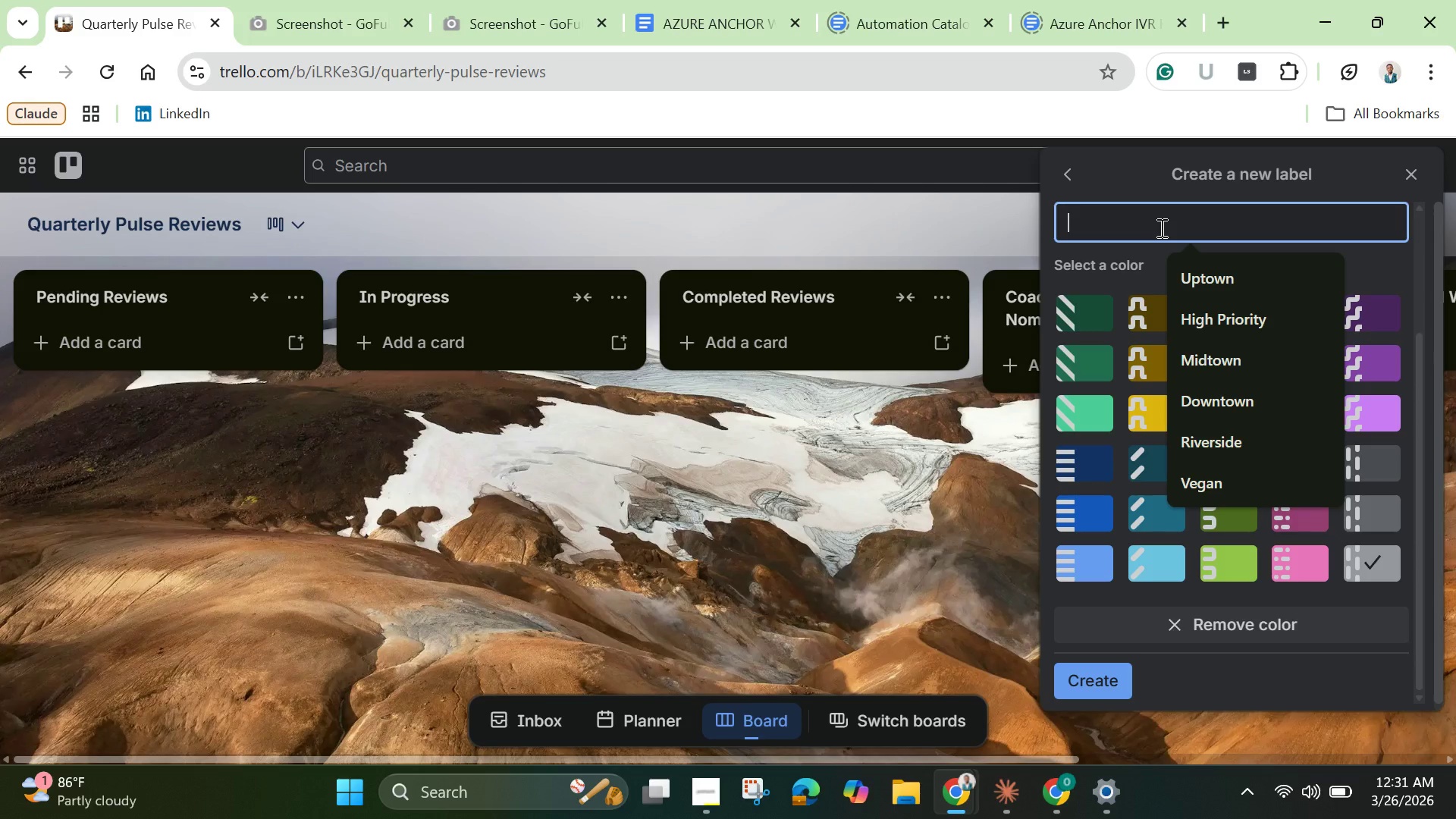 
type(Nominated)
 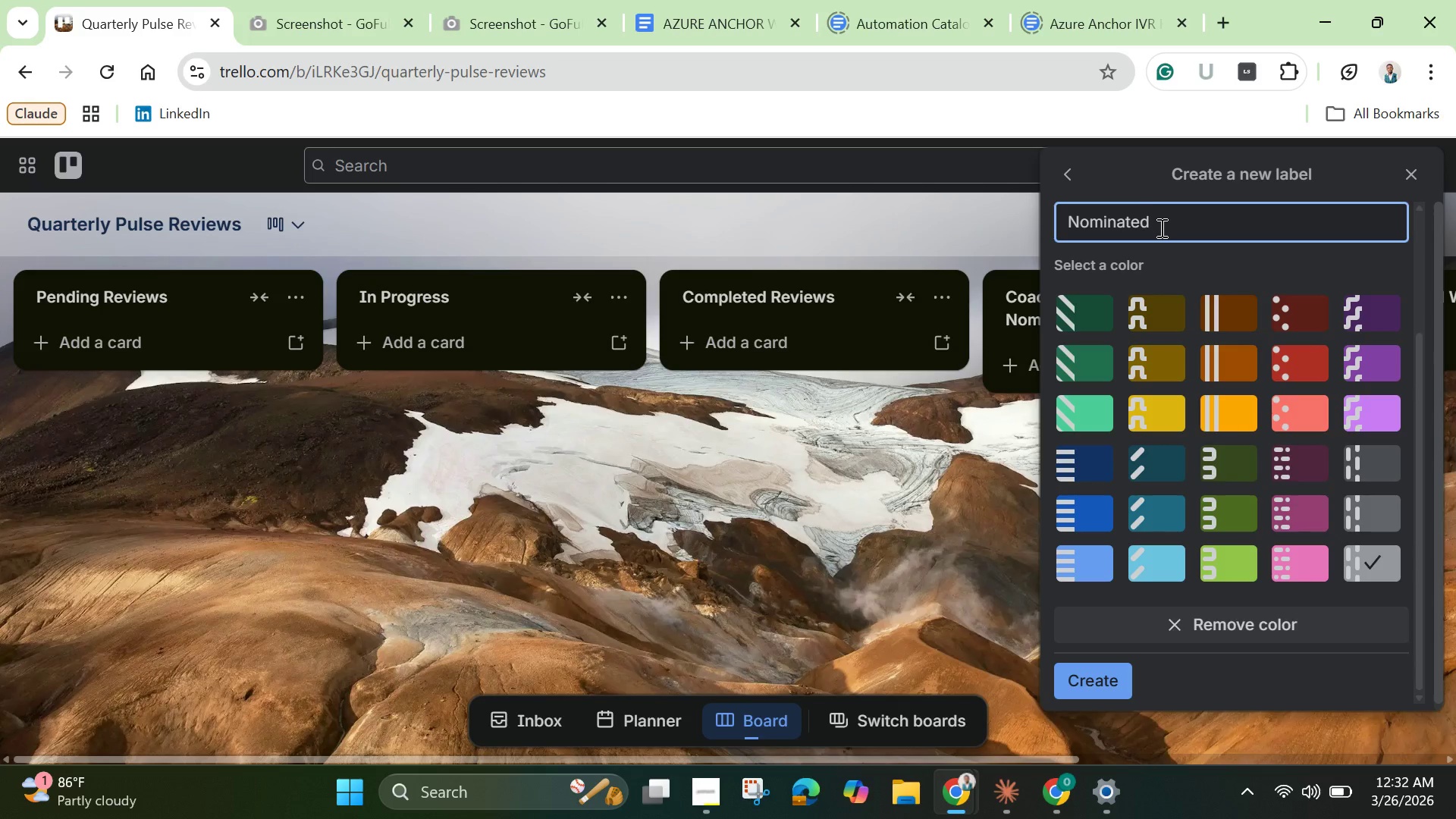 
key(Enter)
 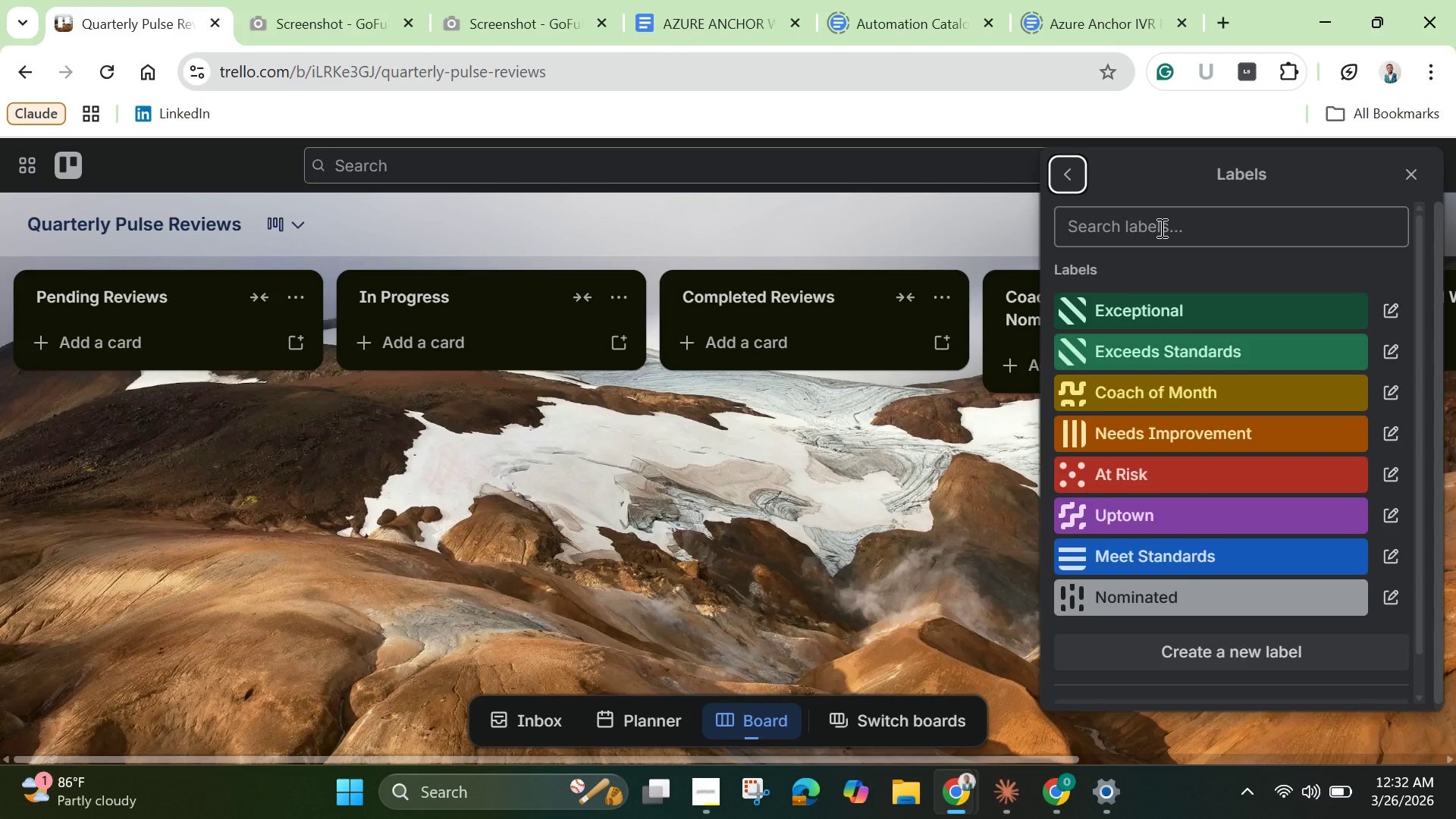 
mouse_move([1178, 331])
 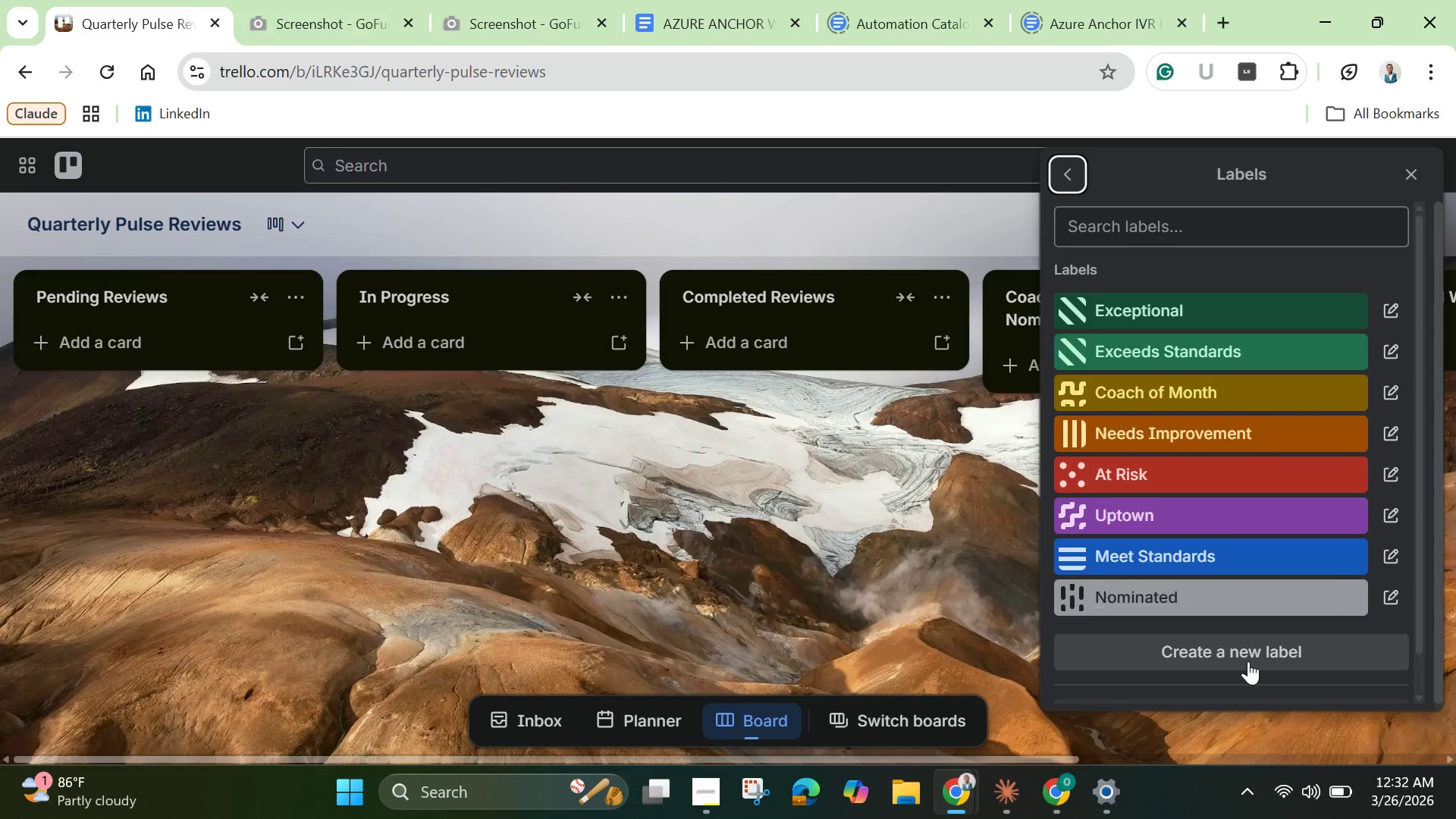 
left_click([1248, 661])
 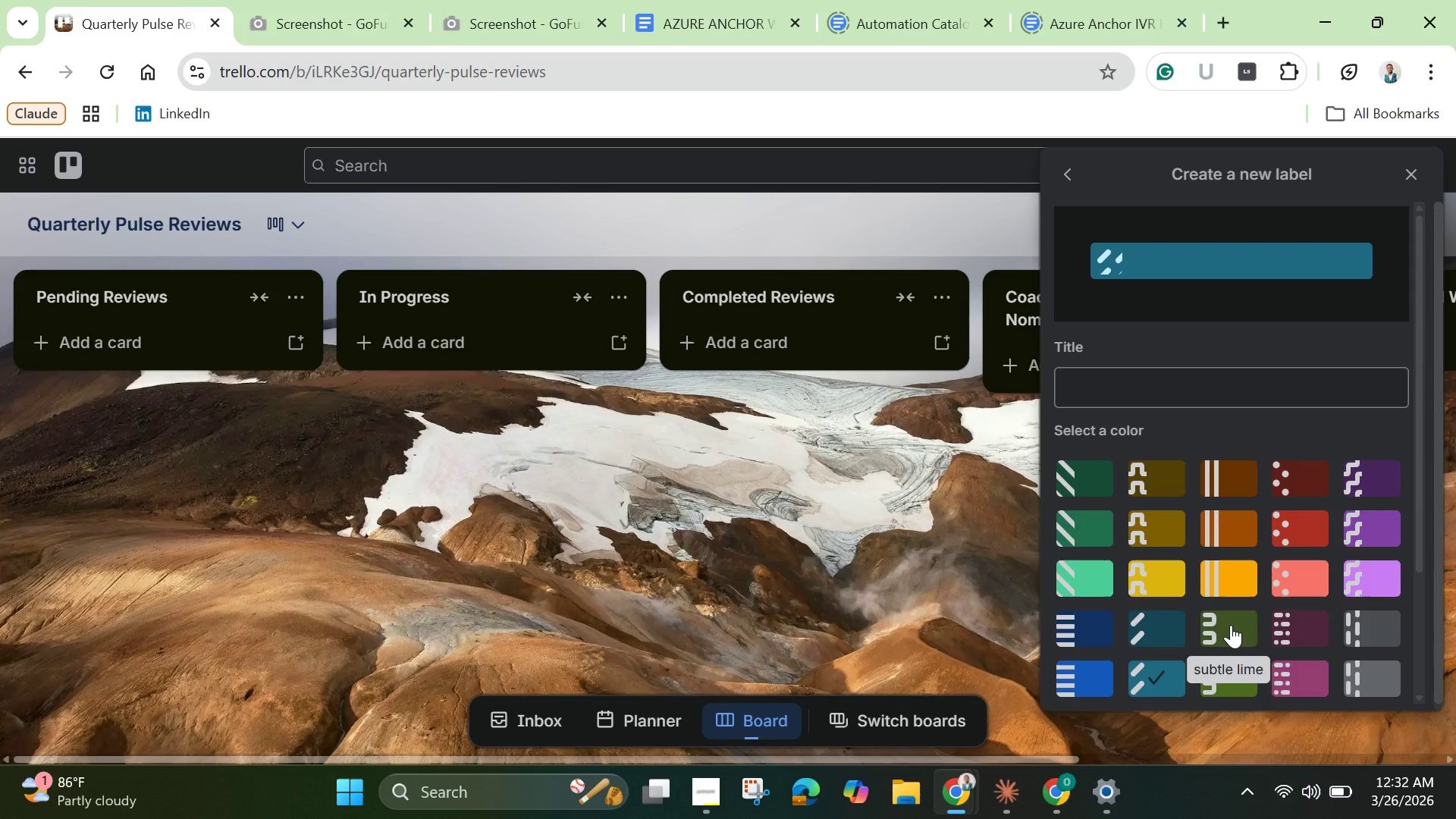 
wait(6.88)
 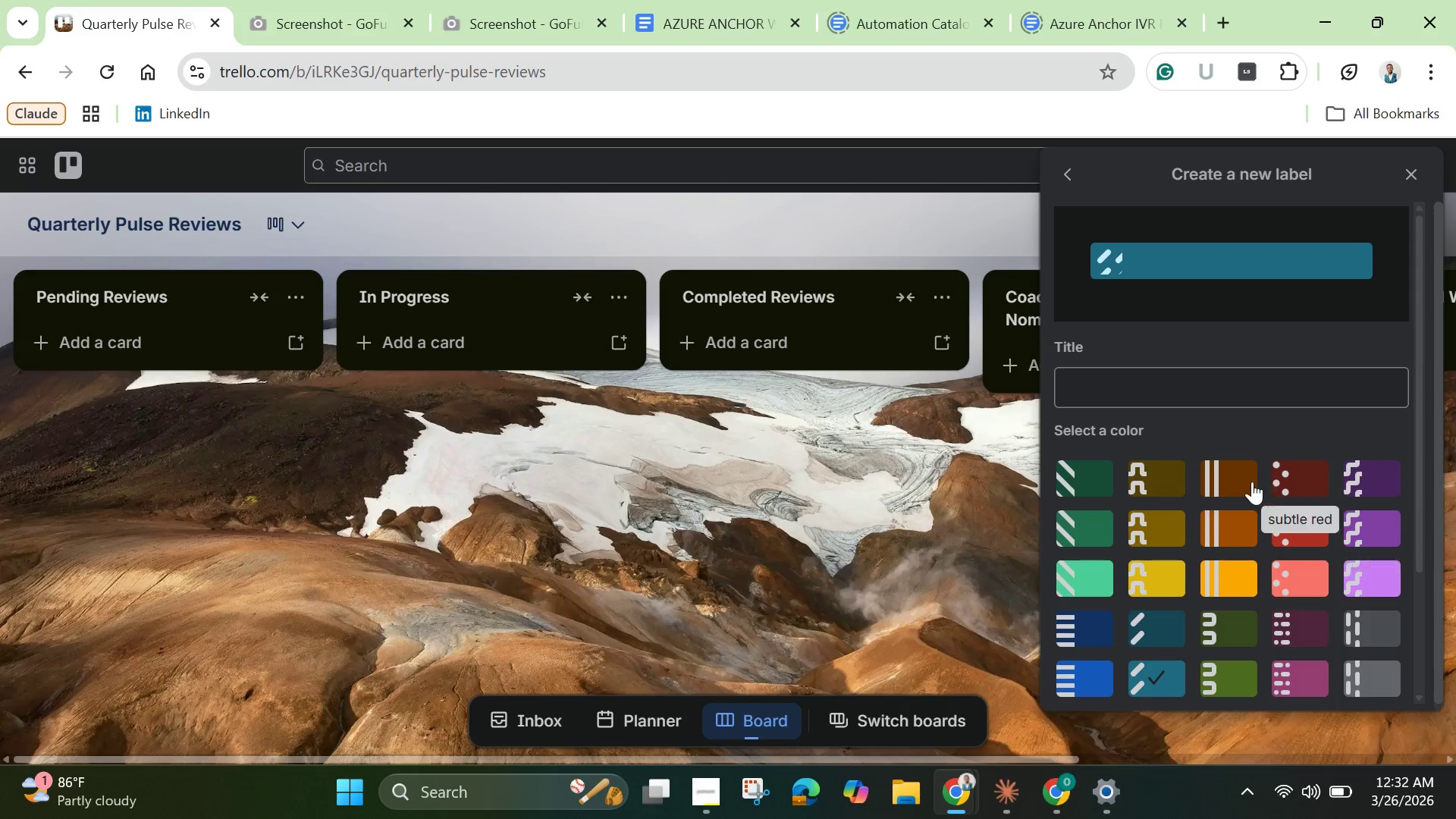 
left_click([1094, 573])
 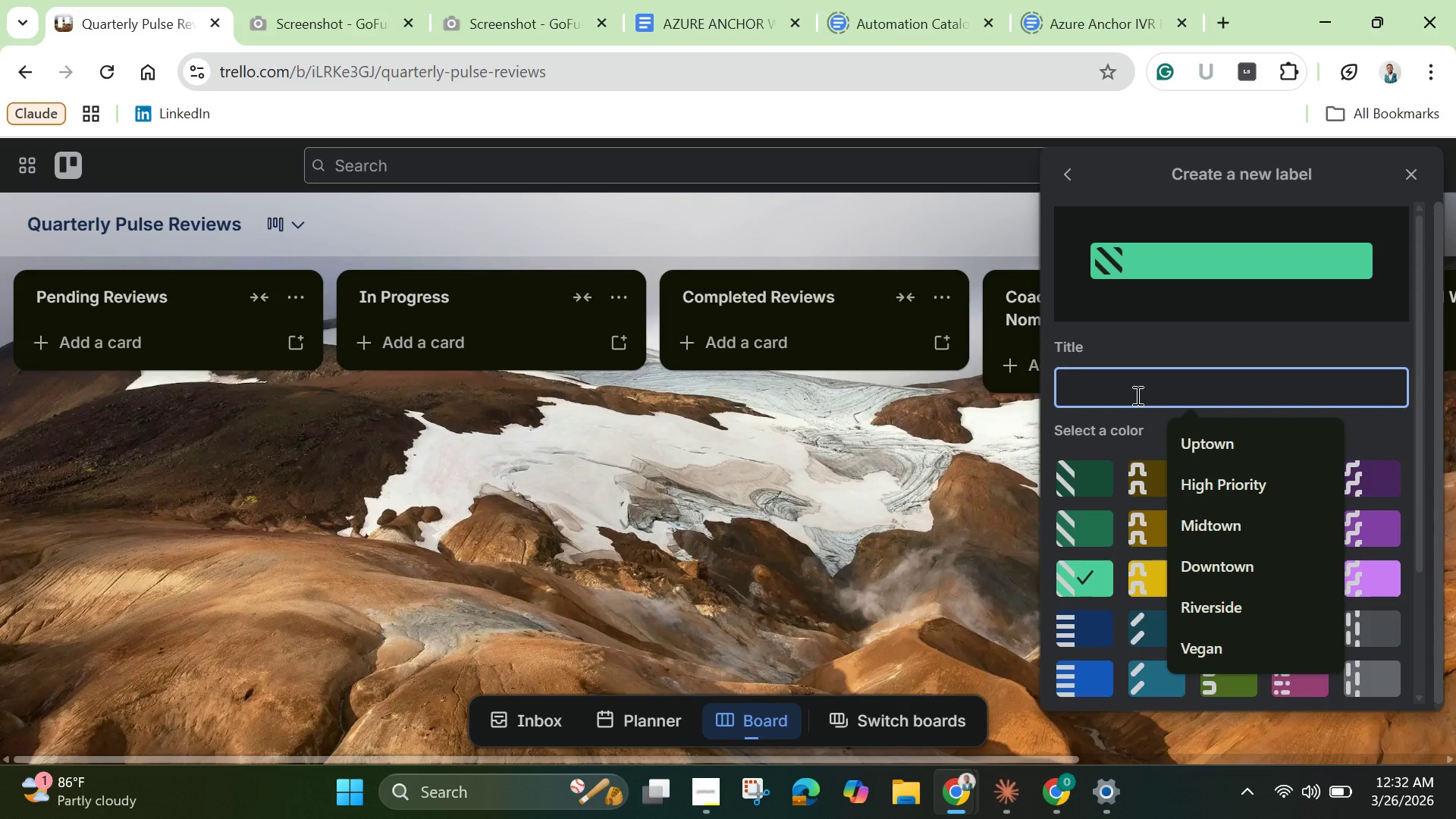 
hold_key(key=ControlLeft, duration=0.39)
 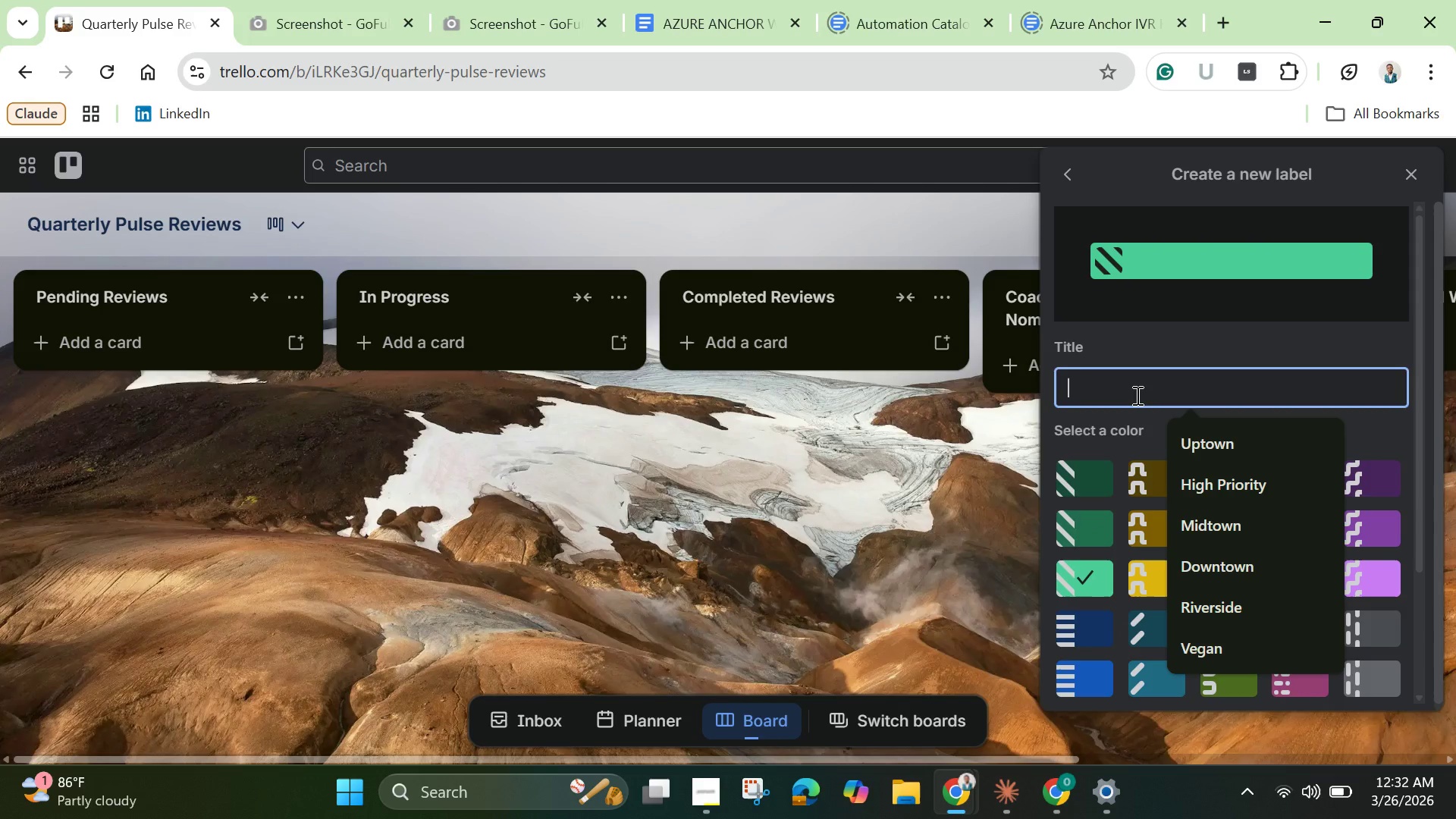 
type(Winner)
 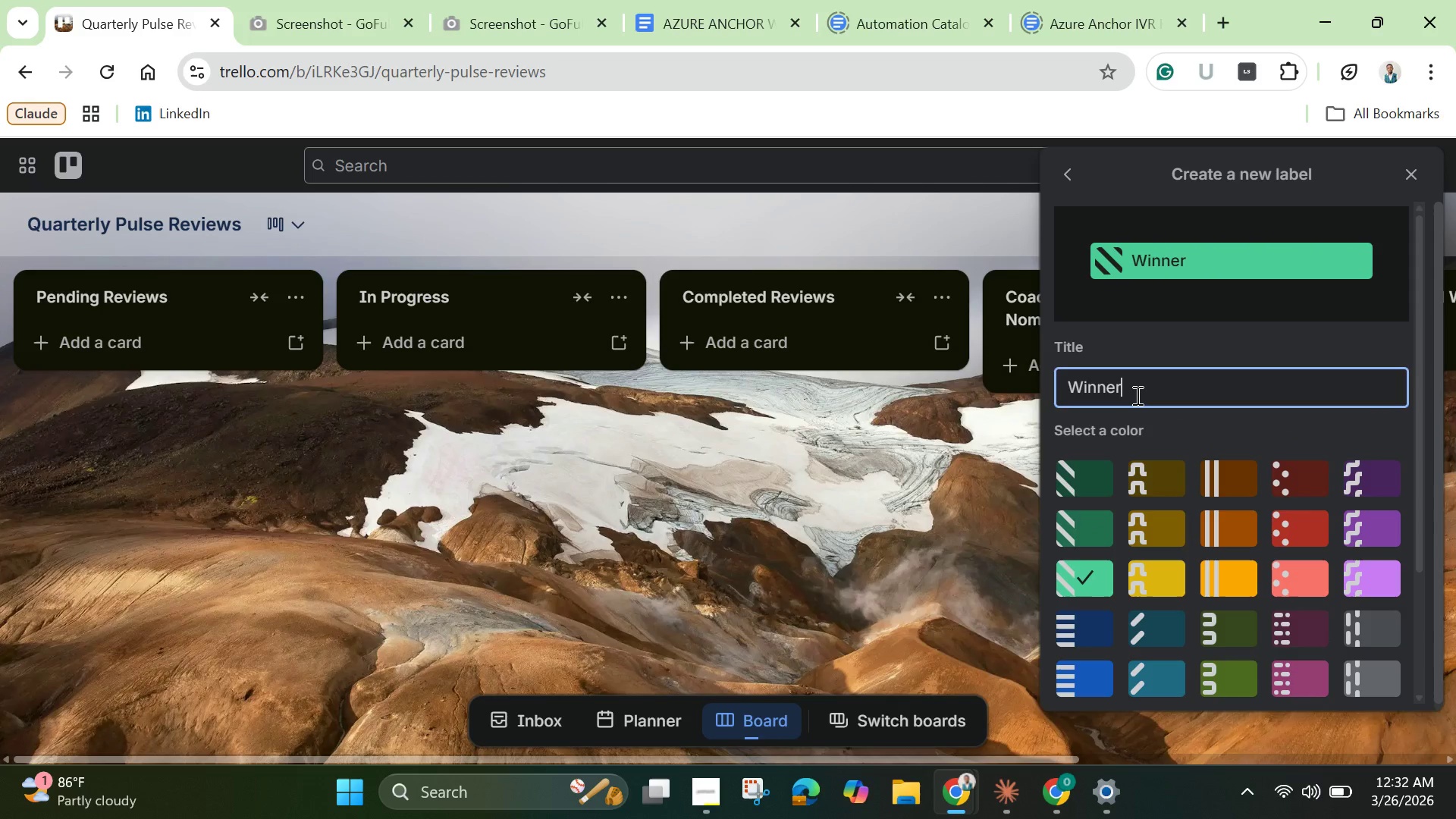 
key(Enter)
 